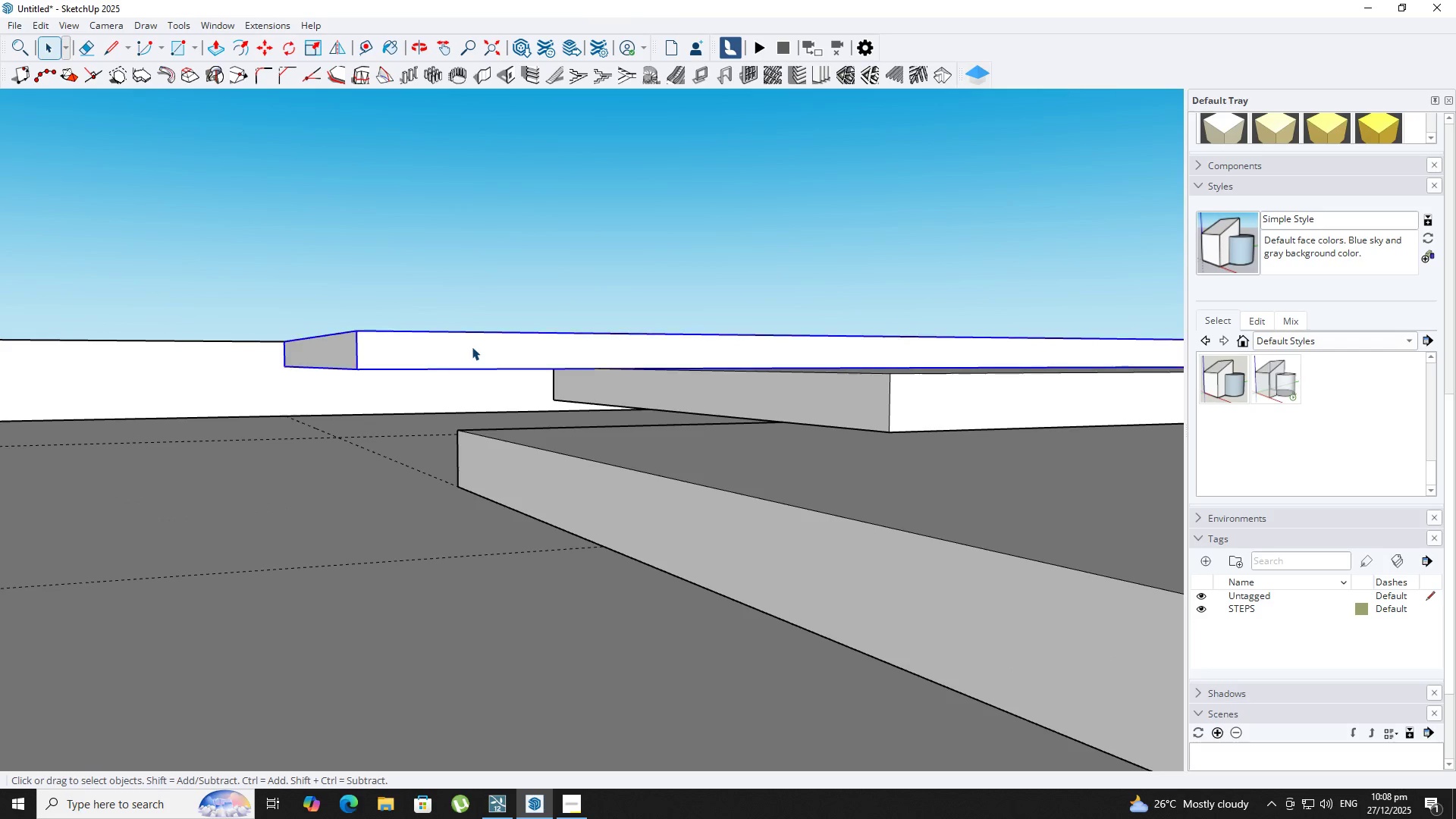 
scroll: coordinate [366, 368], scroll_direction: up, amount: 2.0
 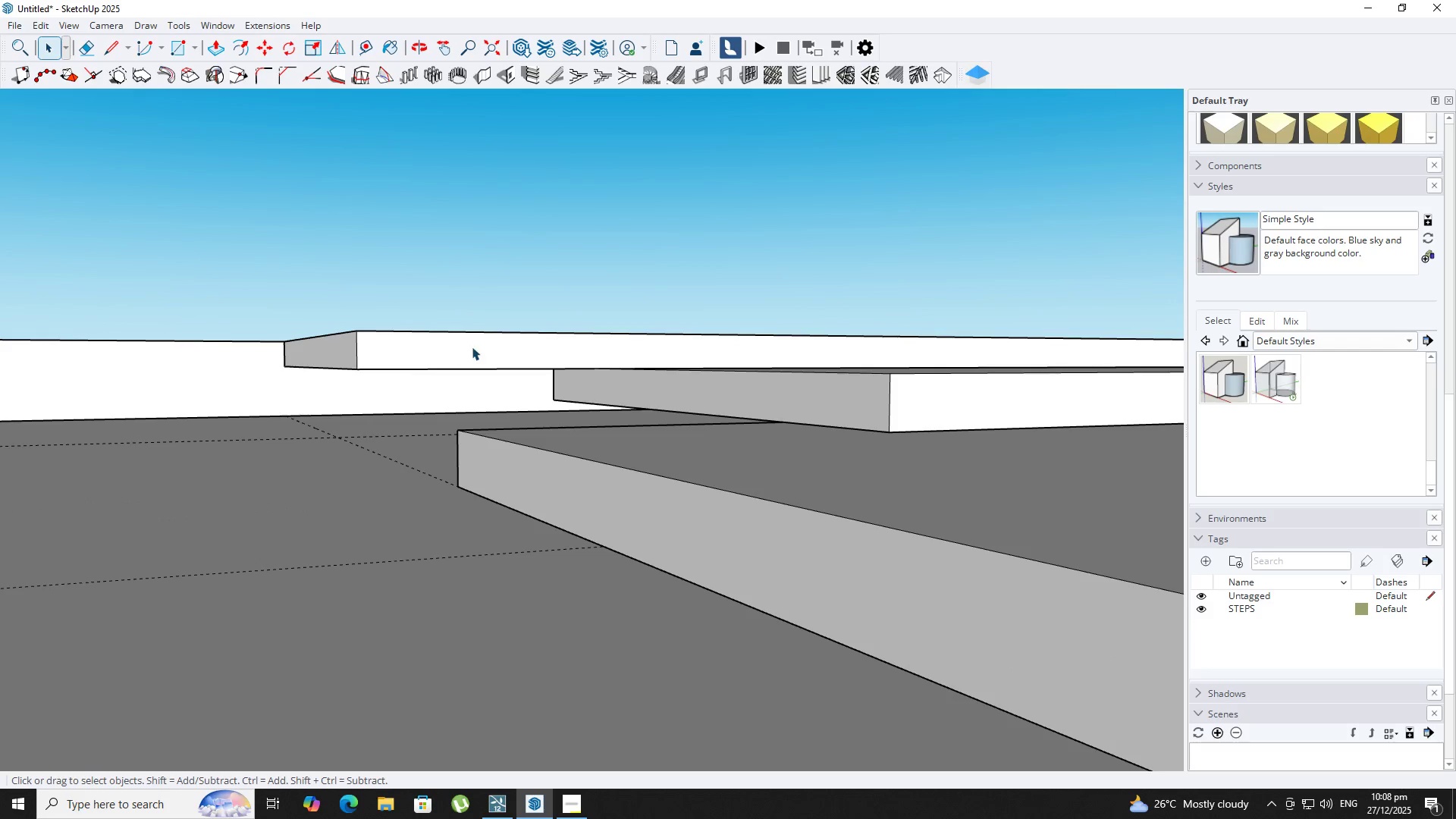 
double_click([472, 347])
 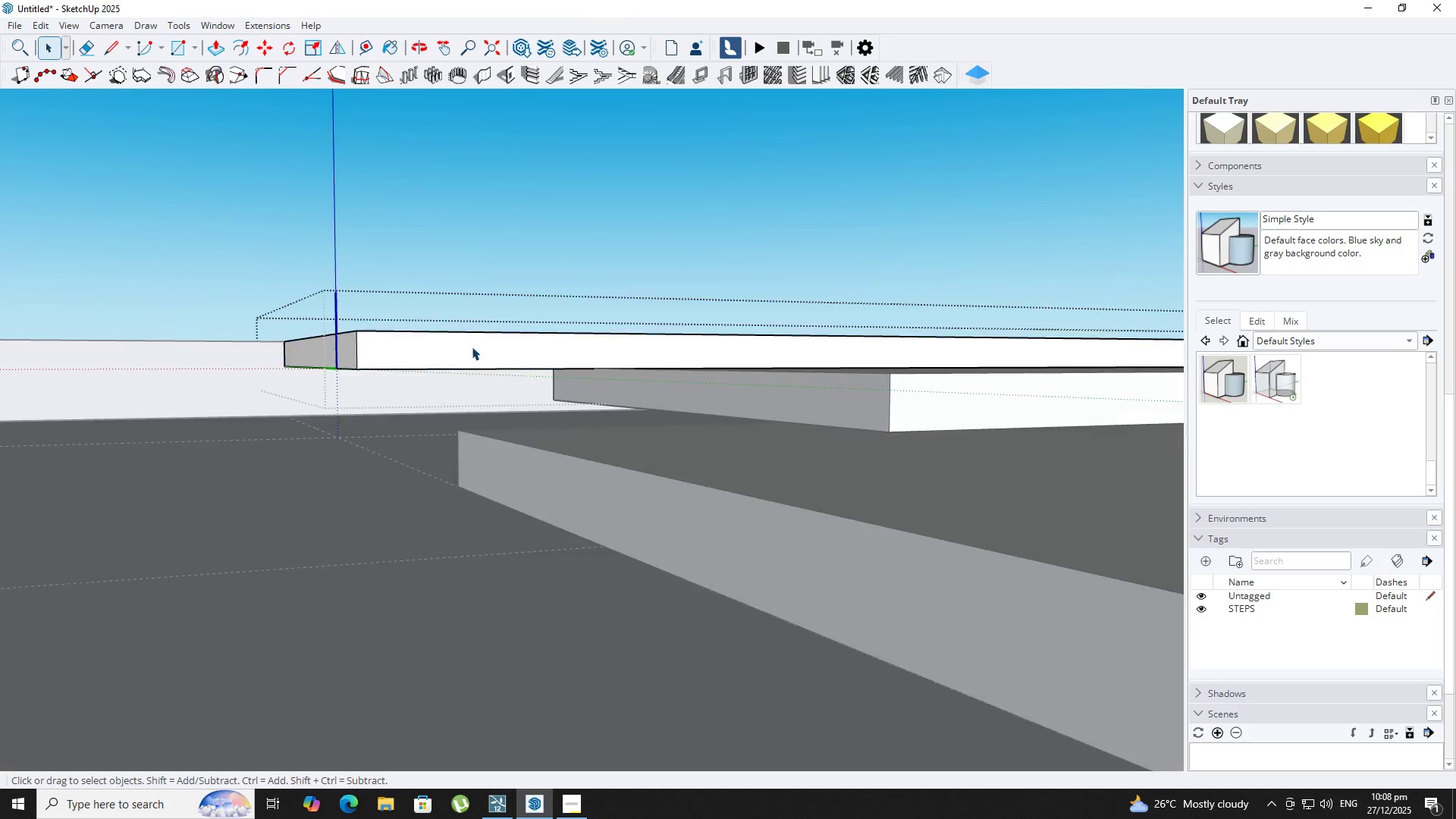 
triple_click([472, 347])
 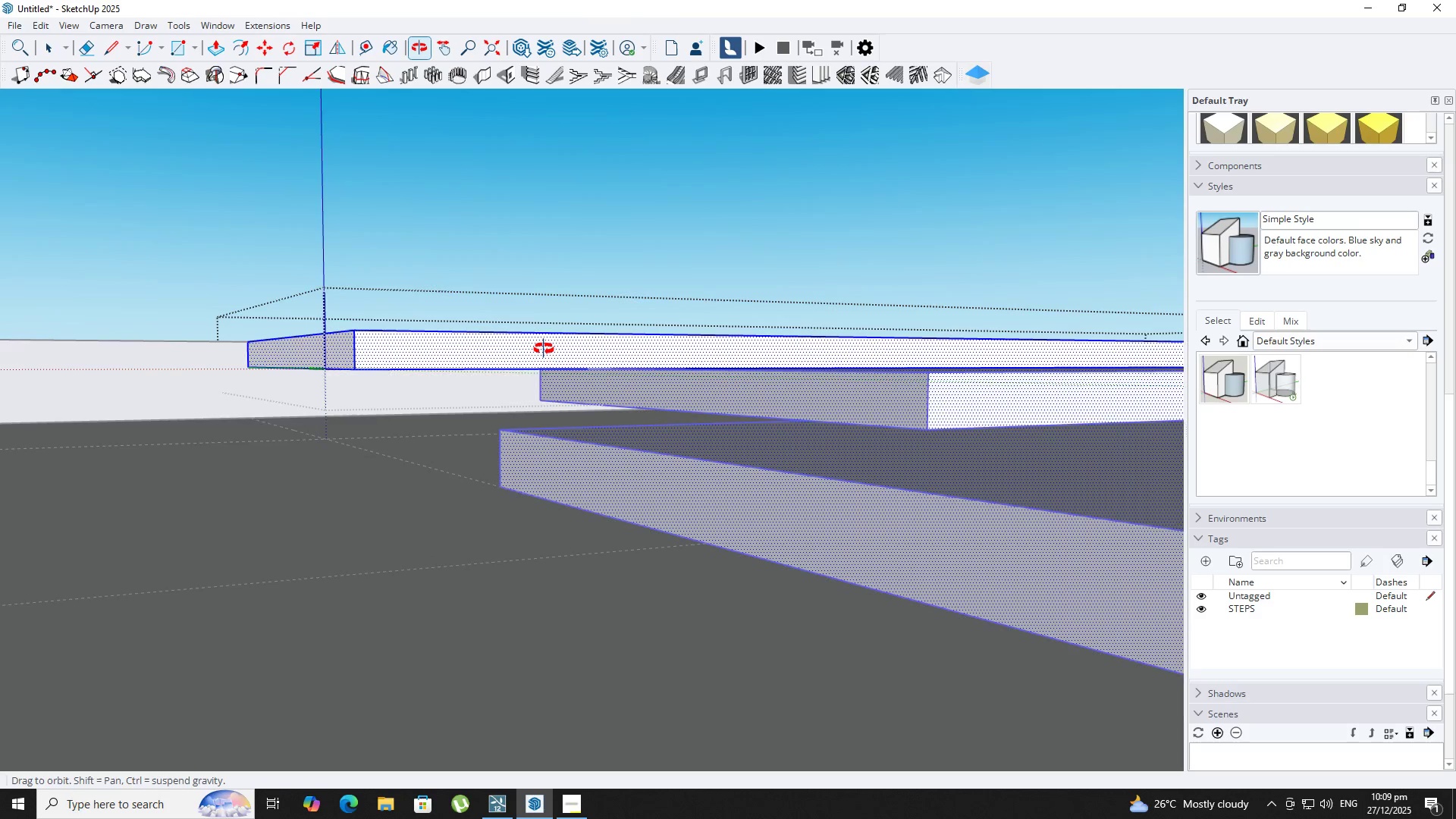 
key(P)
 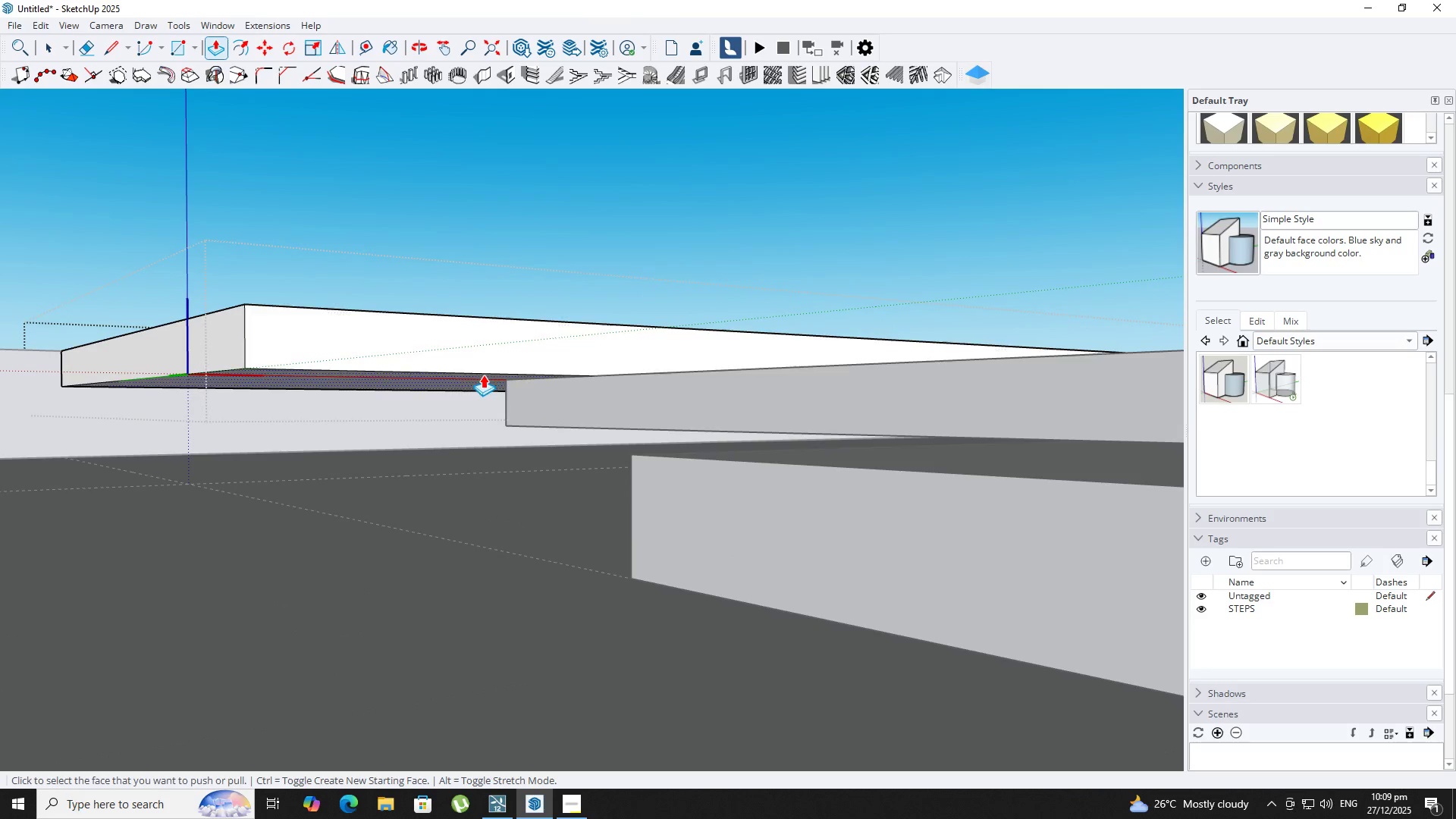 
scroll: coordinate [528, 373], scroll_direction: up, amount: 4.0
 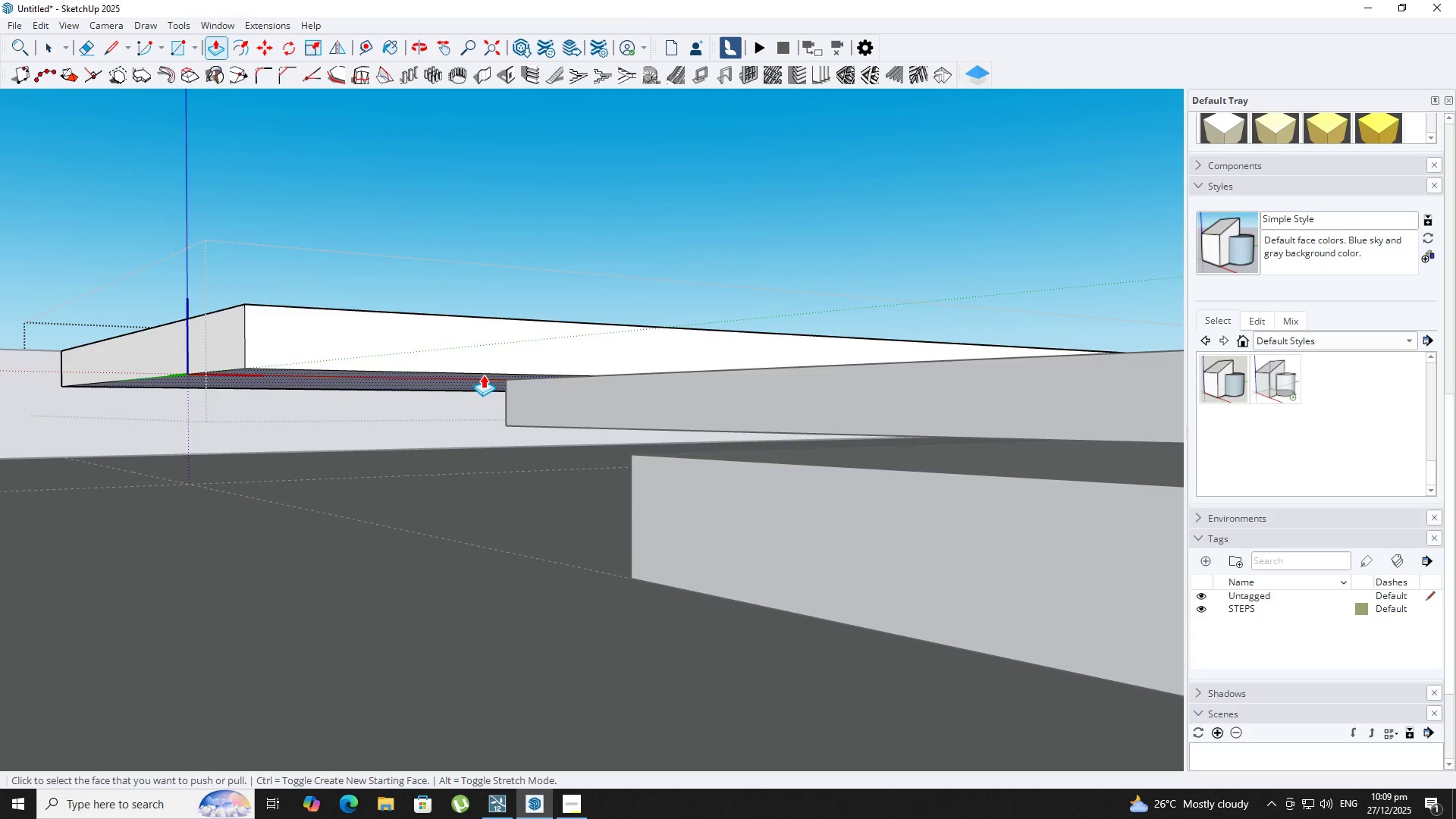 
left_click([483, 375])
 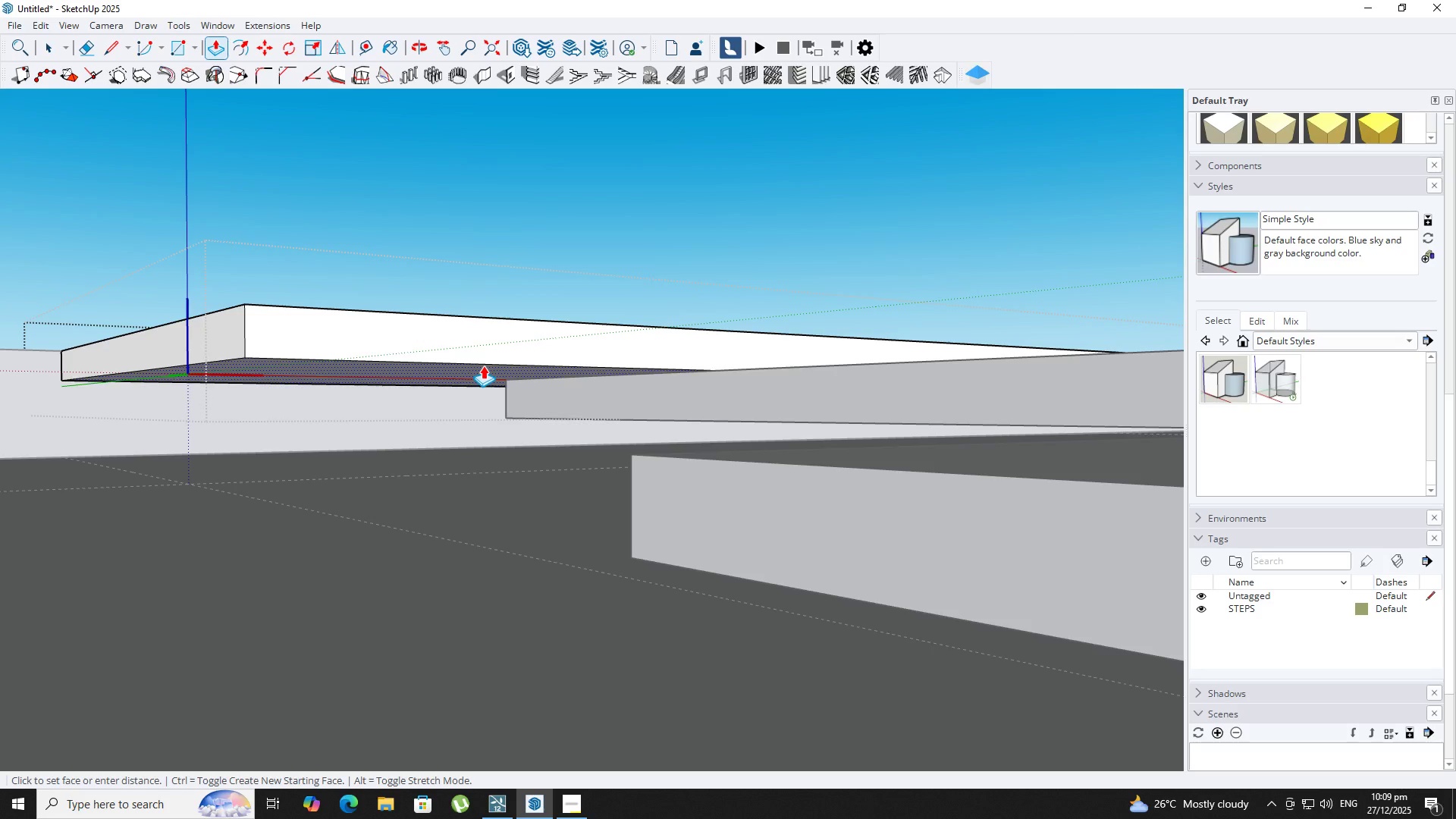 
key(NumpadDecimal)
 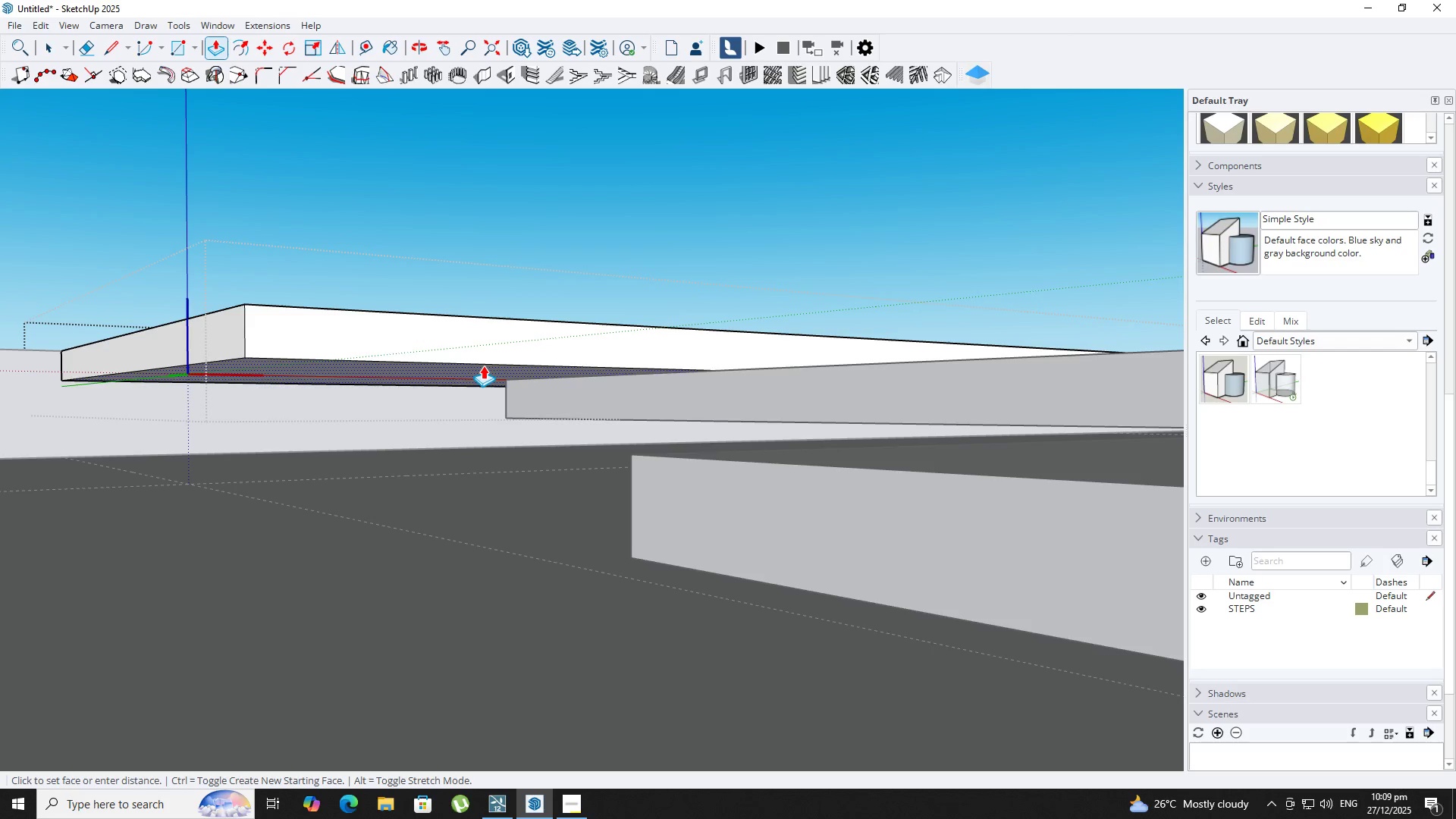 
key(Numpad2)
 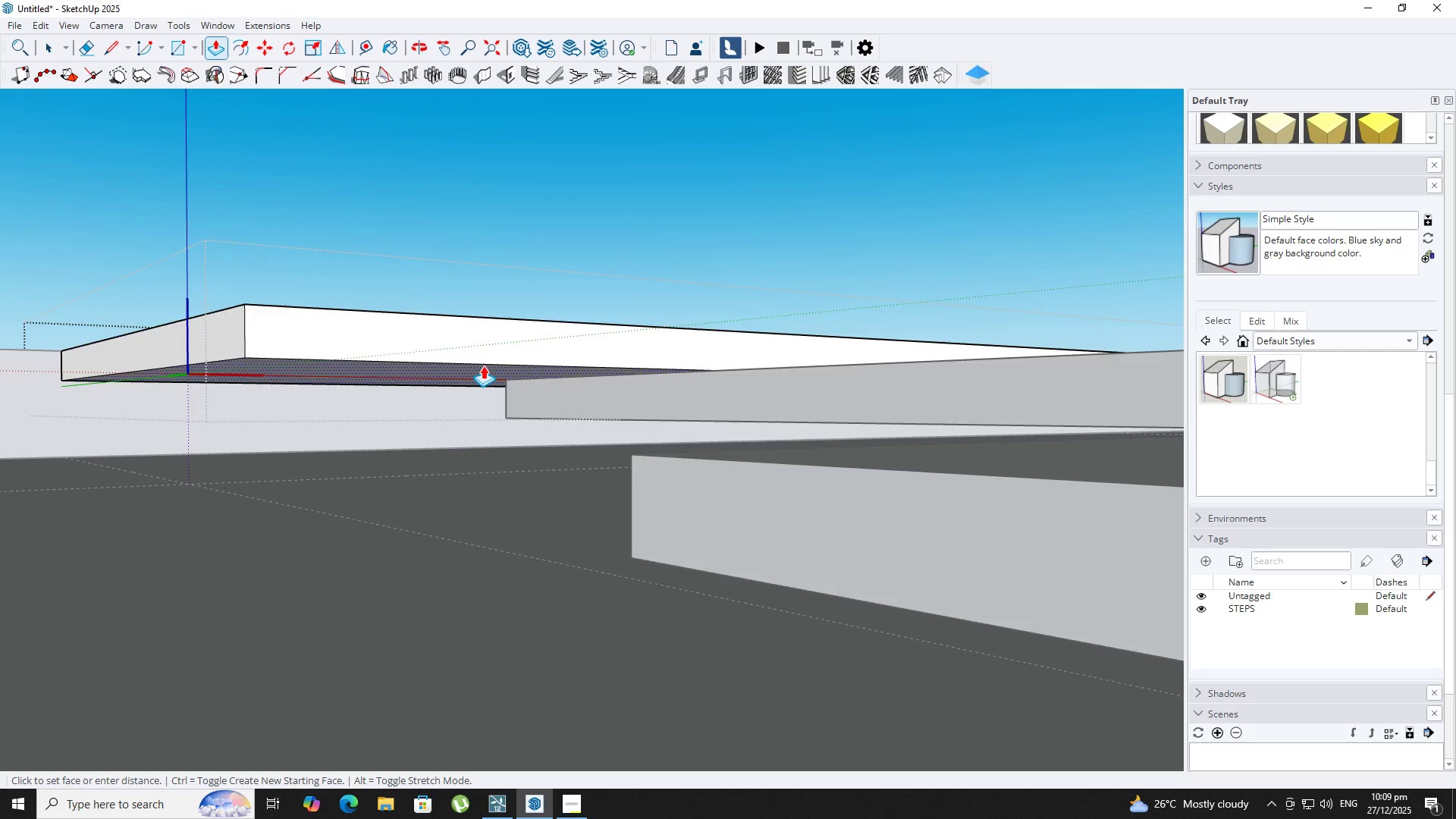 
key(NumpadEnter)
 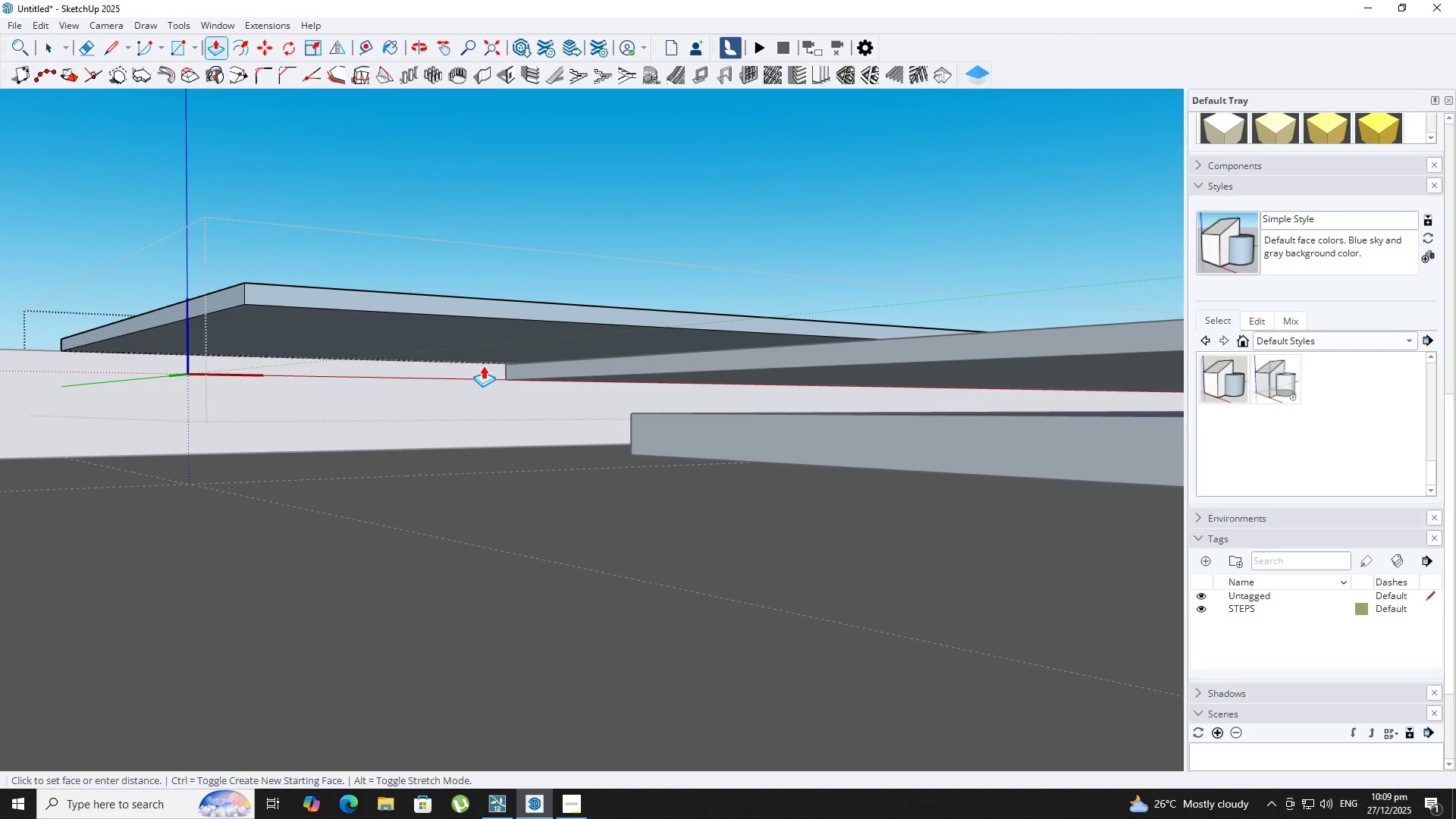 
key(Control+Z)
 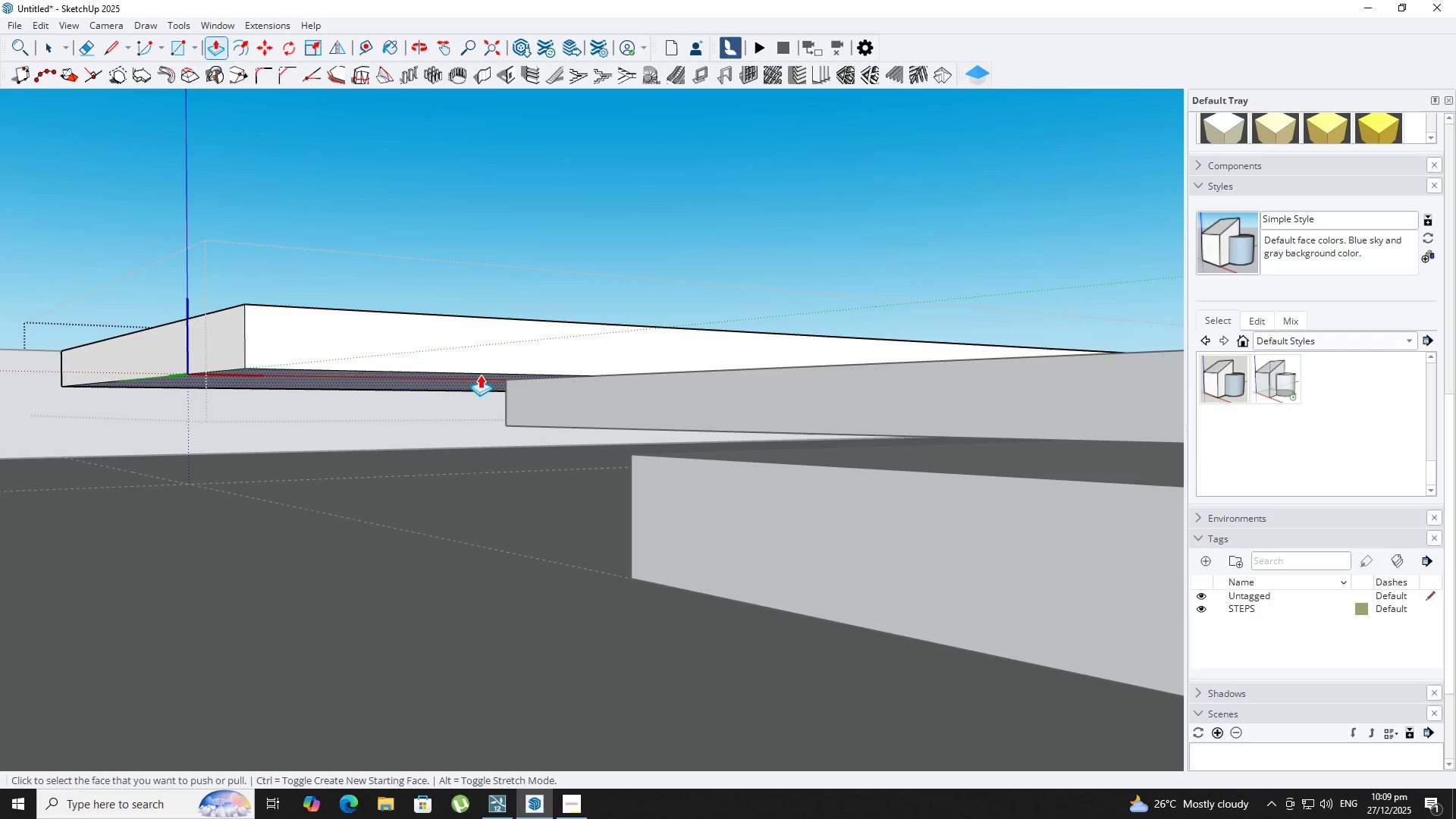 
left_click([472, 372])
 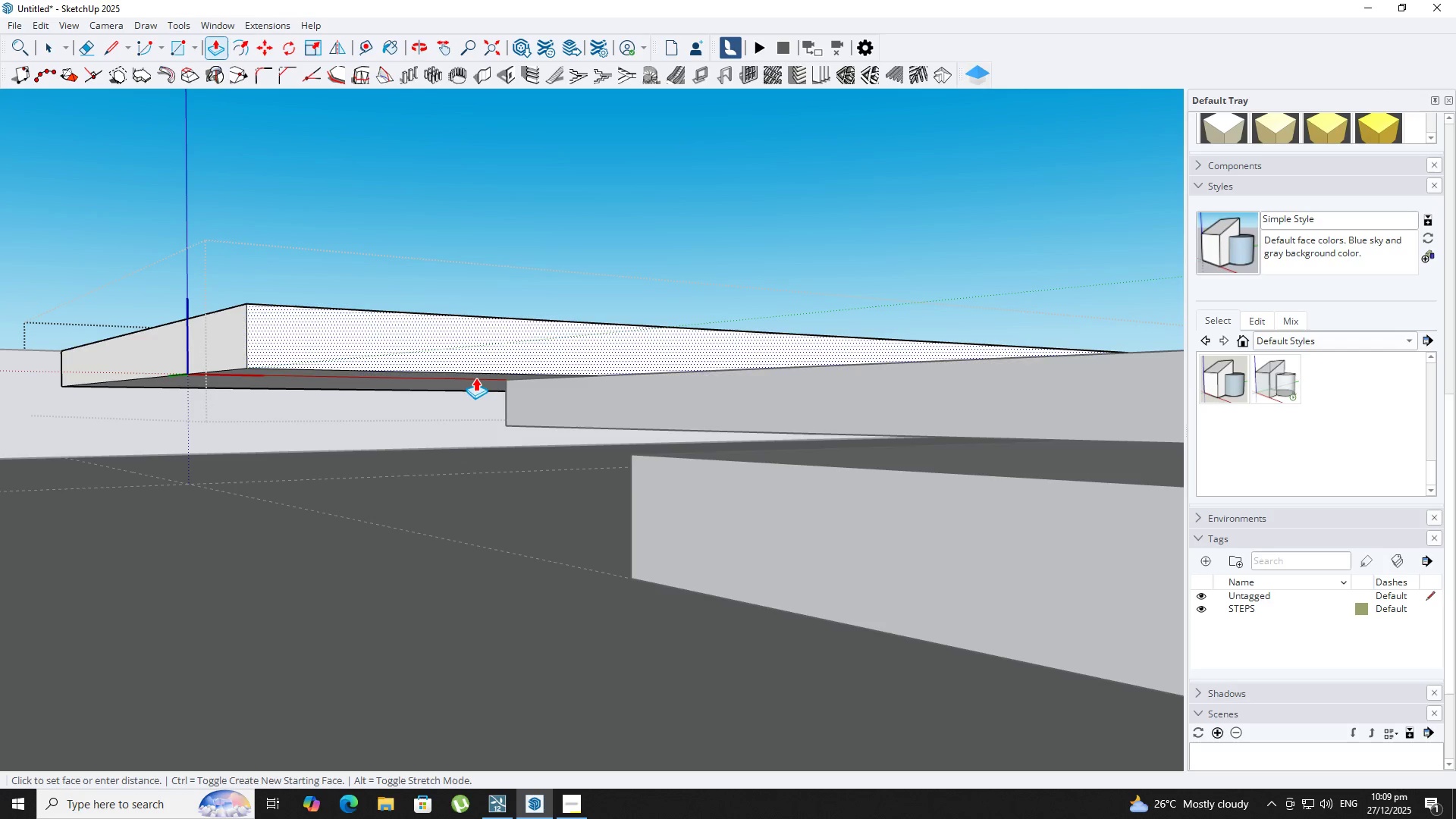 
key(Escape)
 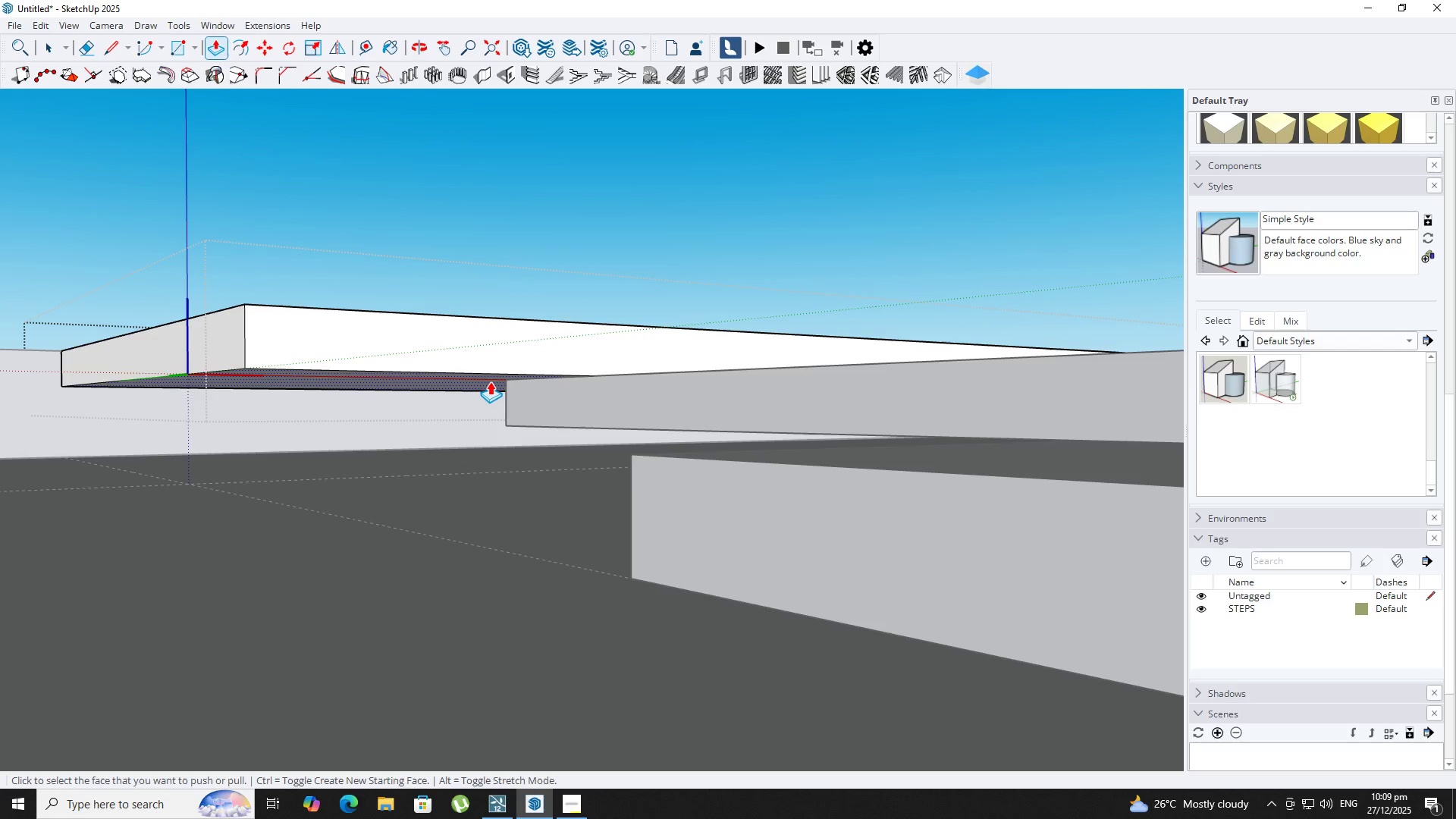 
left_click([490, 381])
 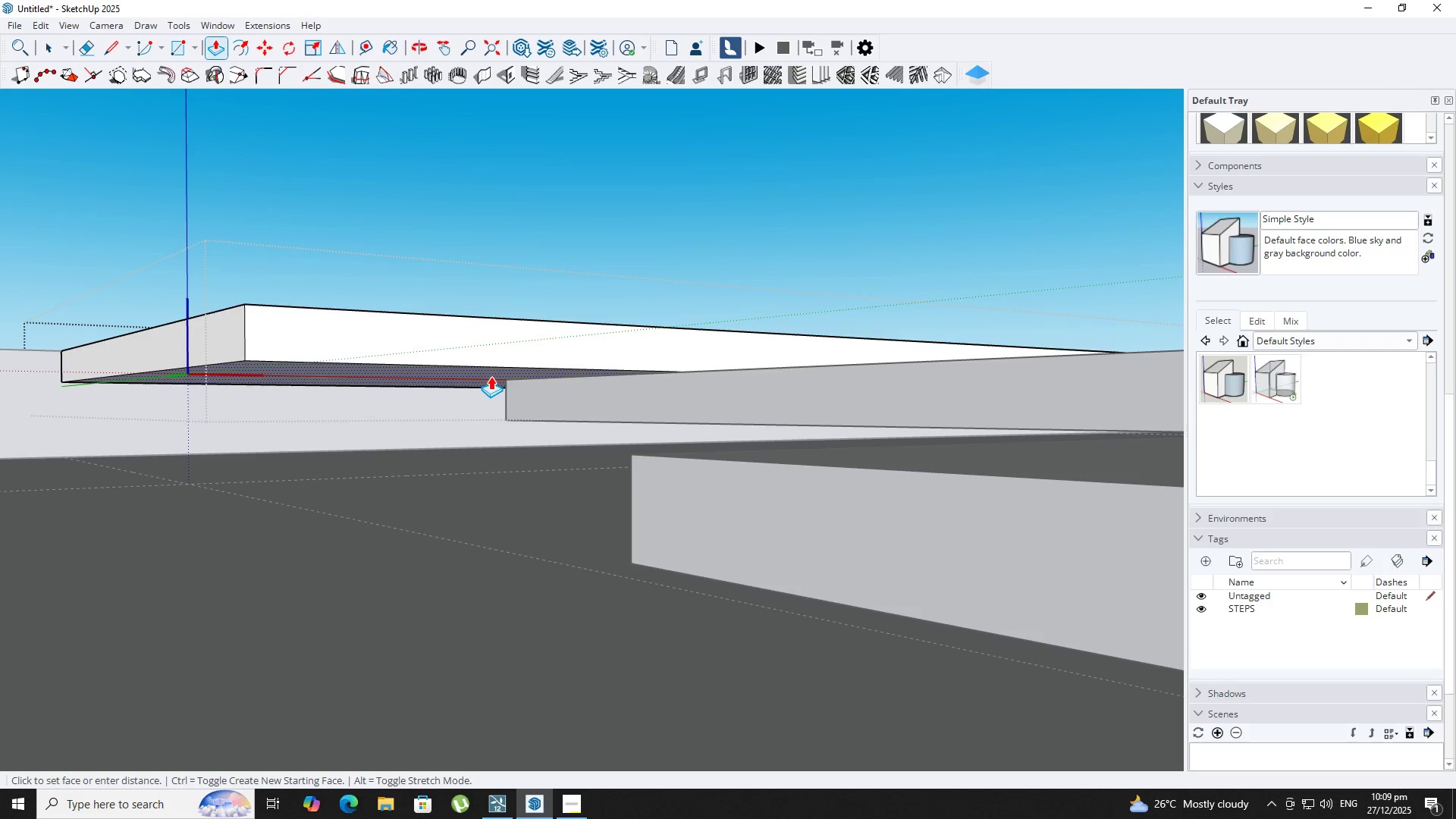 
key(NumpadDecimal)
 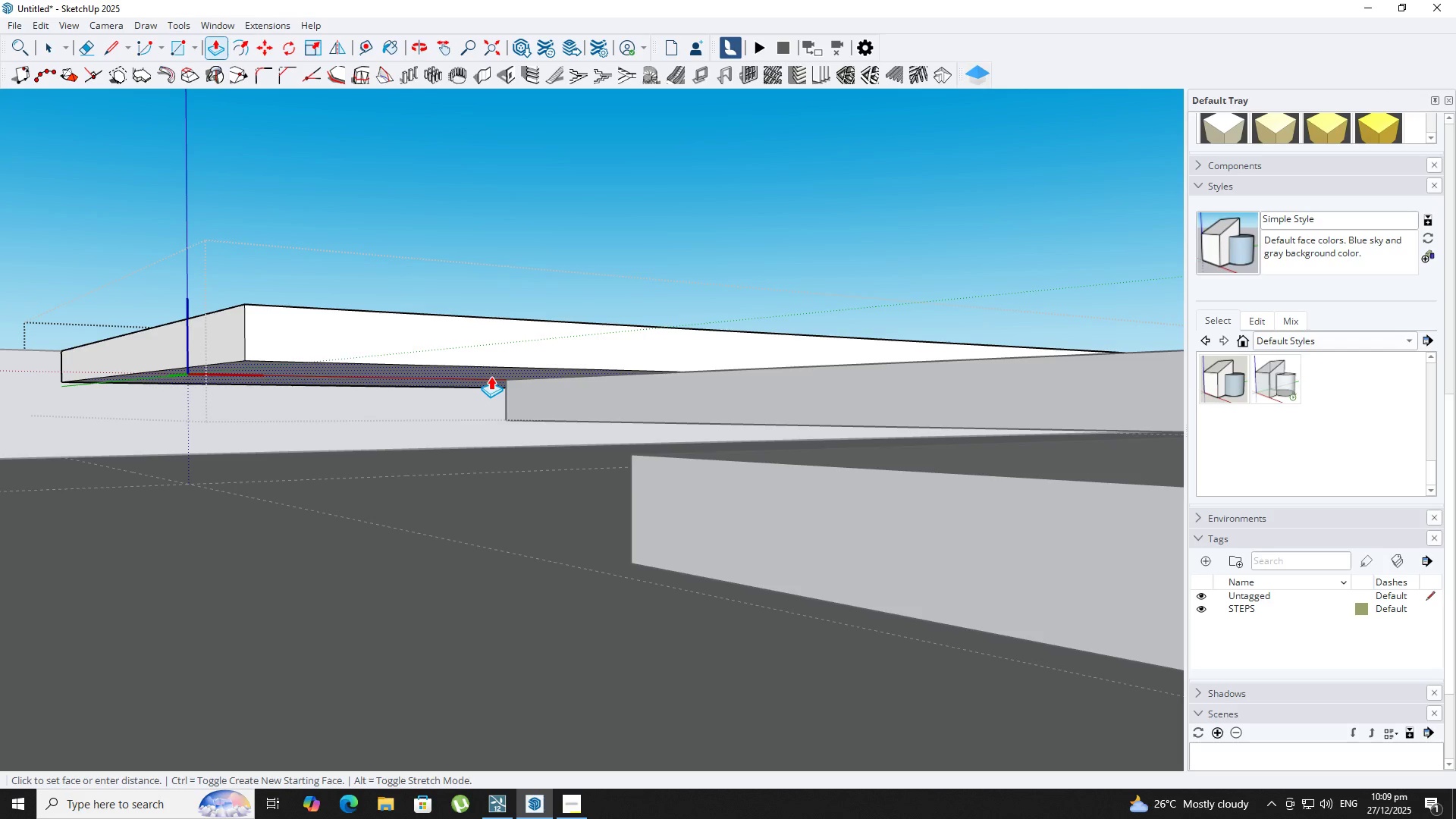 
key(Numpad0)
 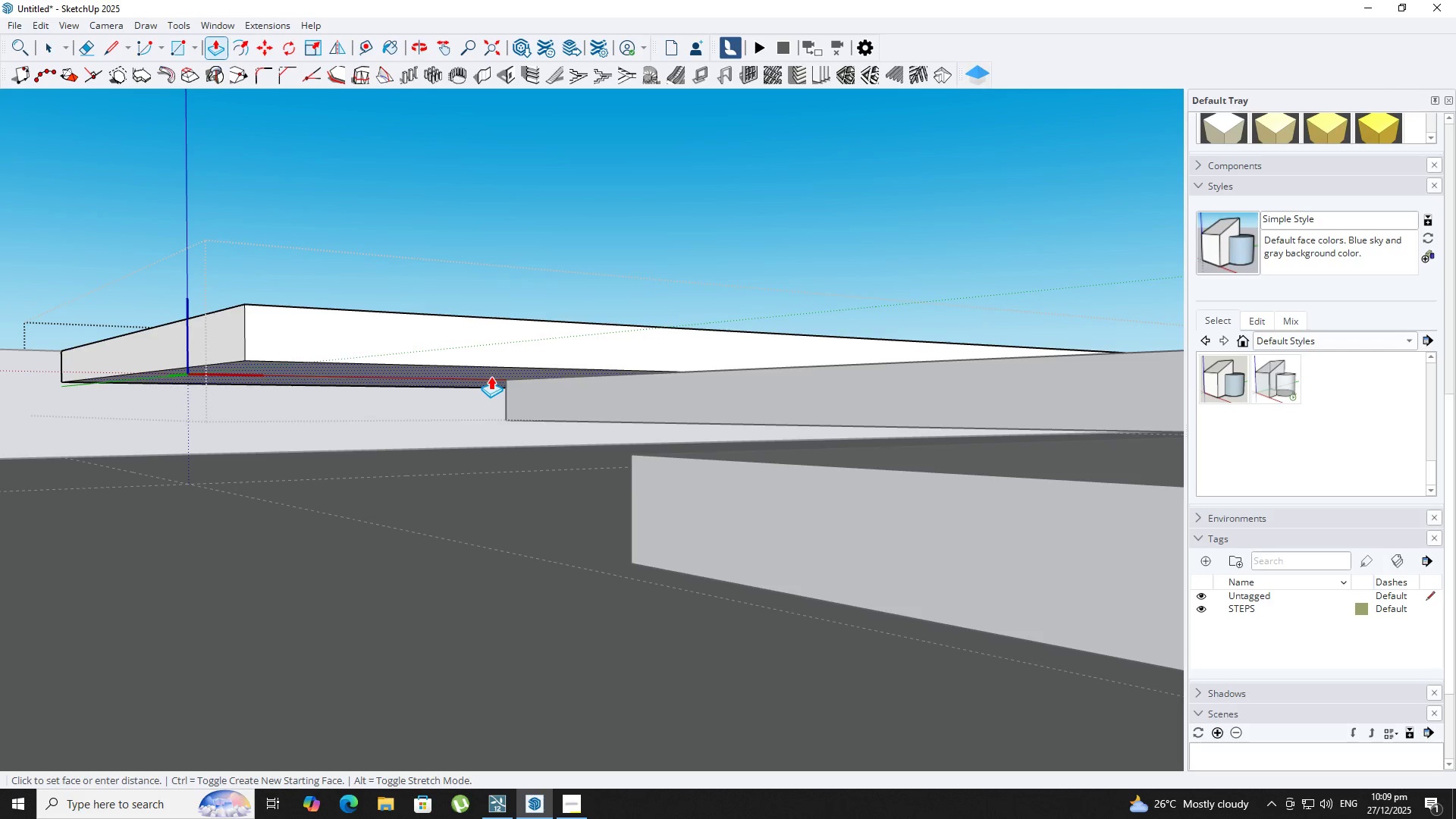 
key(Numpad5)
 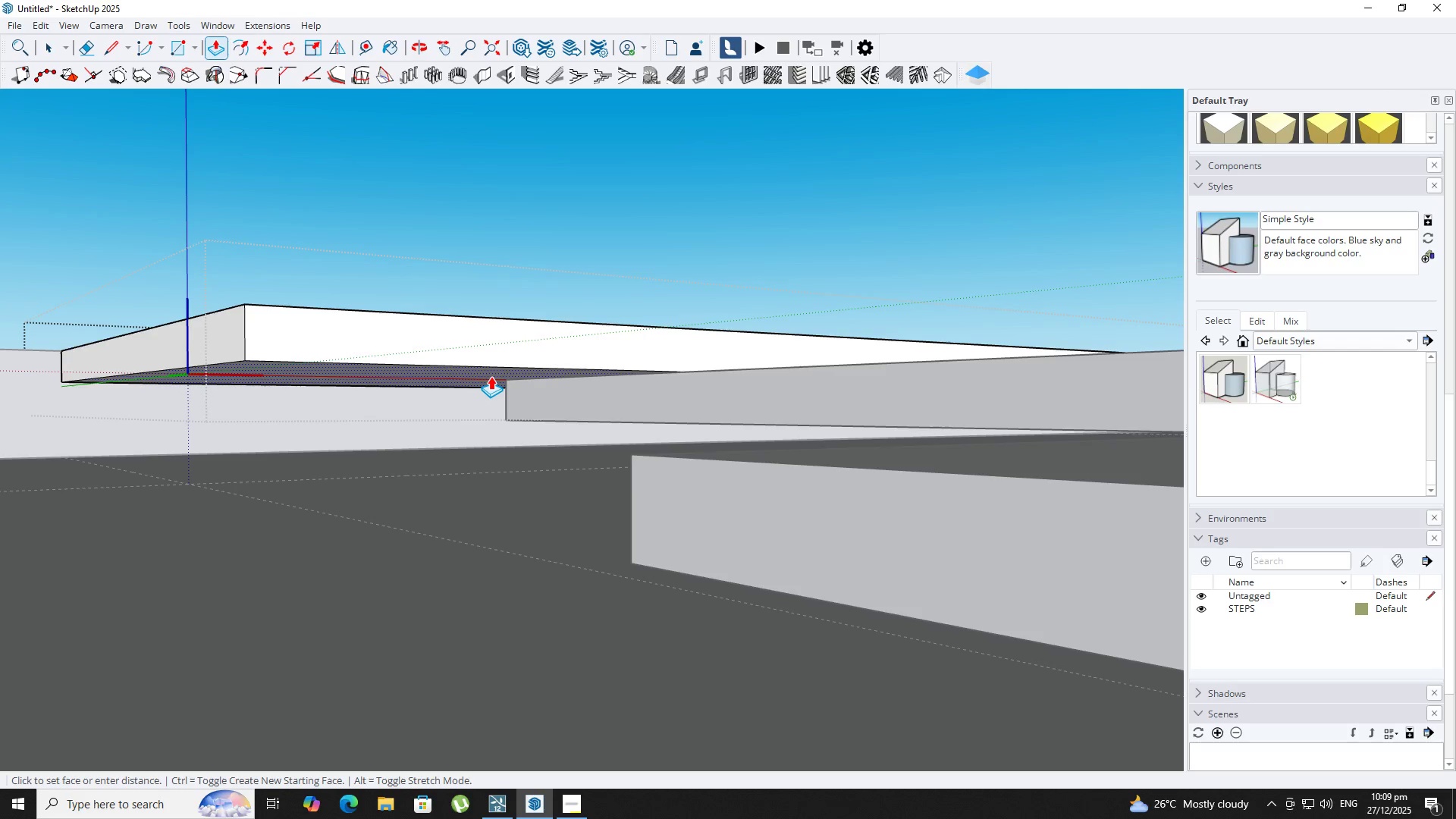 
key(NumpadEnter)
 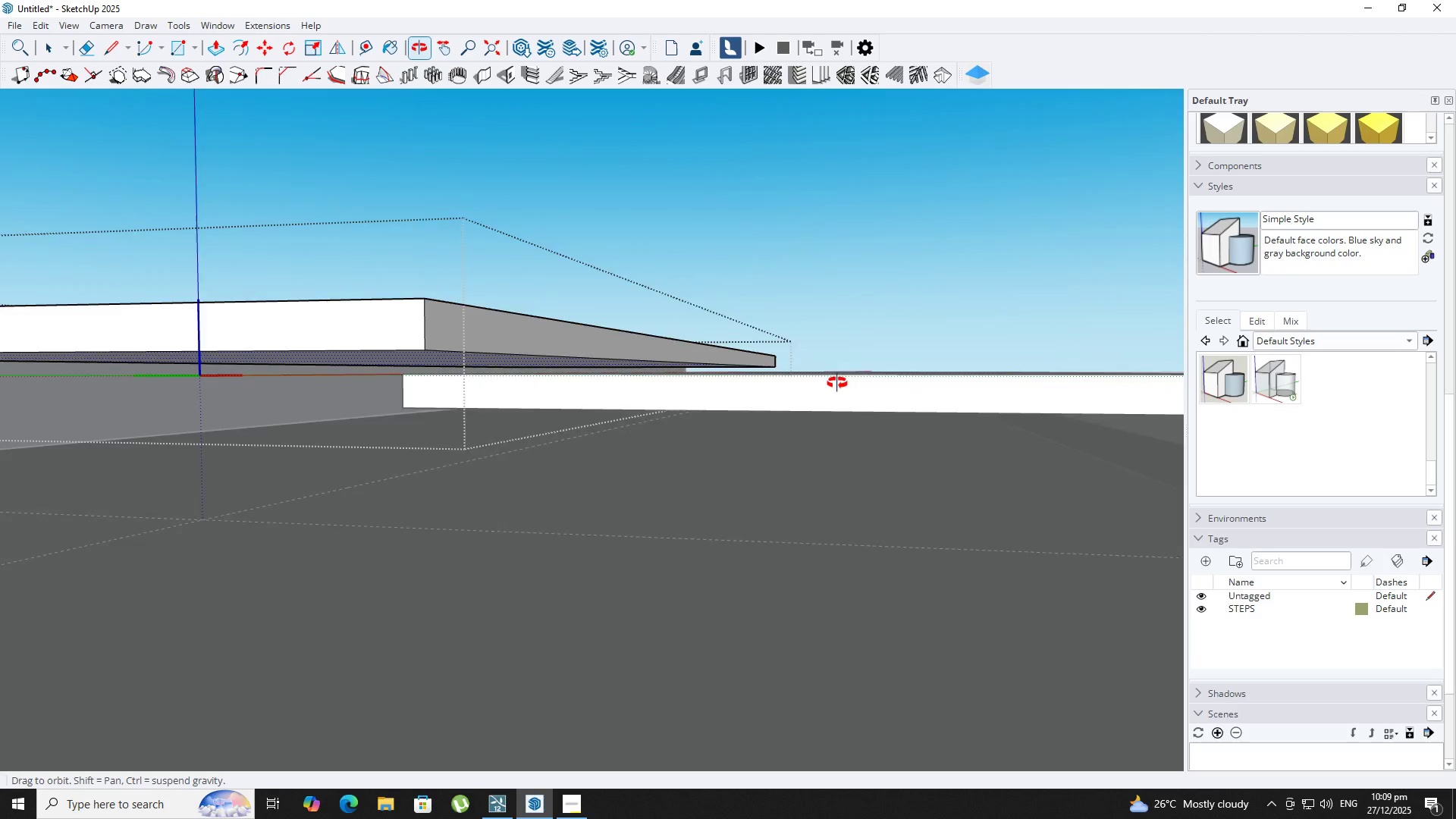 
key(Space)
 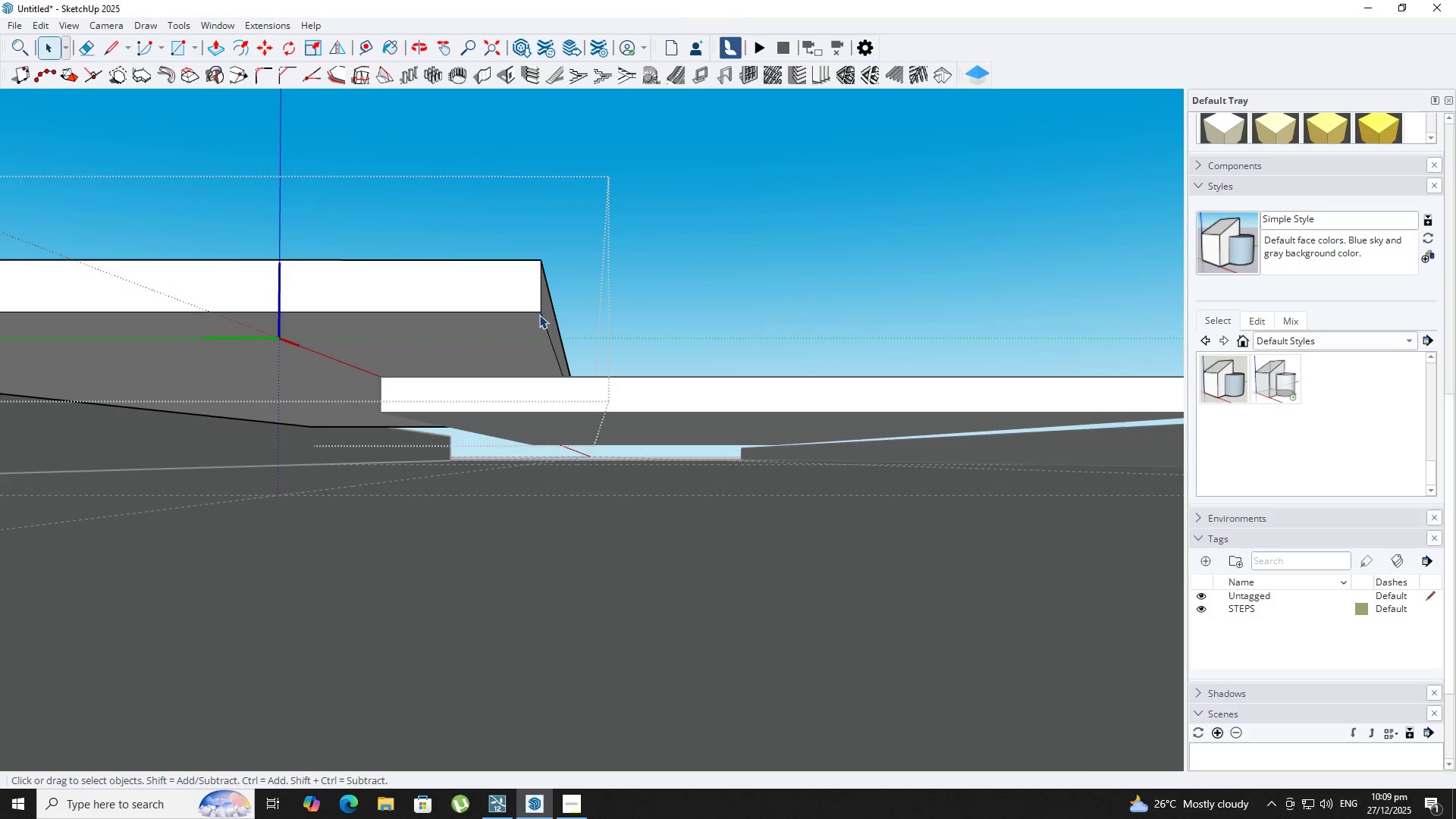 
key(M)
 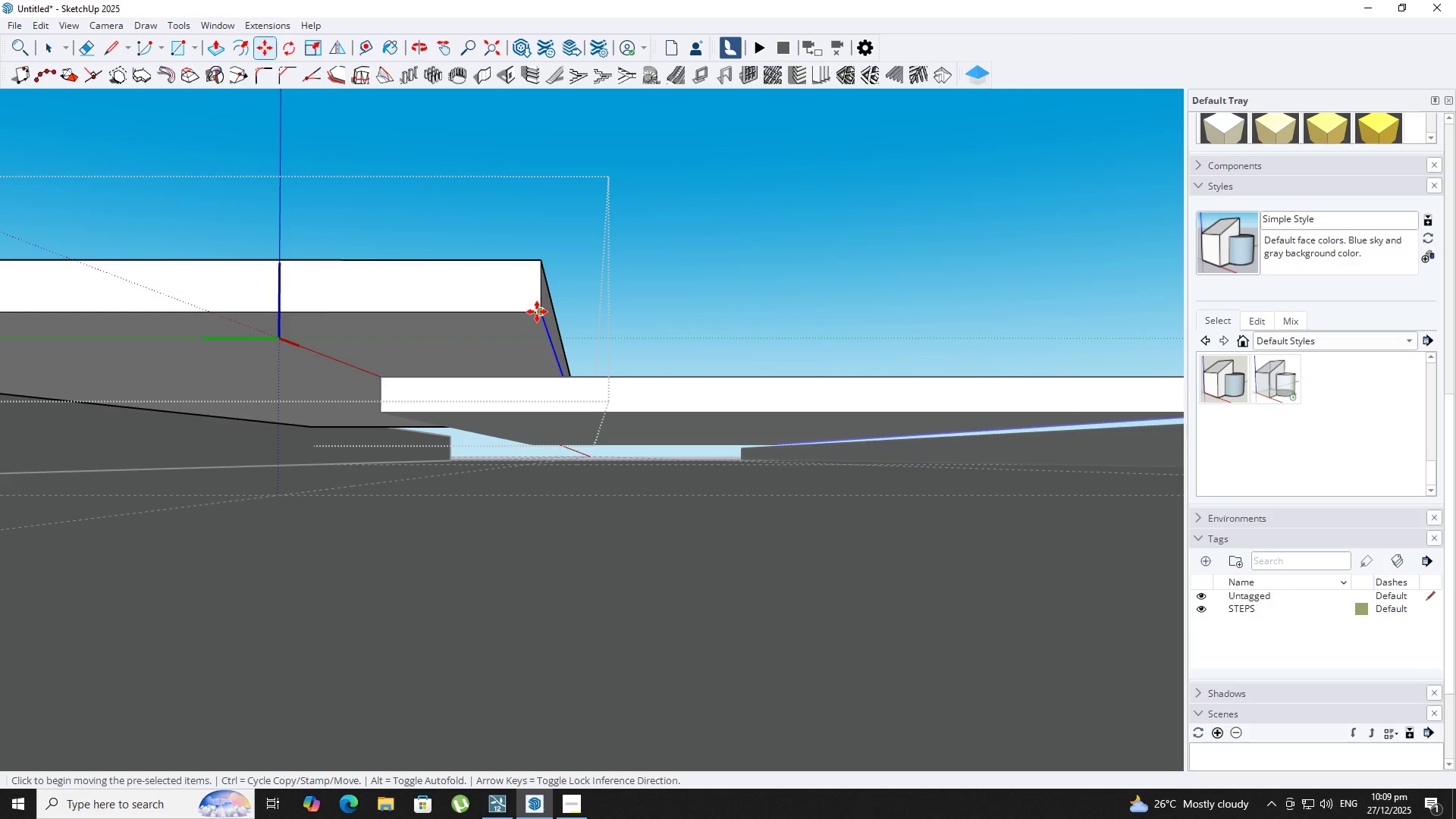 
left_click_drag(start_coordinate=[537, 312], to_coordinate=[525, 309])
 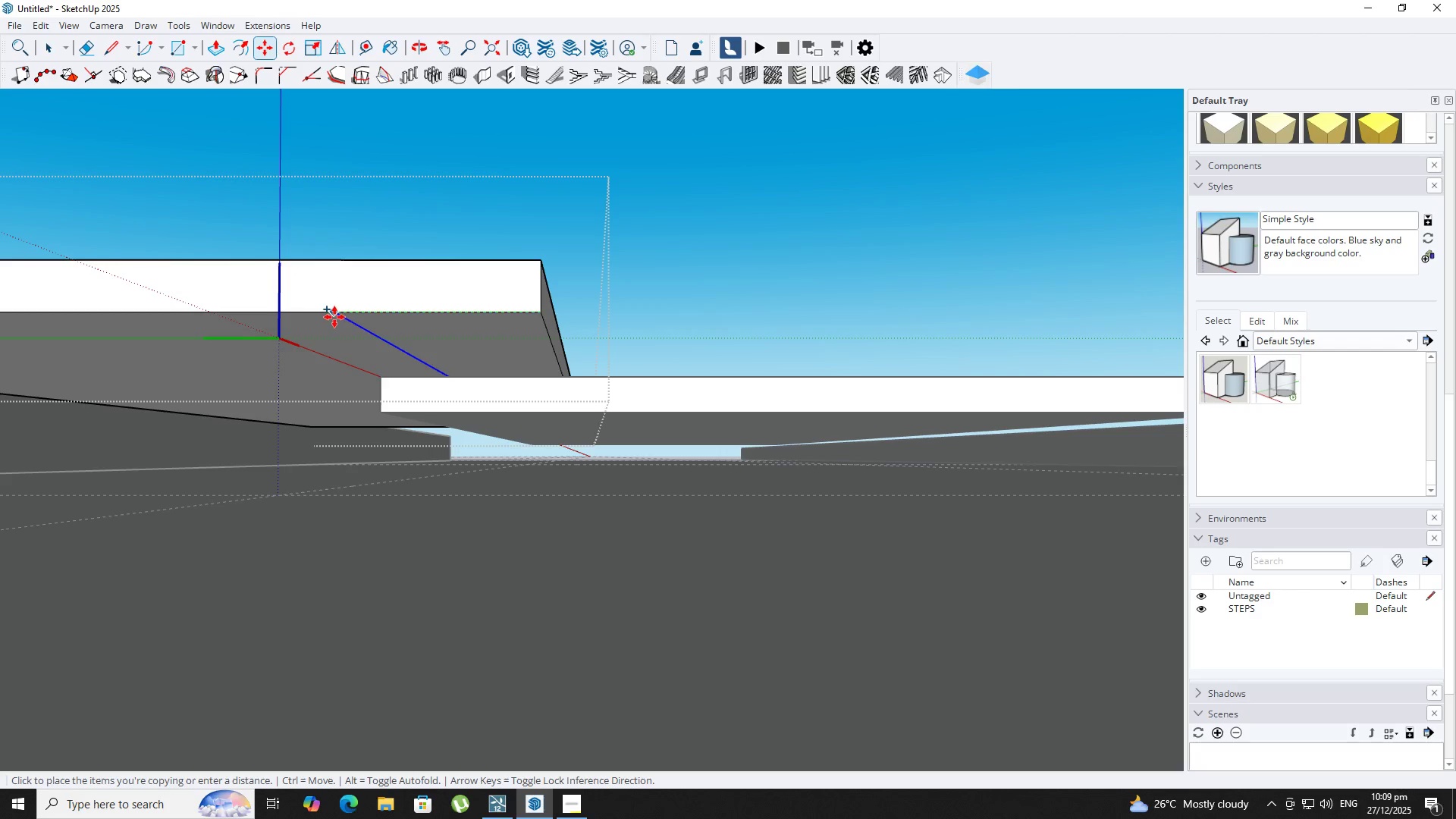 
key(Control+ControlLeft)
 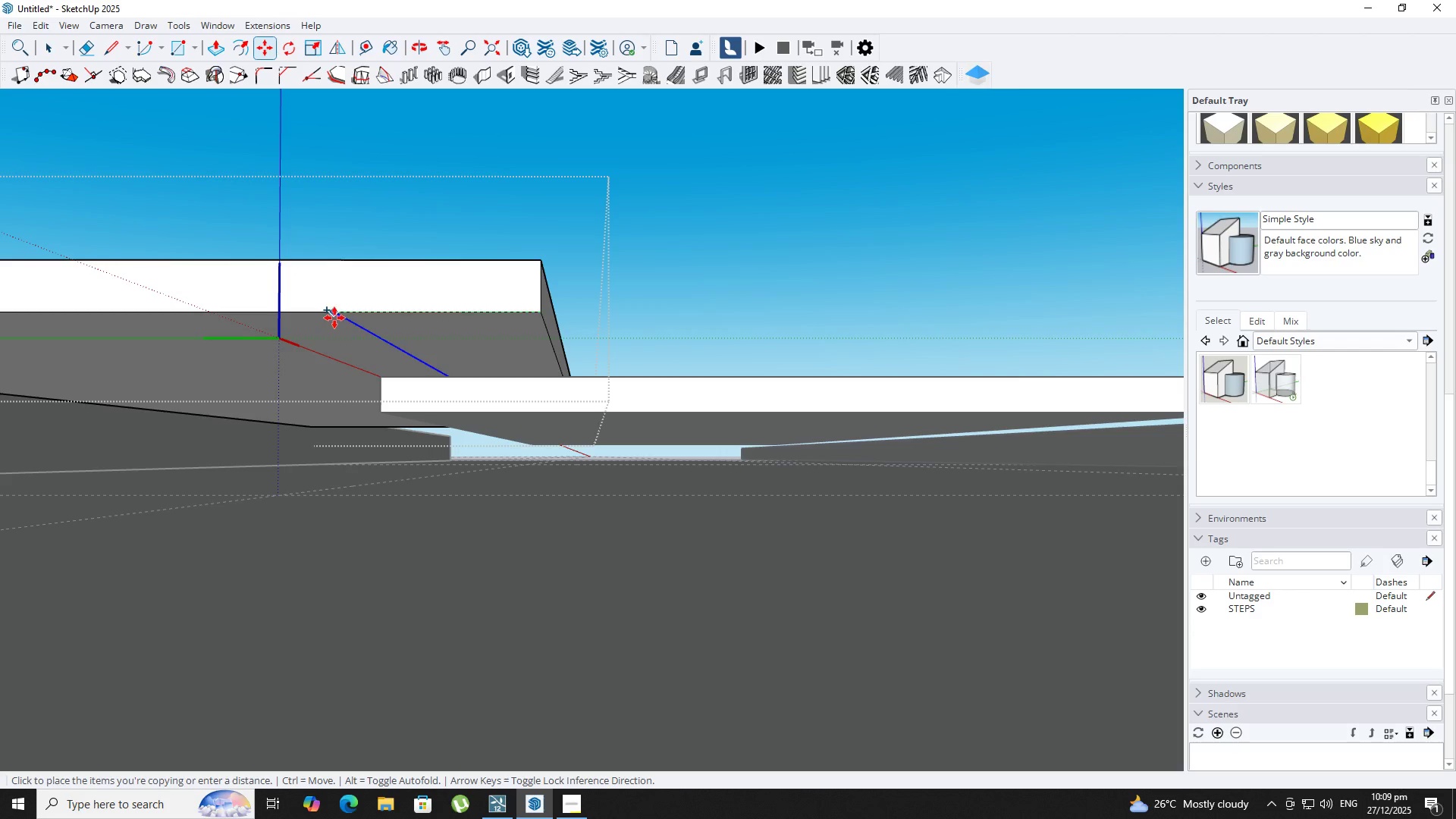 
key(ArrowLeft)
 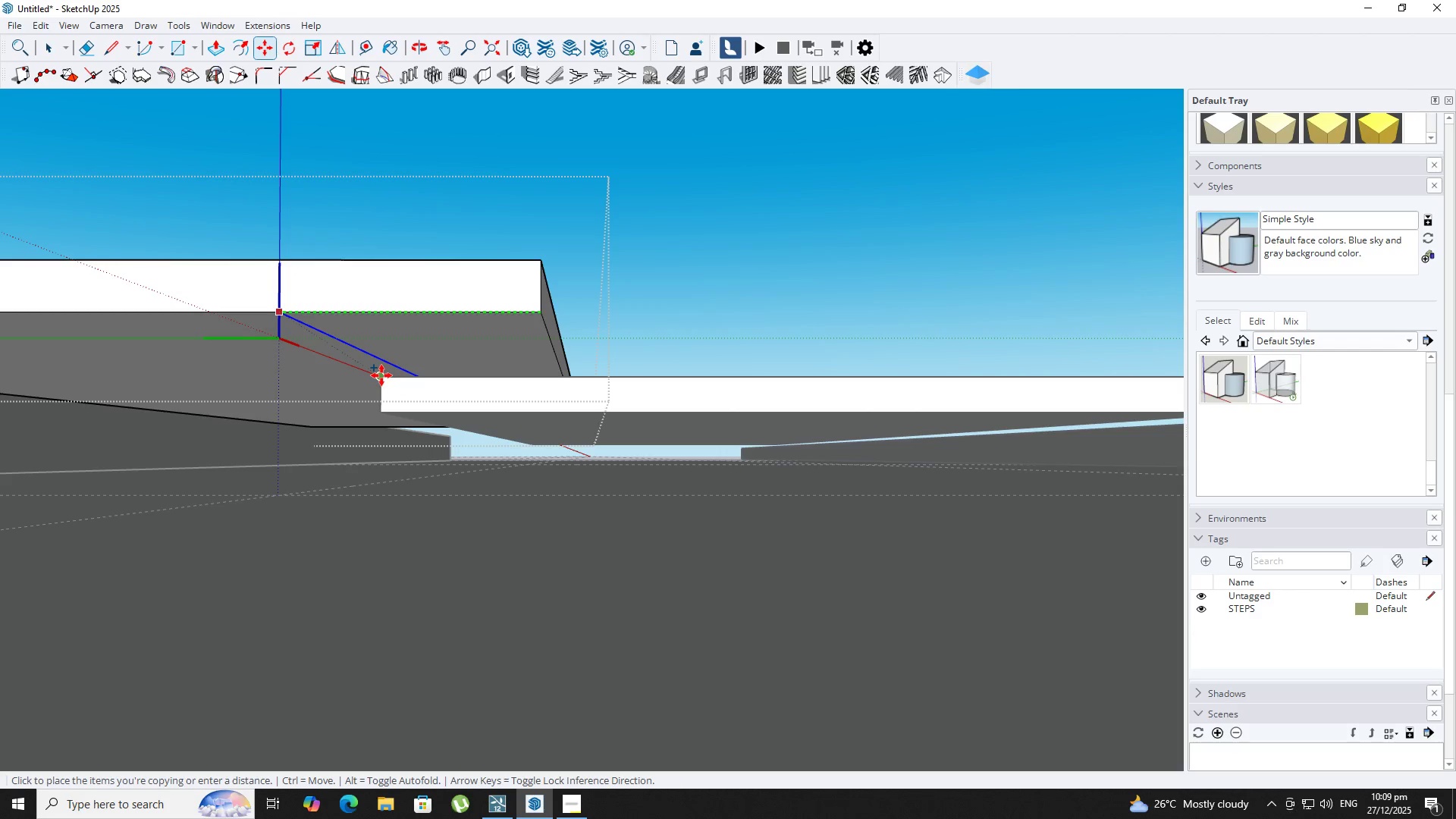 
key(Space)
 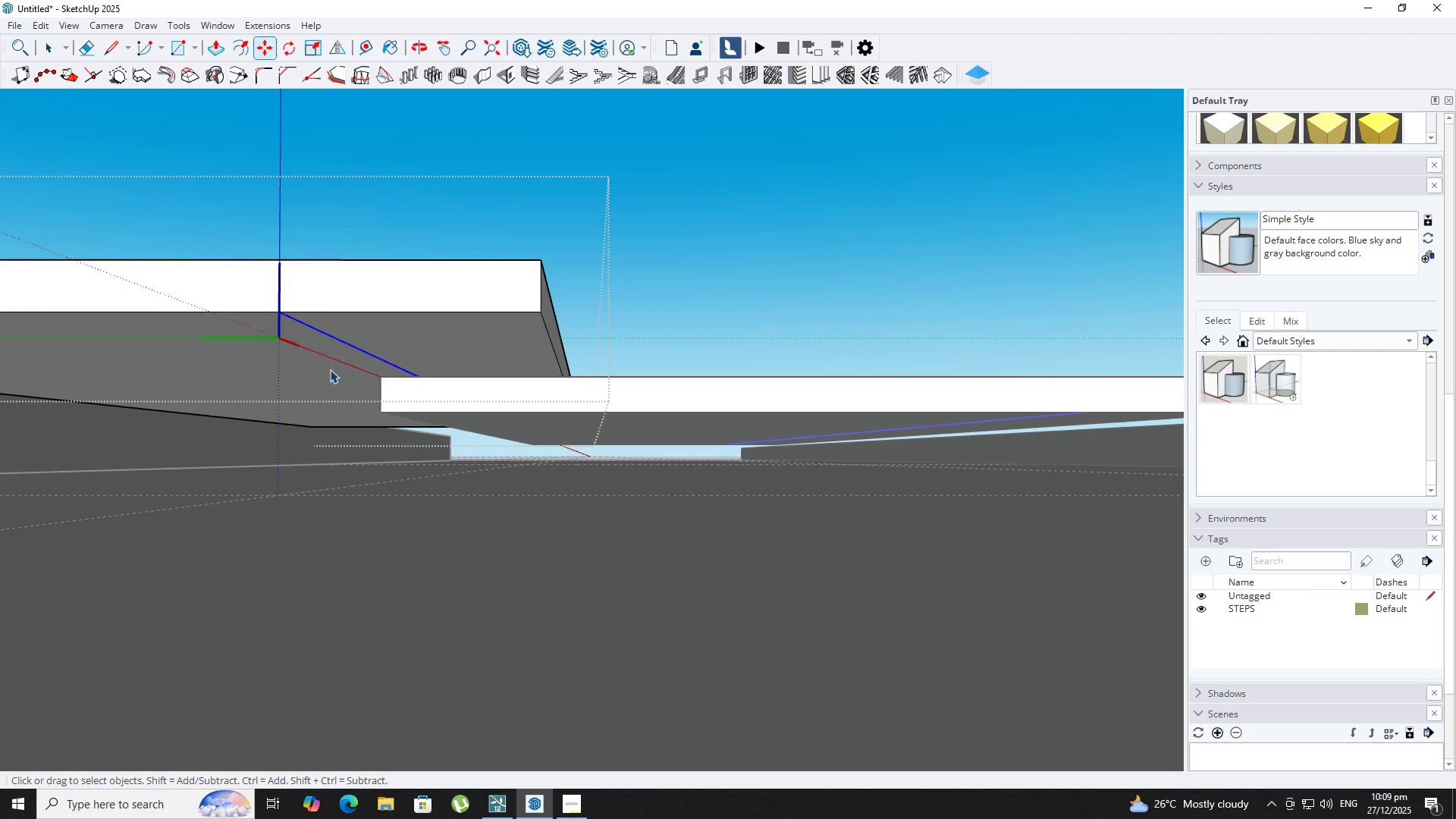 
double_click([329, 369])
 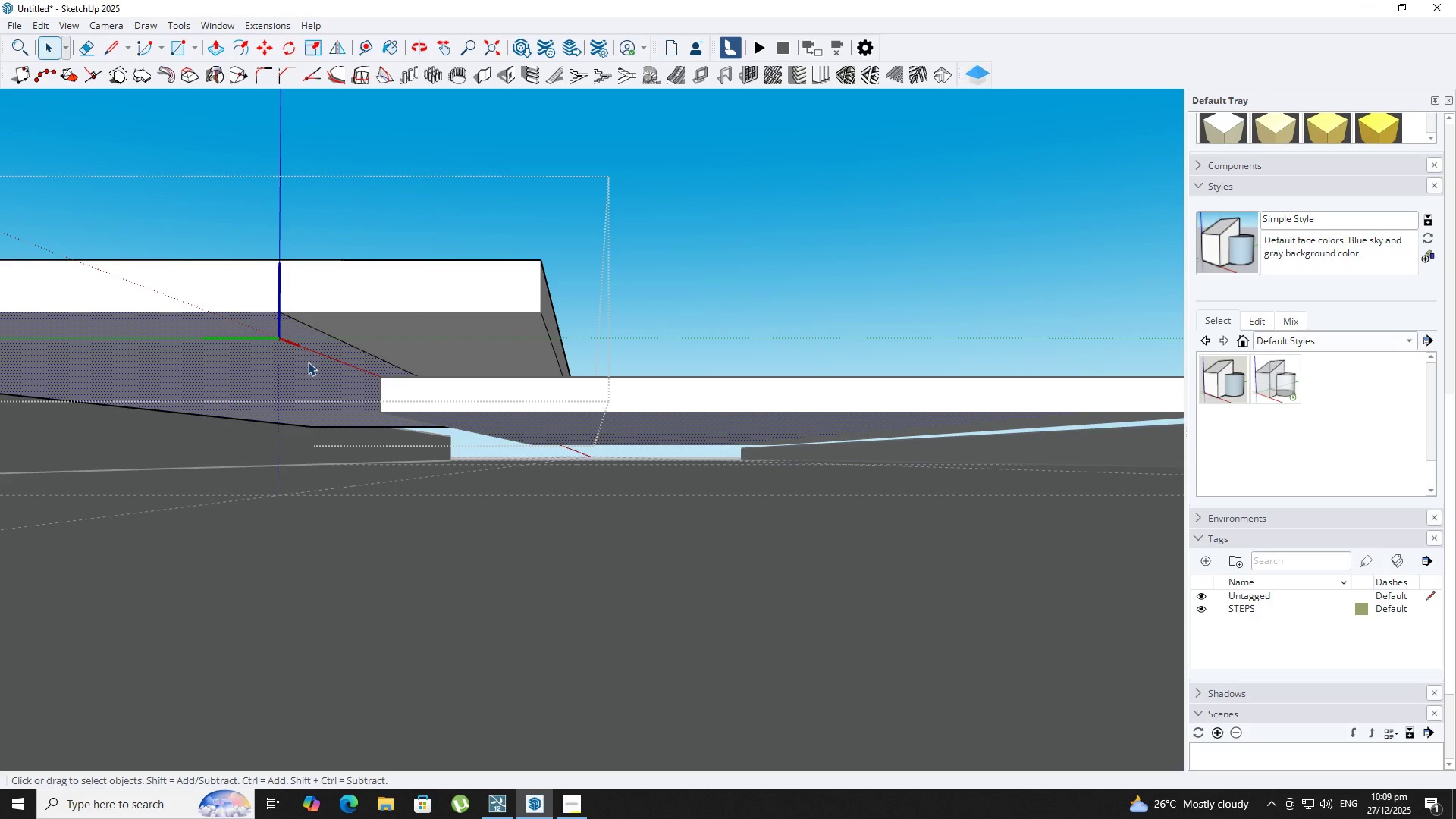 
key(P)
 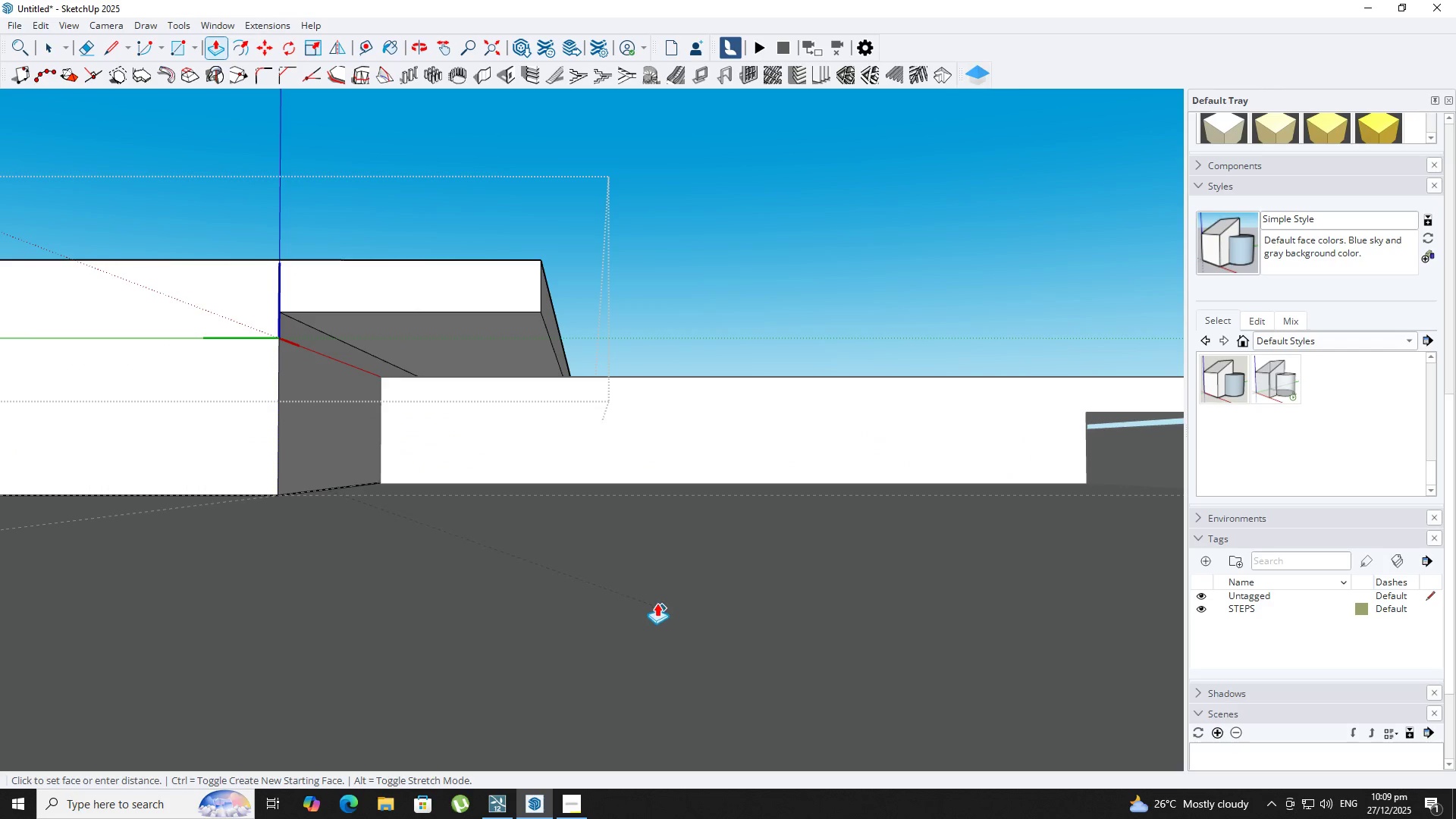 
left_click([625, 578])
 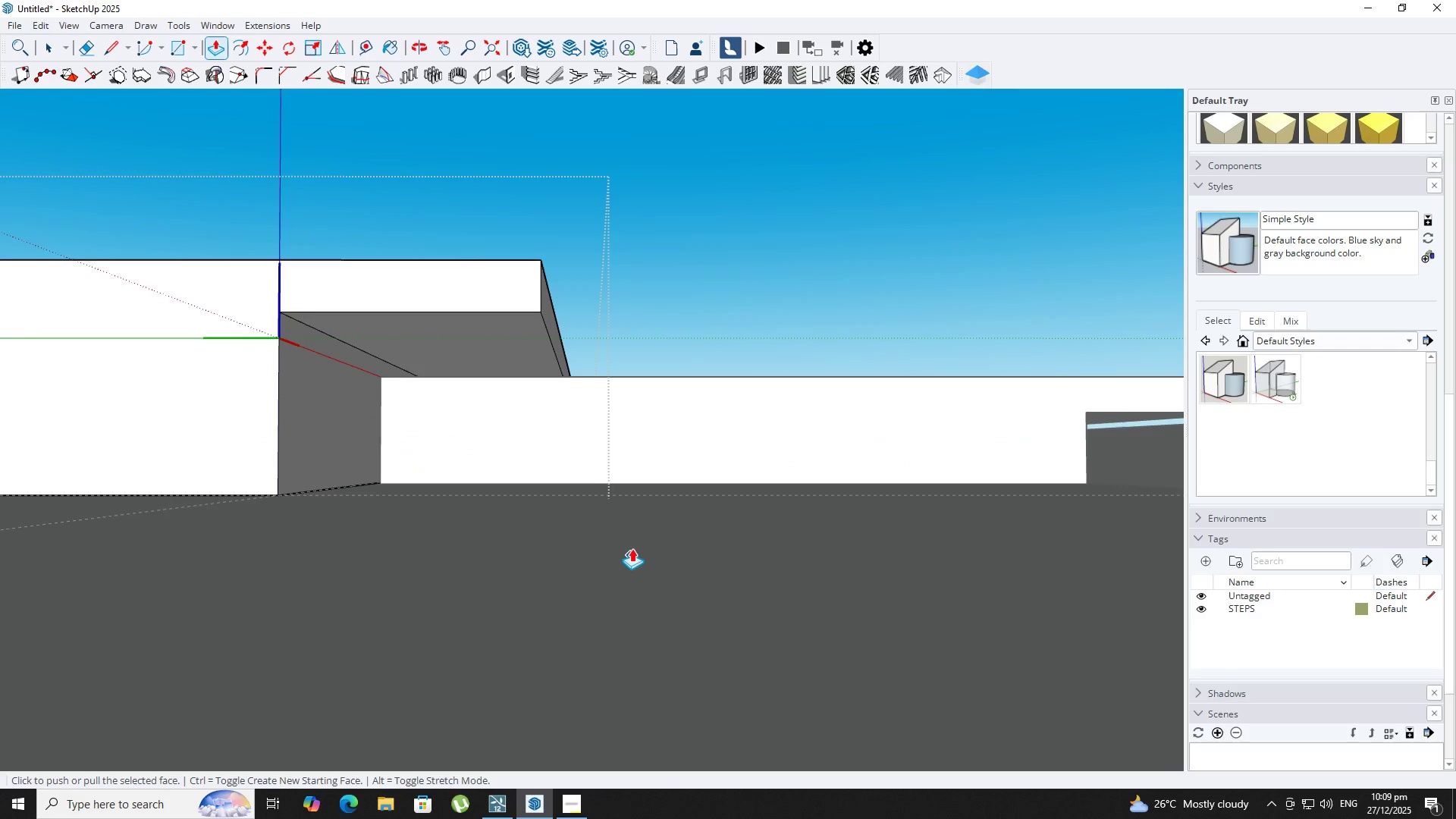 
hold_key(key=ShiftLeft, duration=0.55)
scroll: coordinate [759, 504], scroll_direction: down, amount: 8.0
 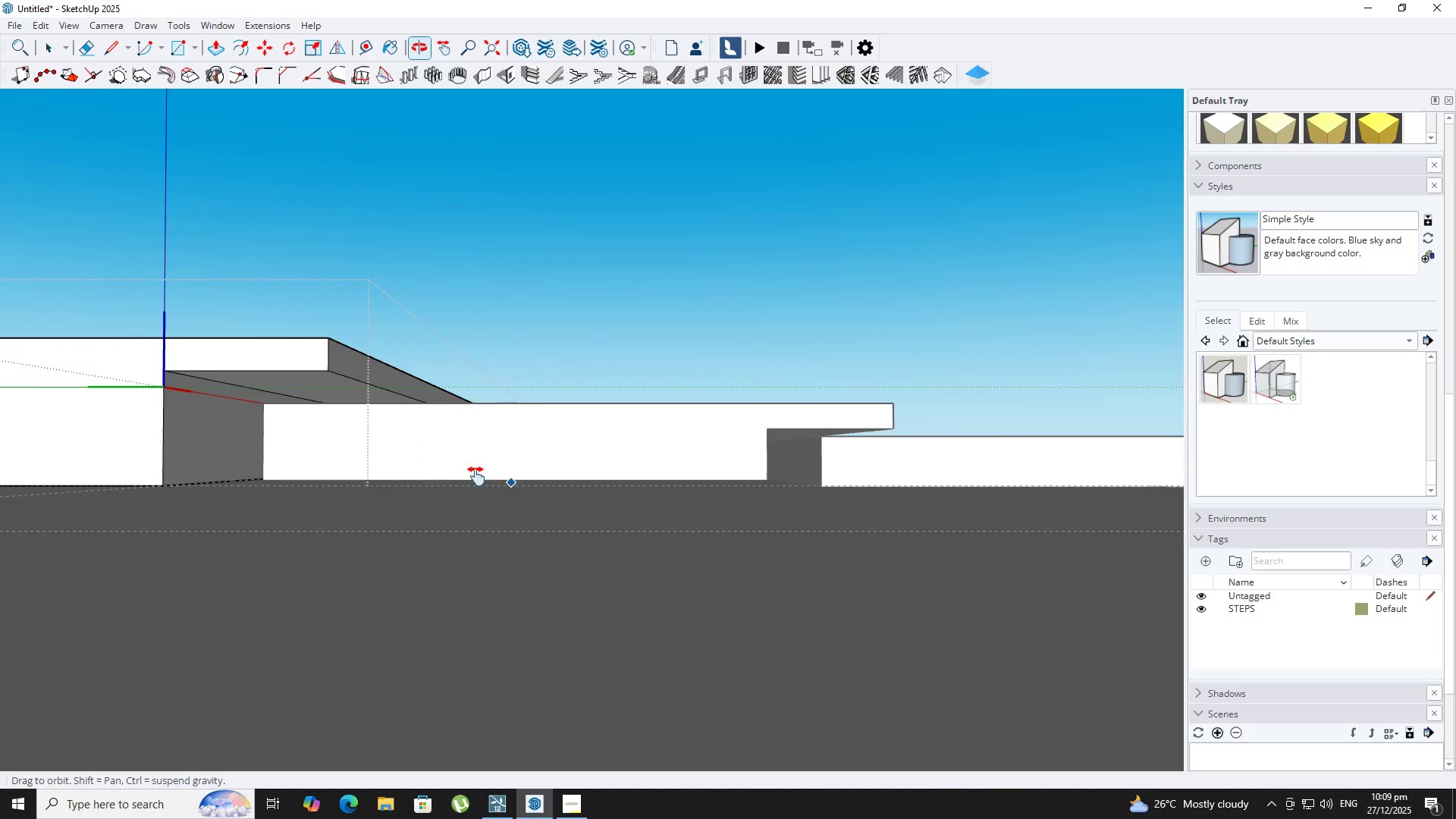 
middle_click([329, 505])
 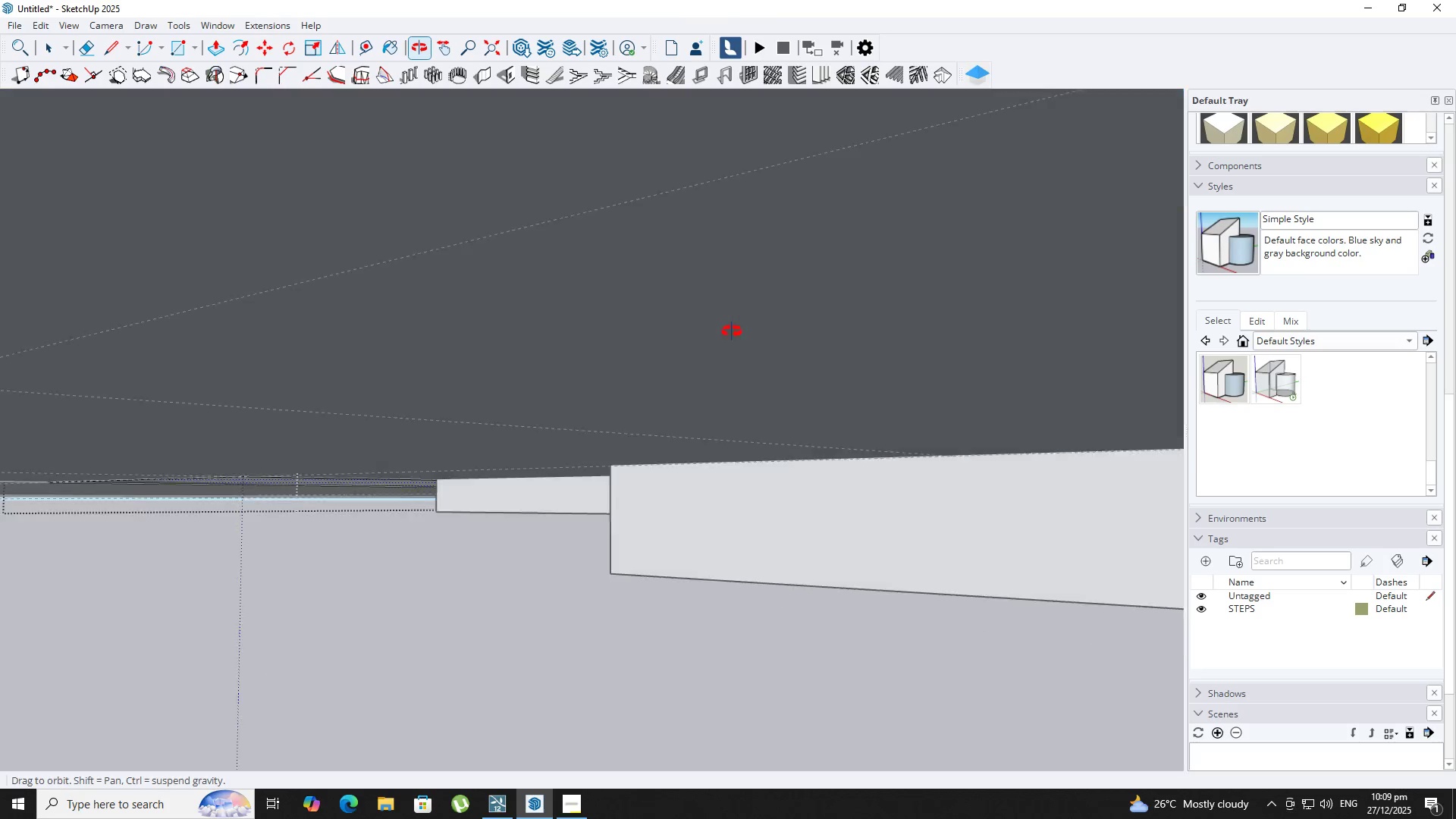 
hold_key(key=ShiftLeft, duration=0.78)
 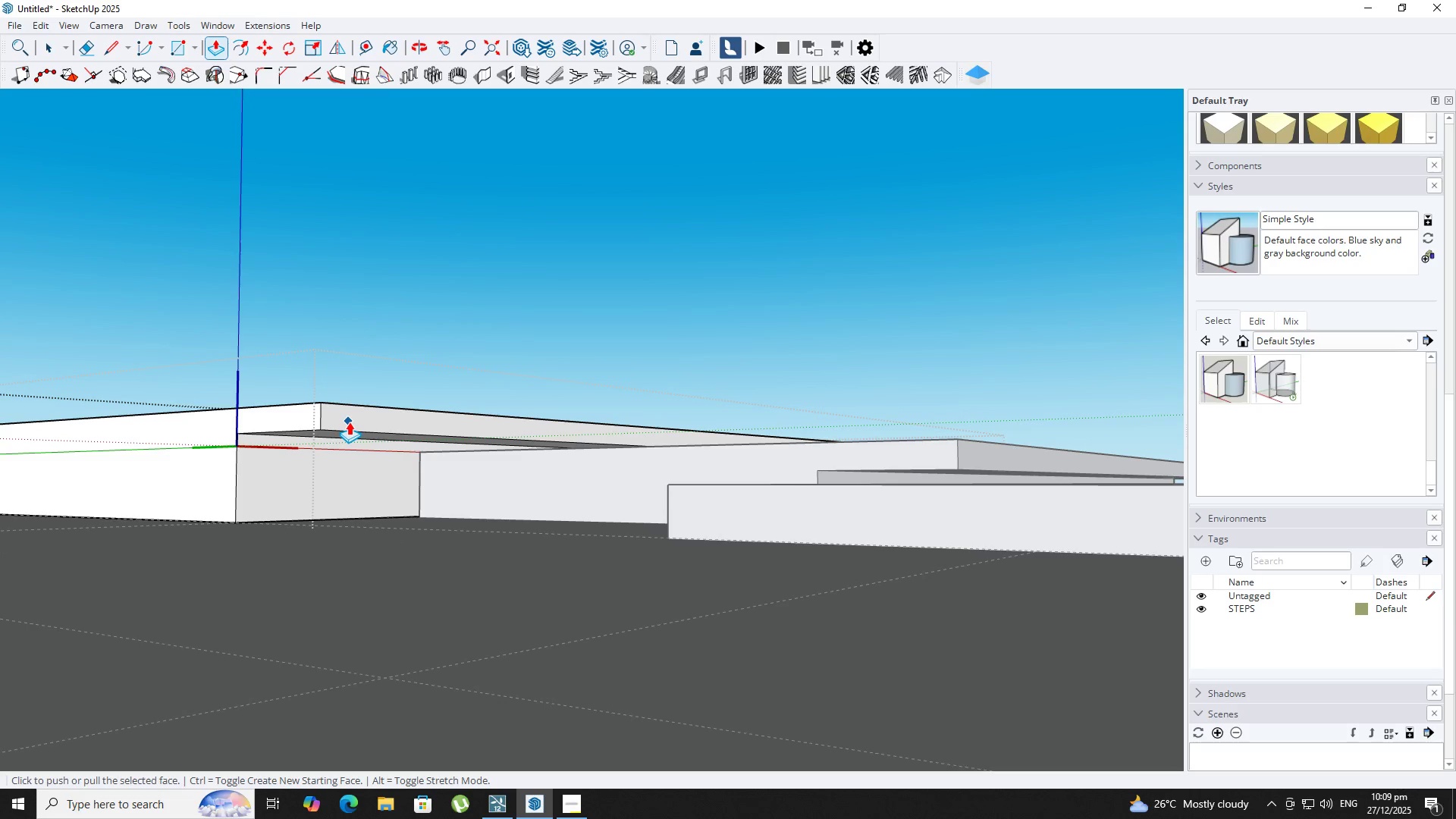 
scroll: coordinate [381, 507], scroll_direction: down, amount: 3.0
 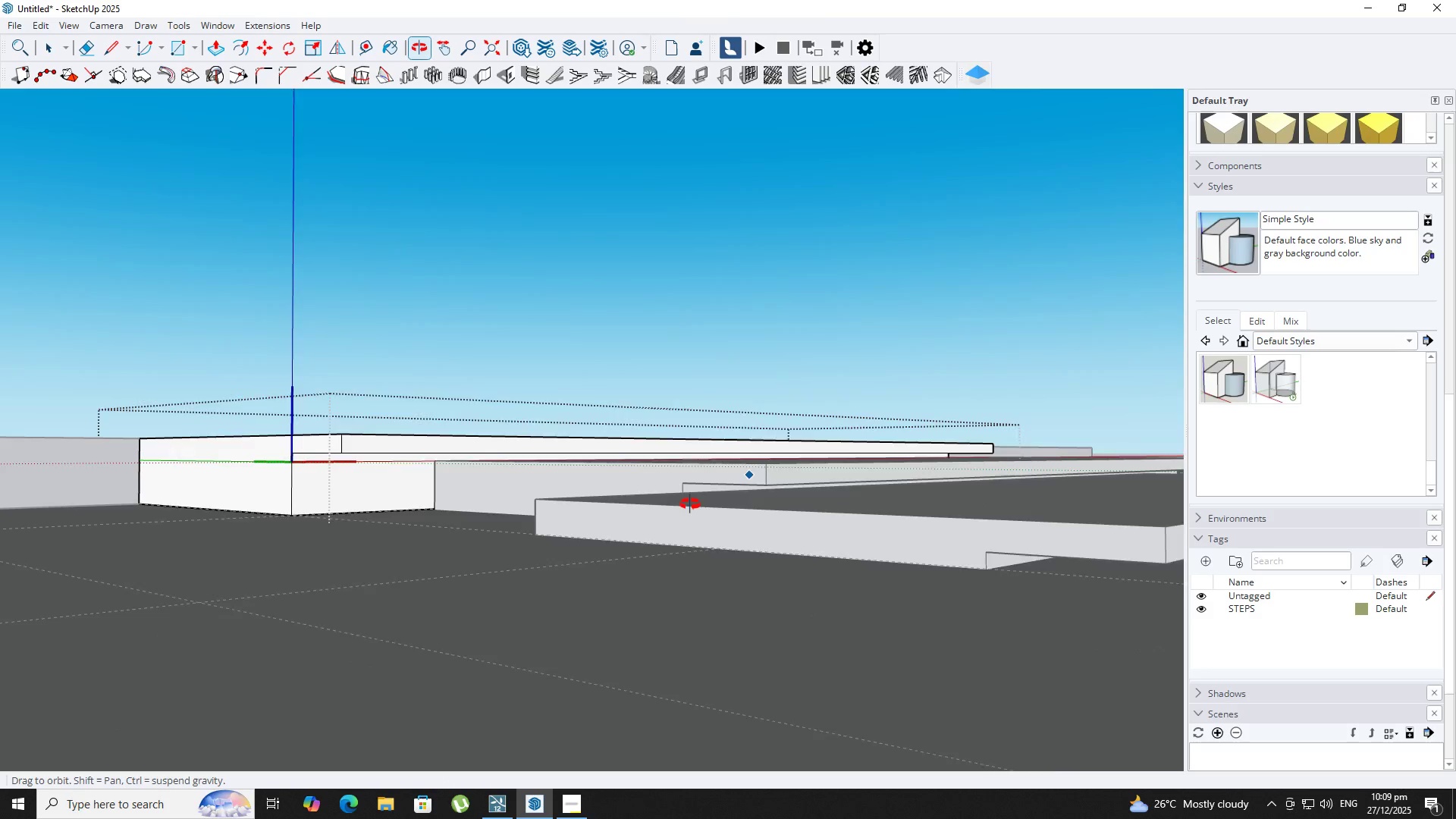 
key(Space)
 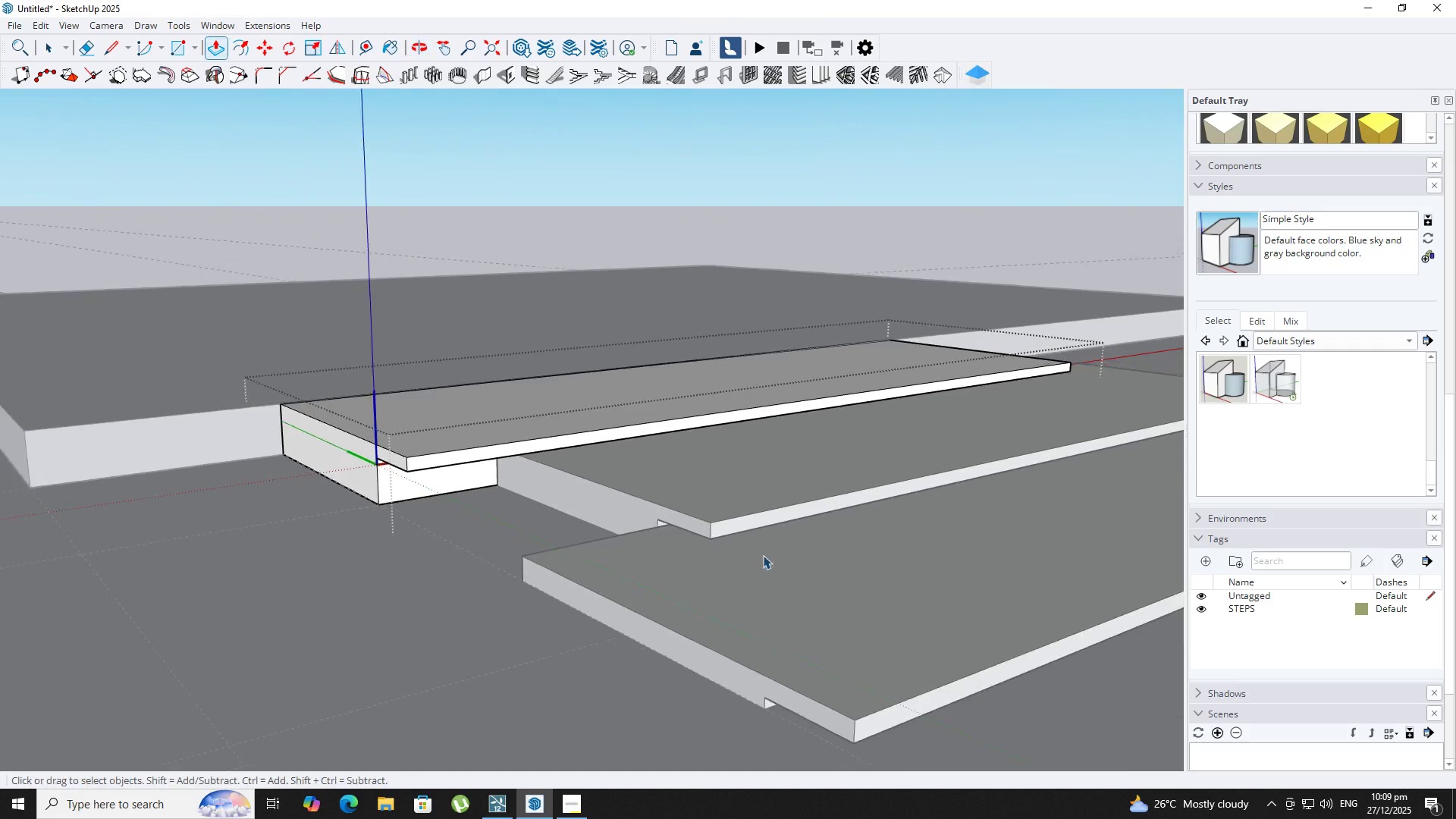 
key(Escape)
 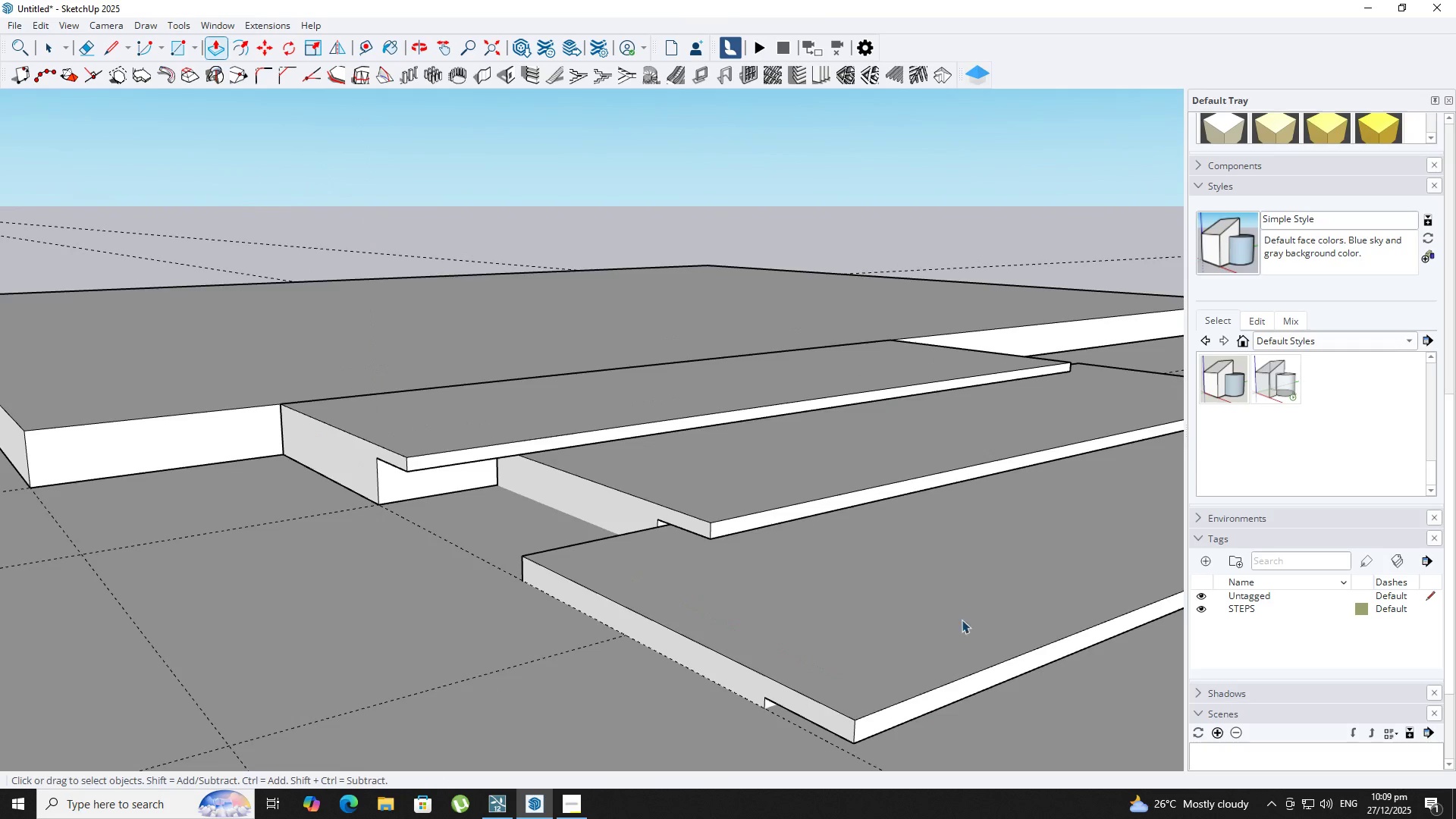 
key(Escape)
 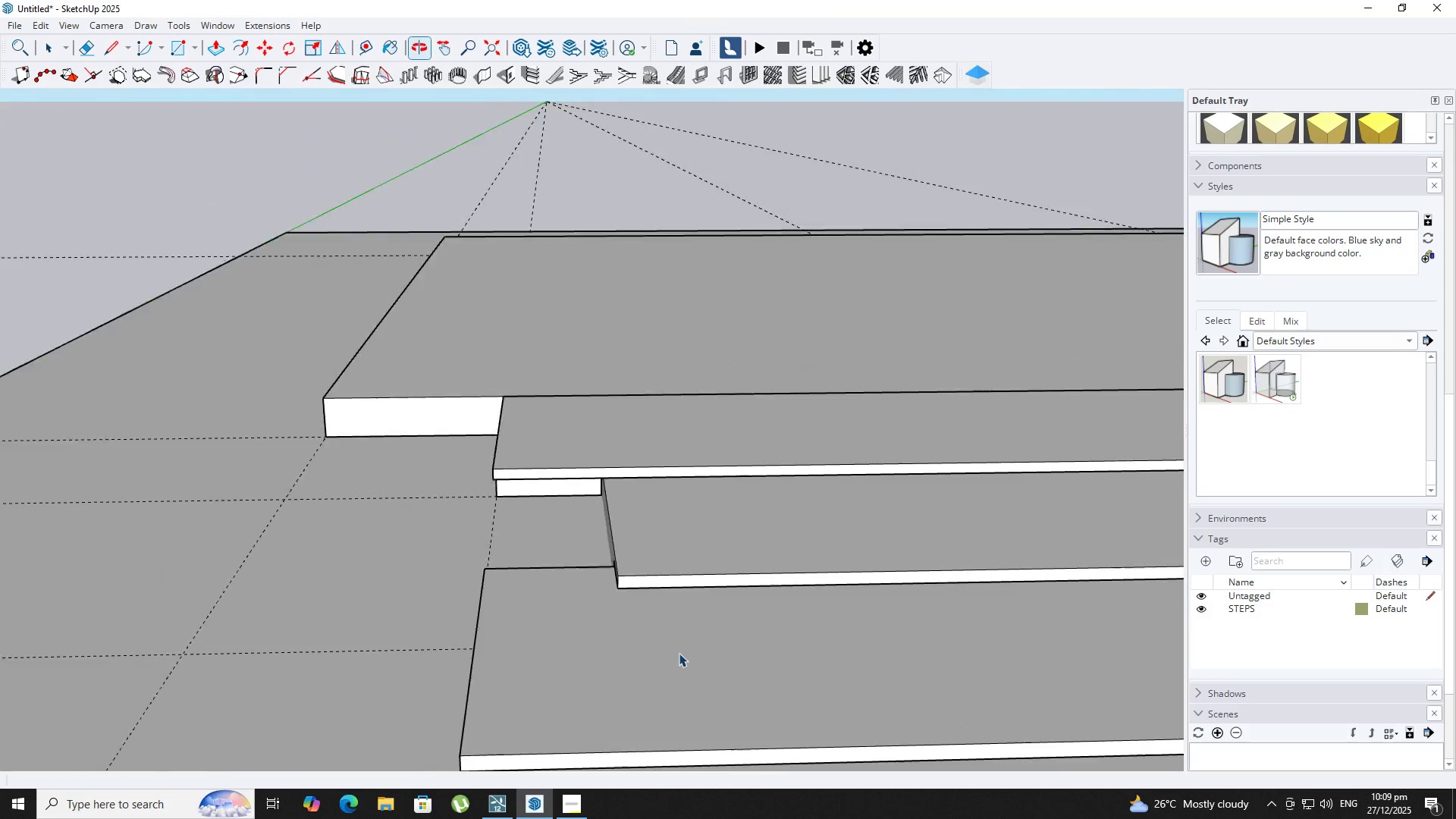 
key(Shift+ShiftLeft)
 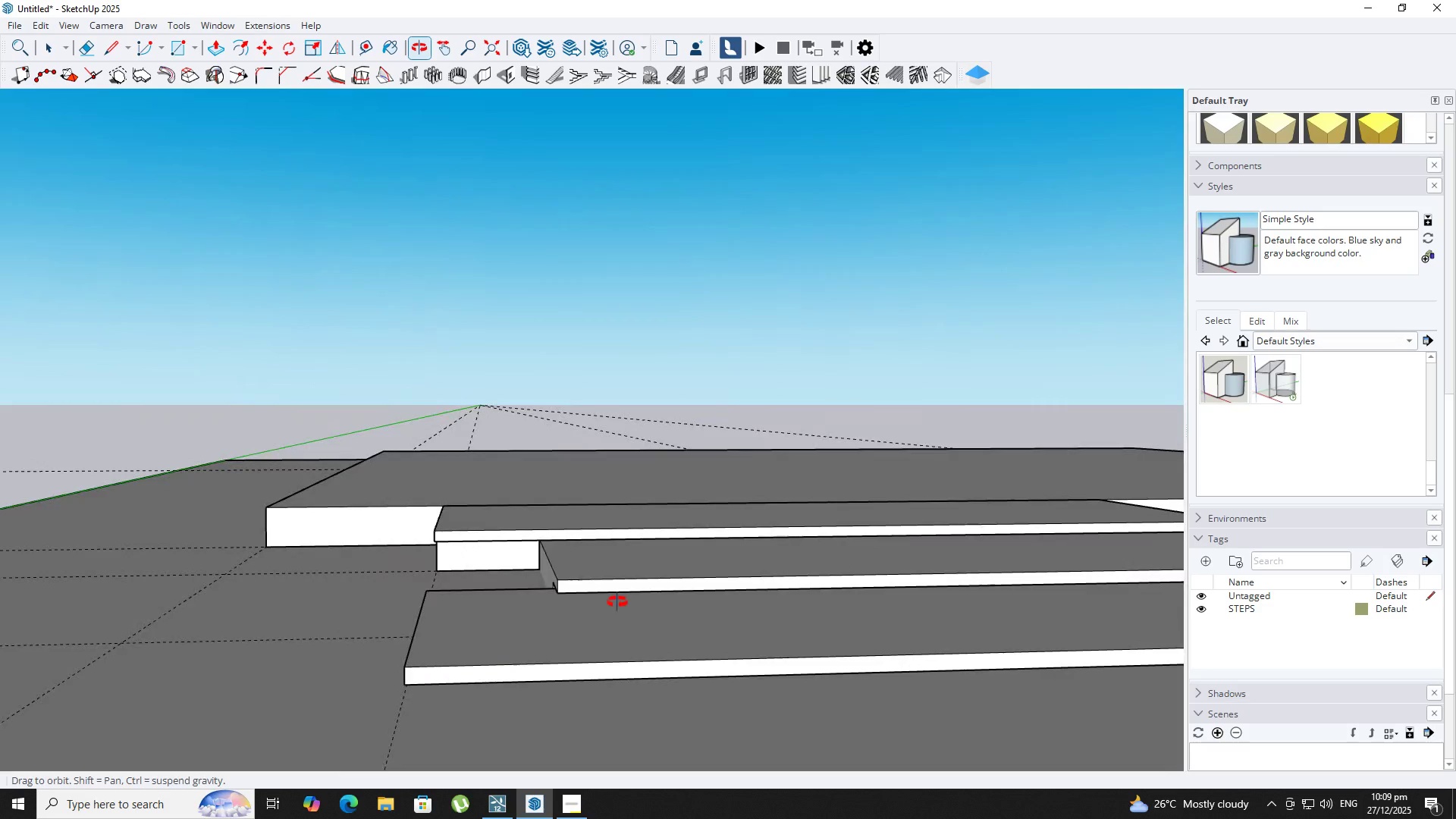 
scroll: coordinate [679, 654], scroll_direction: down, amount: 7.0
 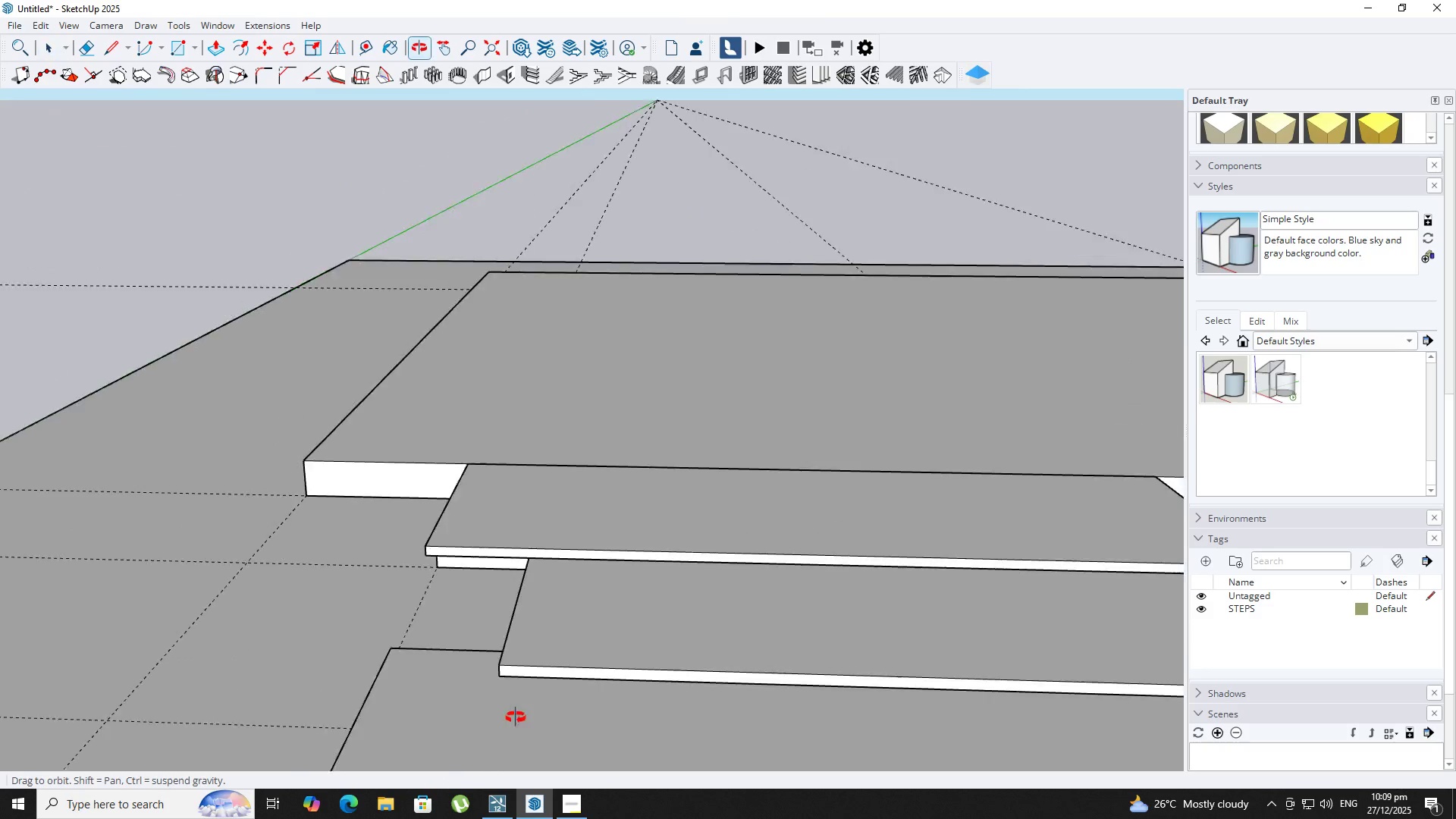 
hold_key(key=ShiftLeft, duration=0.58)
 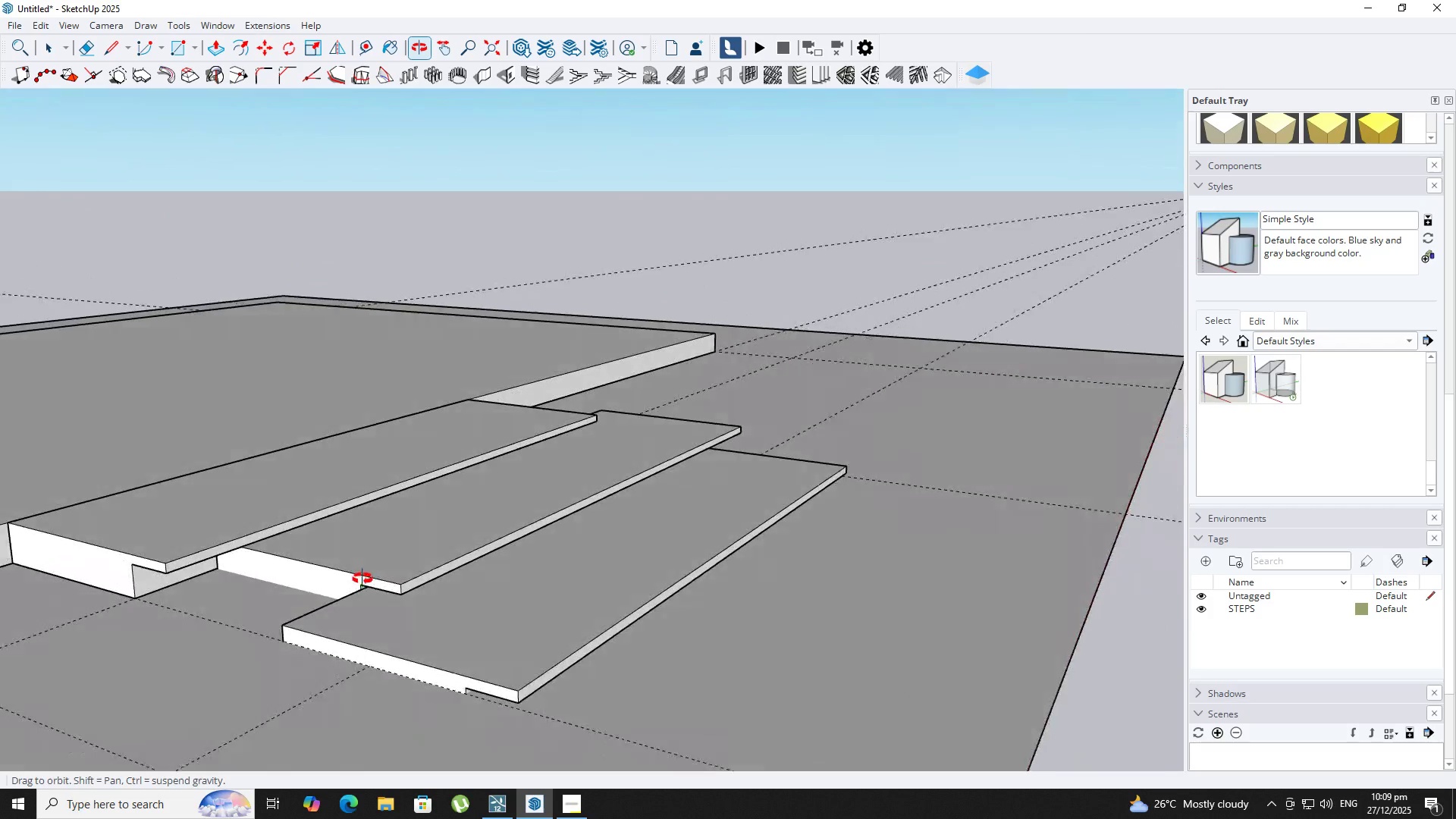 
scroll: coordinate [922, 688], scroll_direction: down, amount: 2.0
 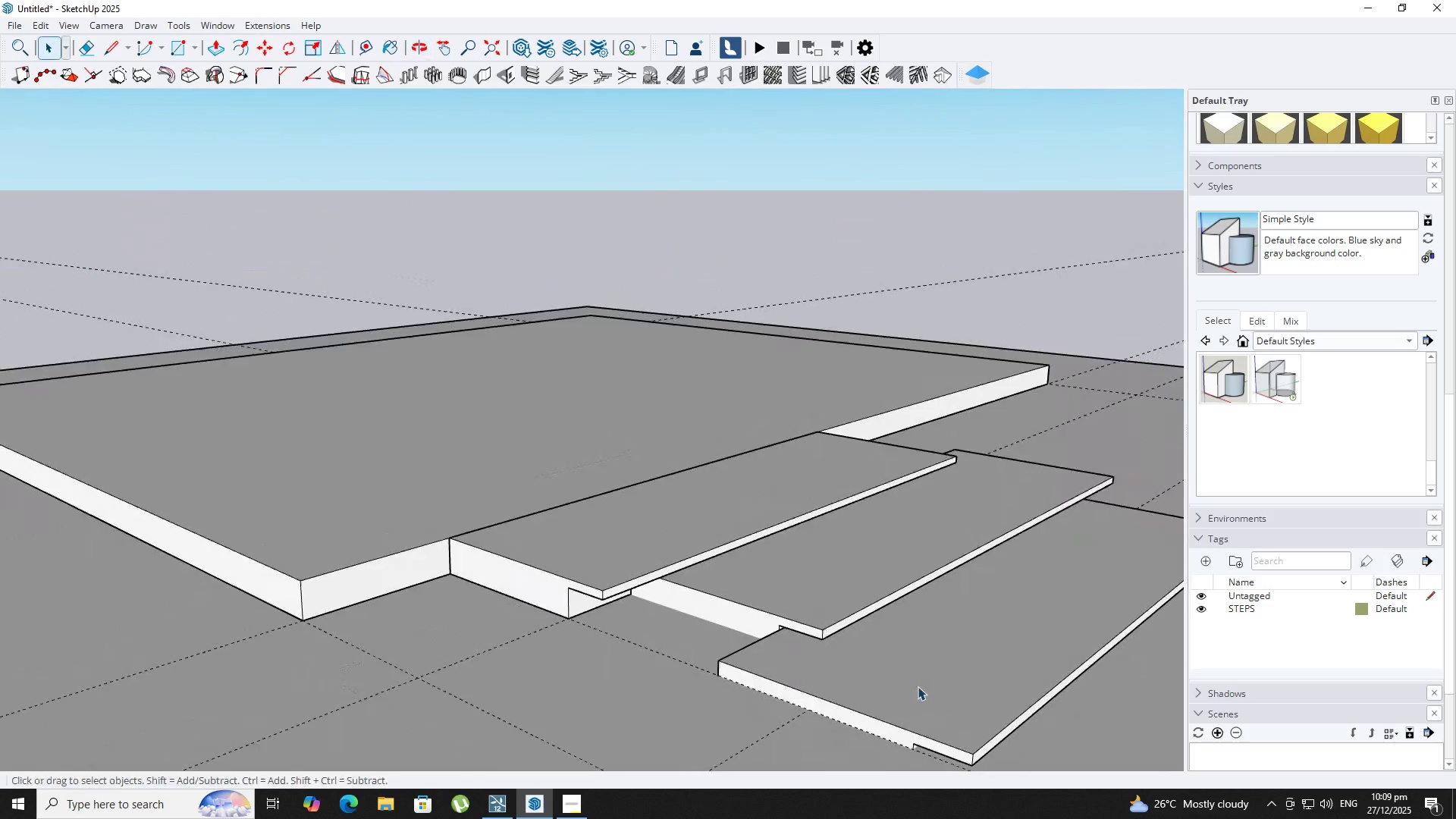 
key(Space)
 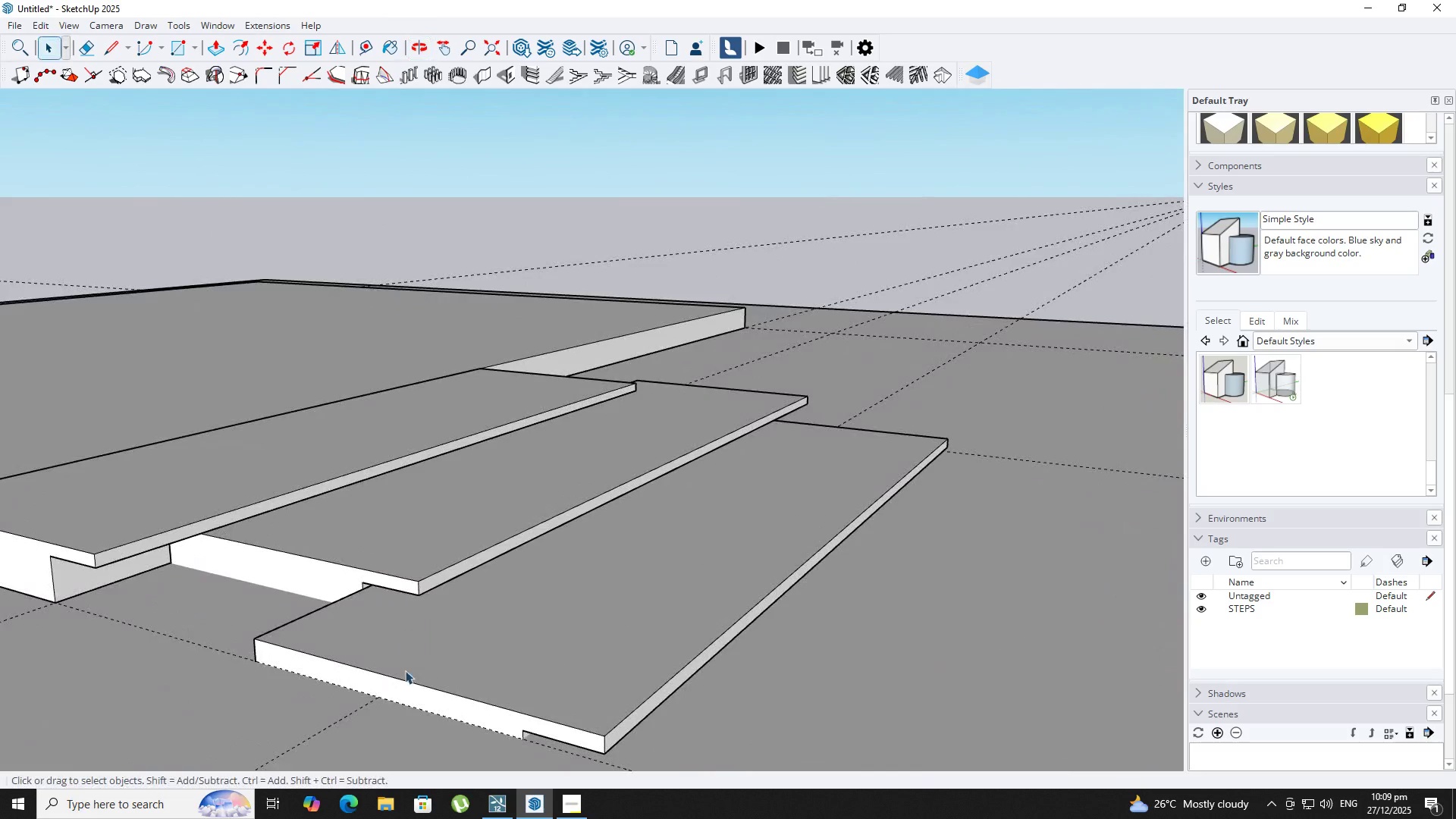 
left_click([405, 670])
 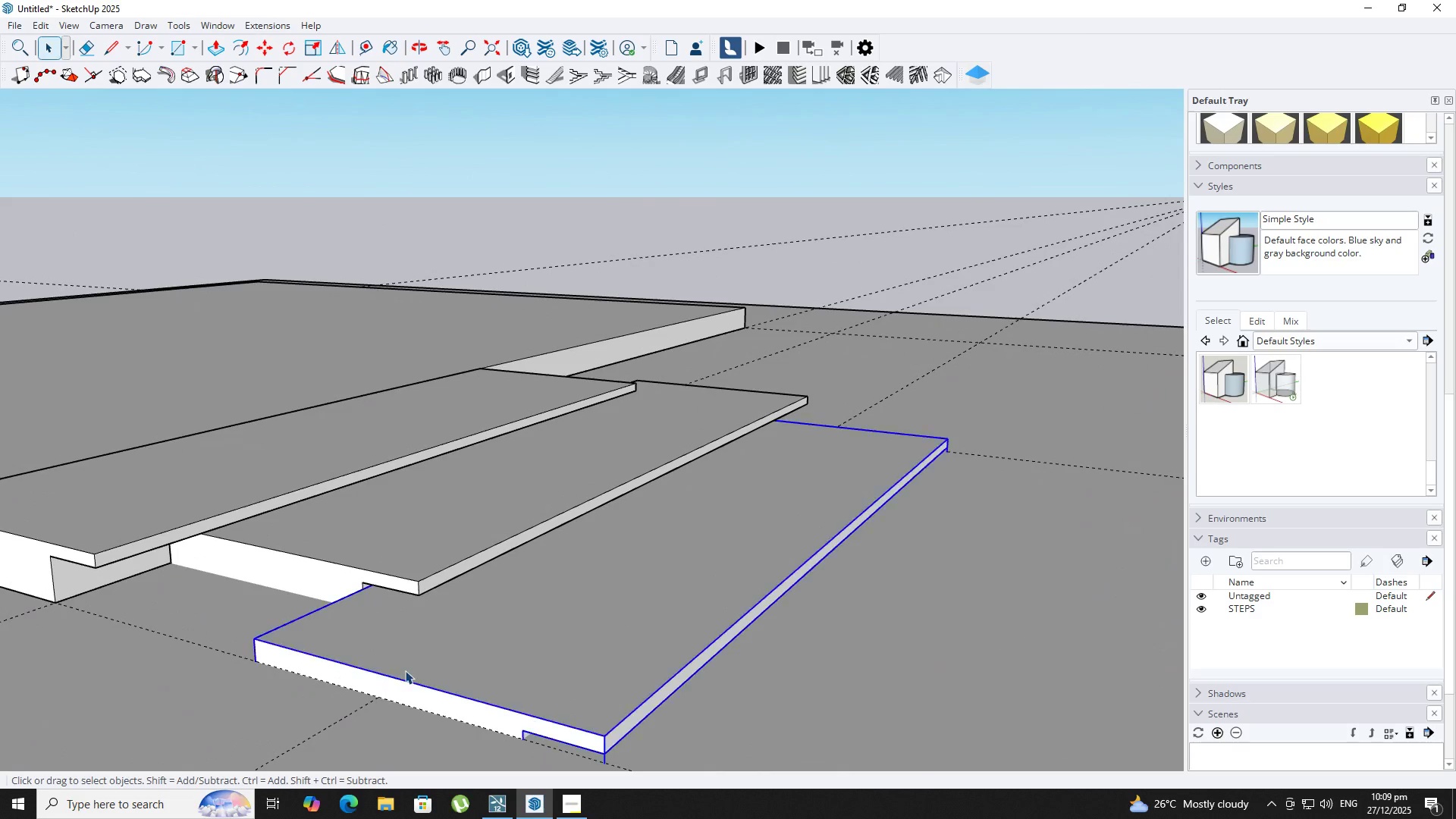 
right_click([405, 670])
 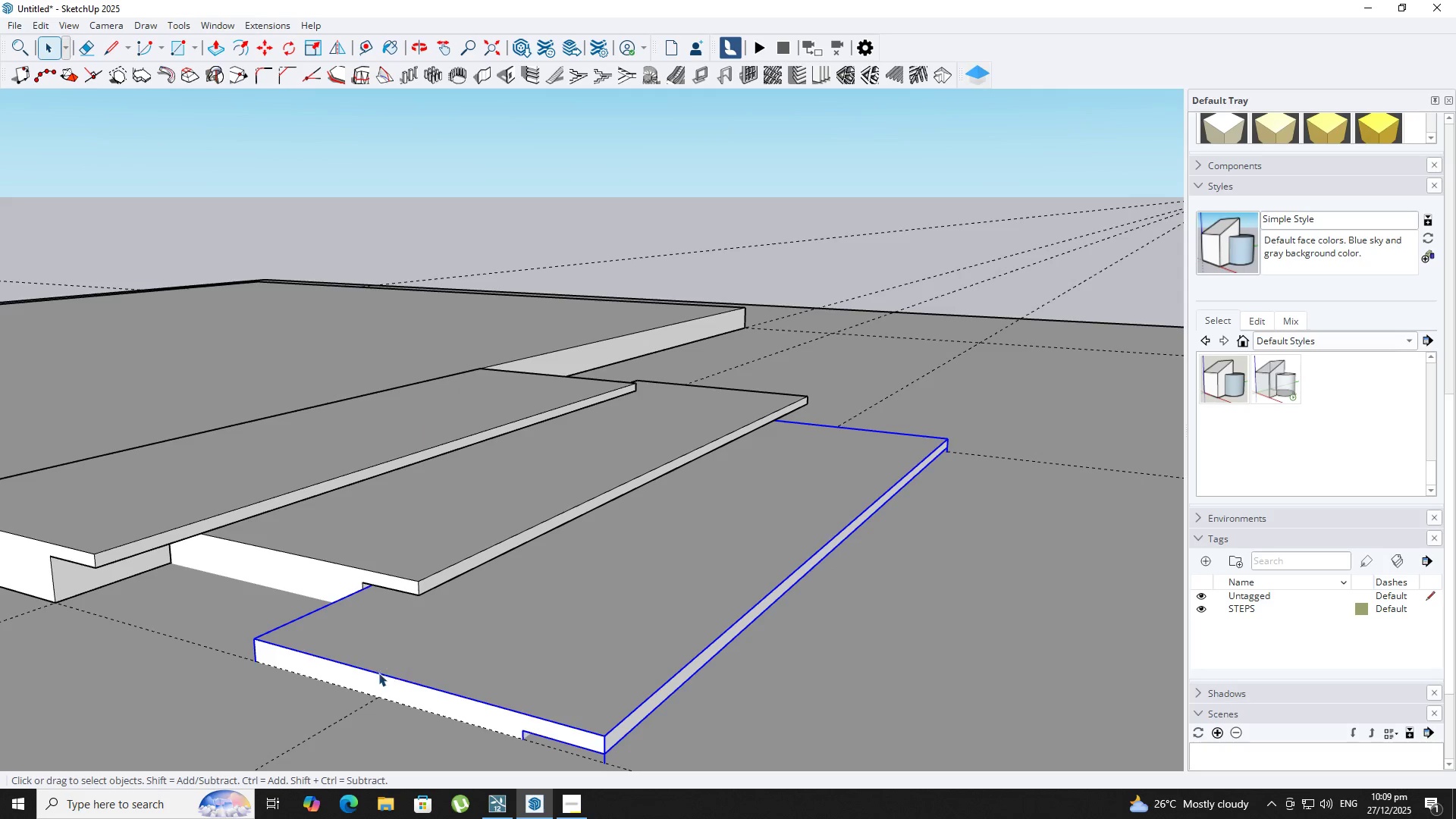 
scroll: coordinate [381, 598], scroll_direction: up, amount: 3.0
 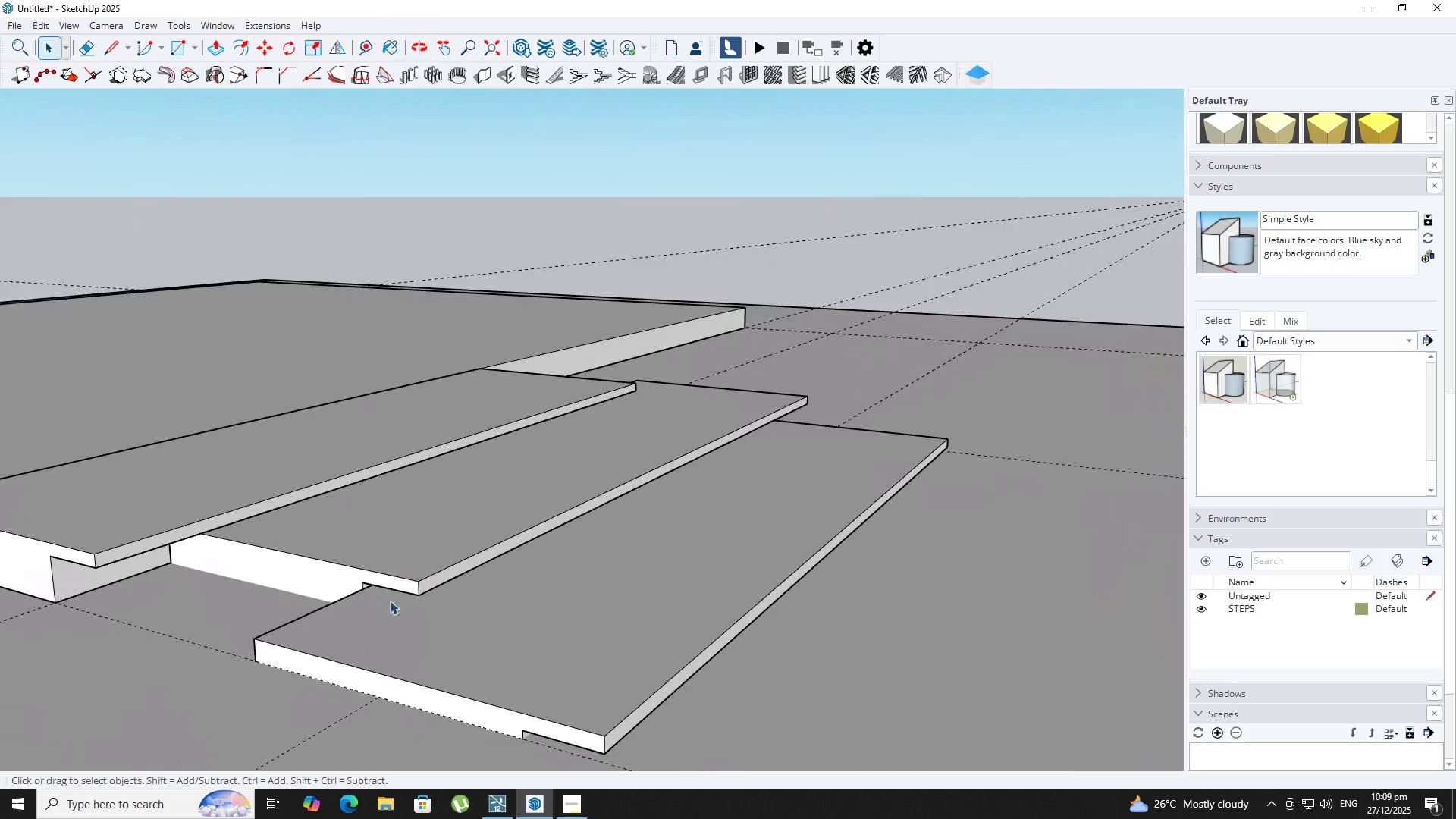 
double_click([394, 667])
 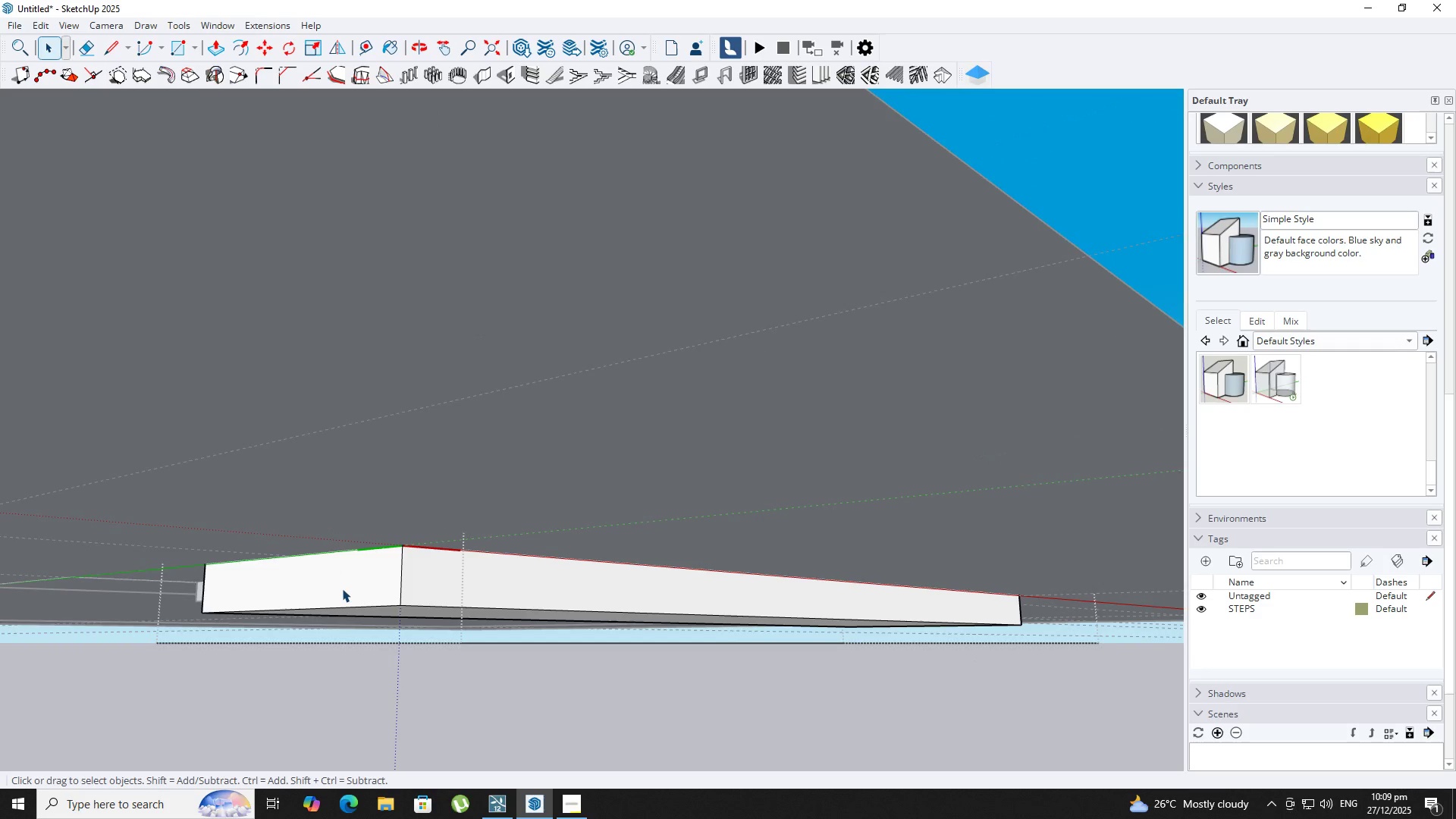 
key(P)
 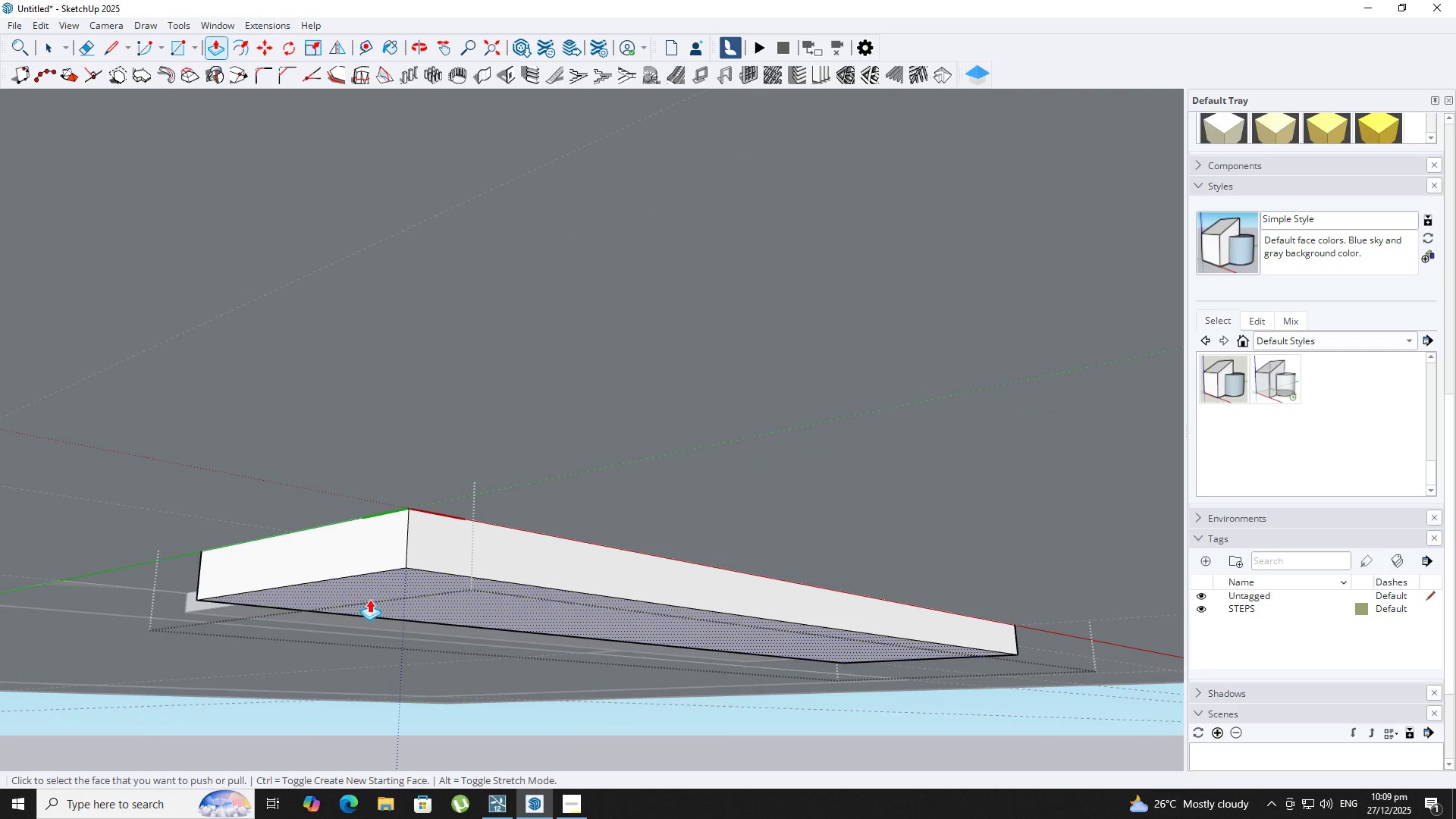 
left_click([373, 599])
 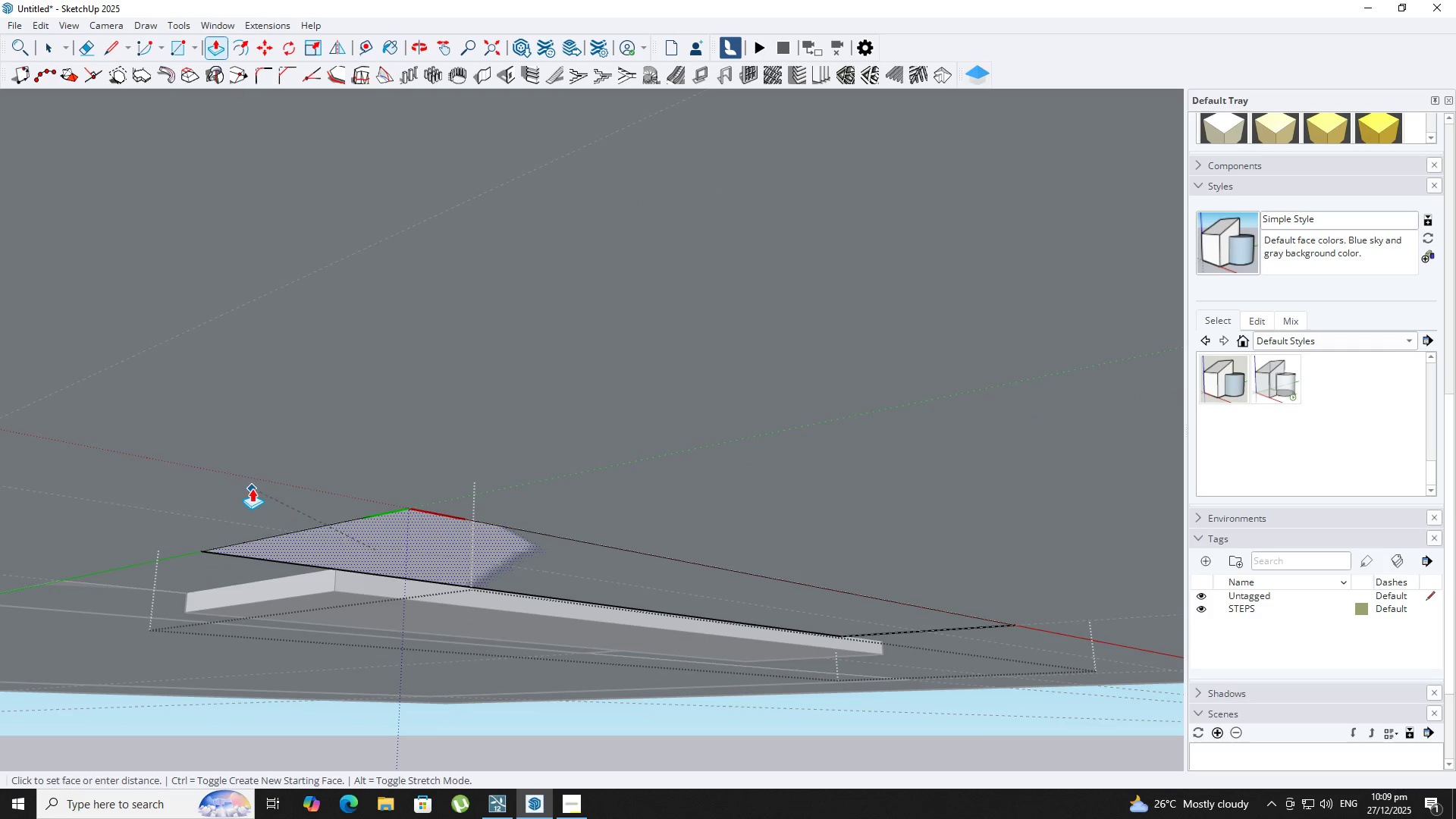 
left_click([252, 488])
 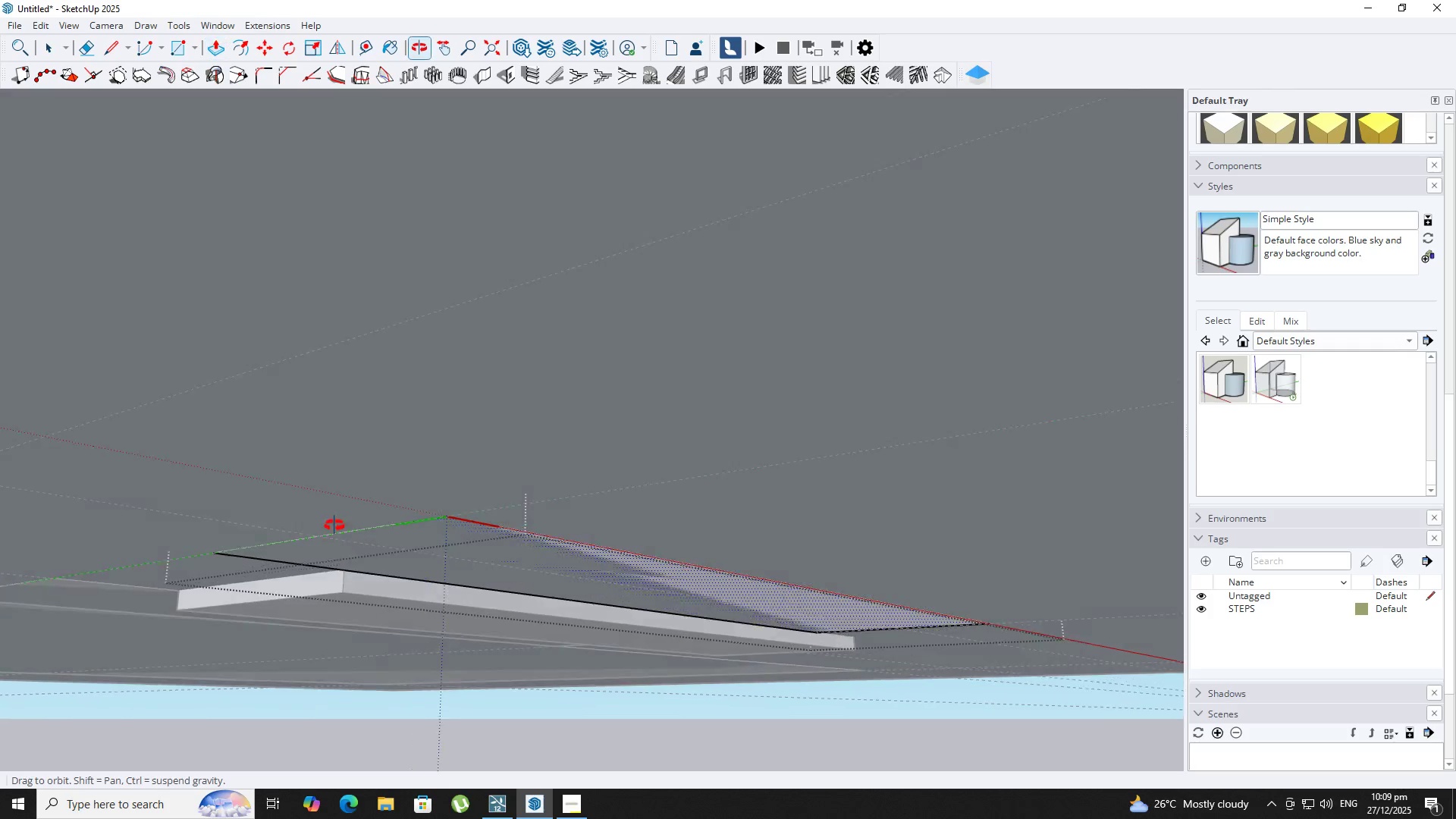 
key(Space)
 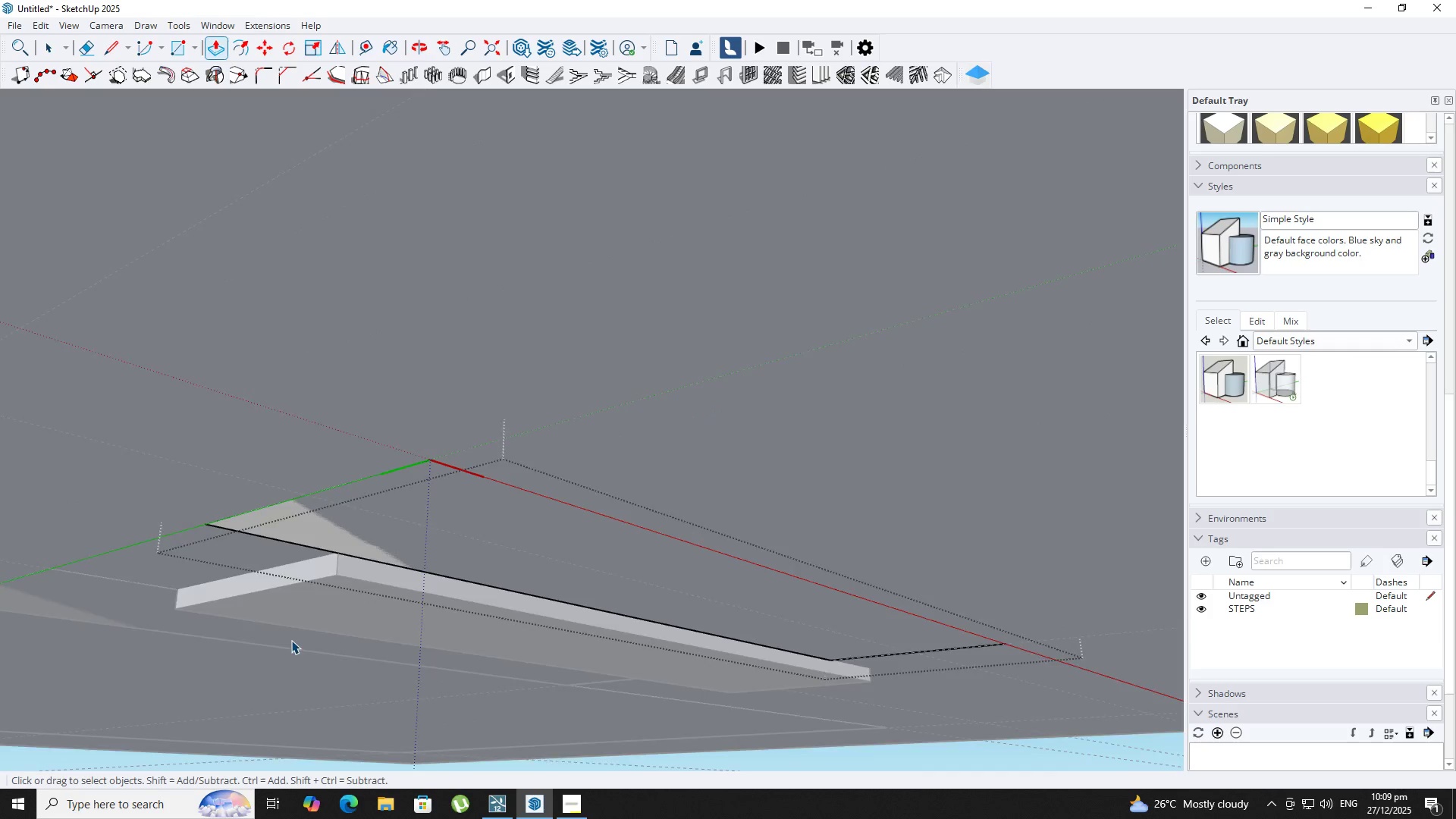 
key(Escape)
 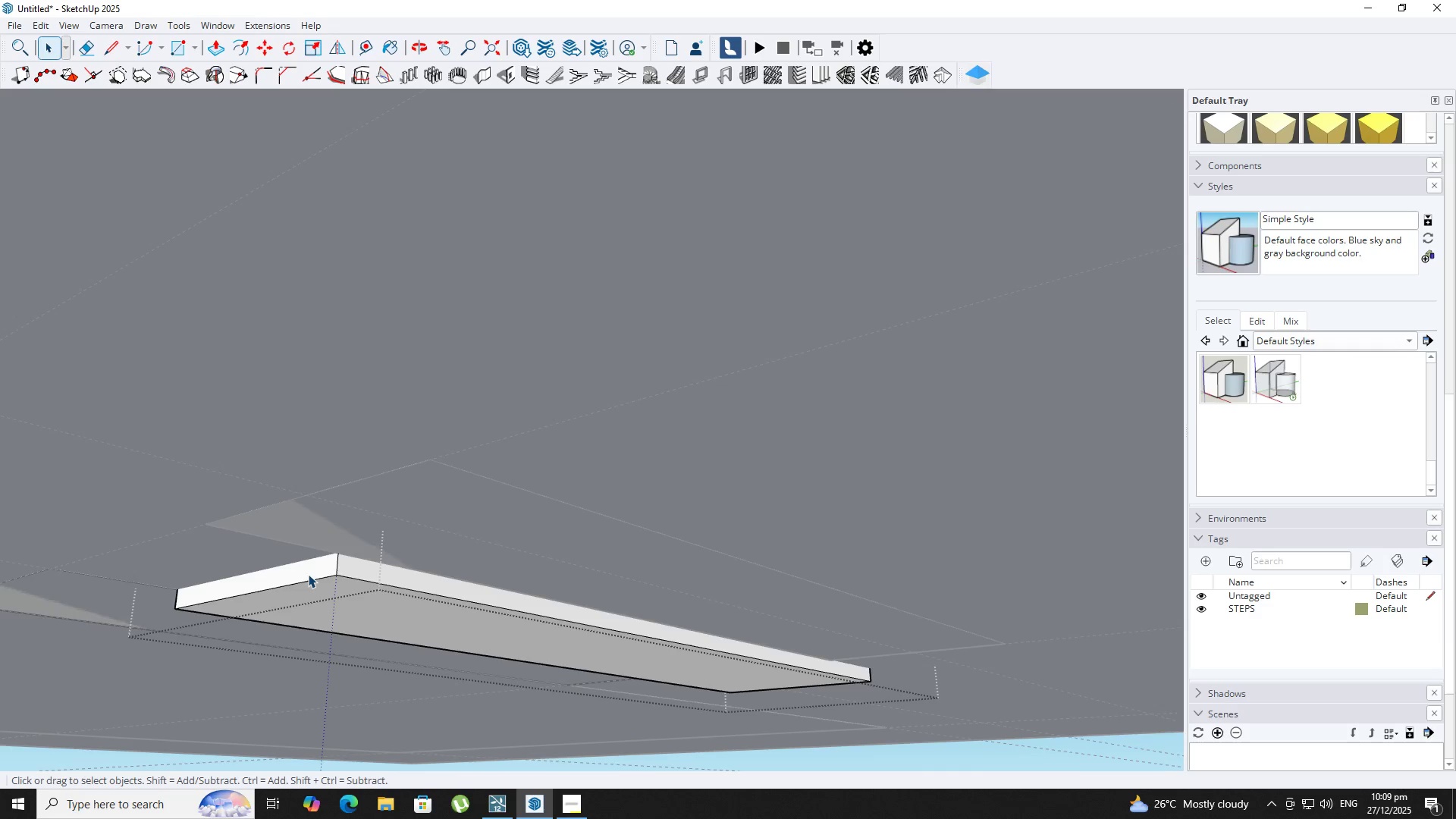 
left_click_drag(start_coordinate=[308, 575], to_coordinate=[319, 579])
 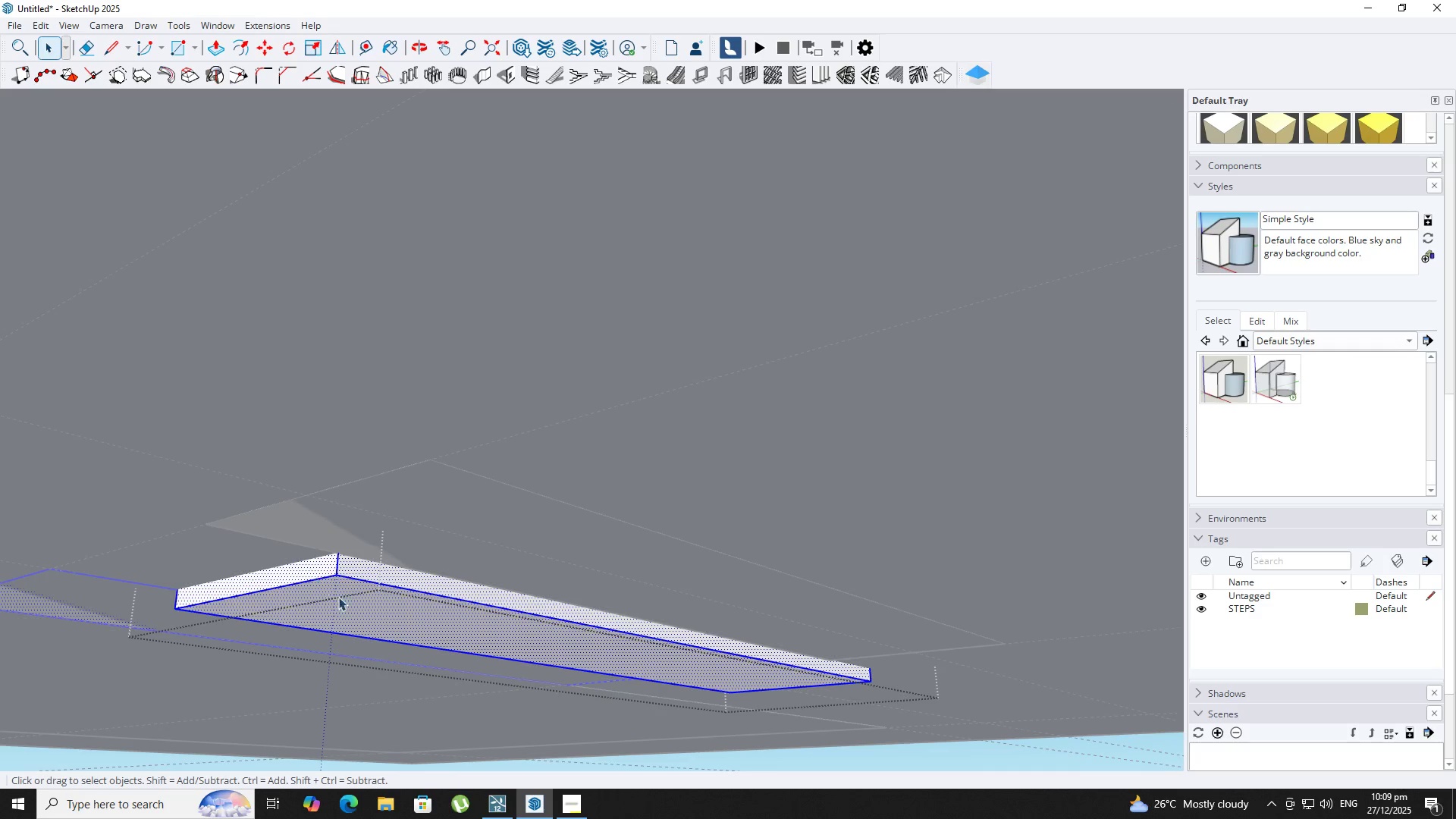 
key(P)
 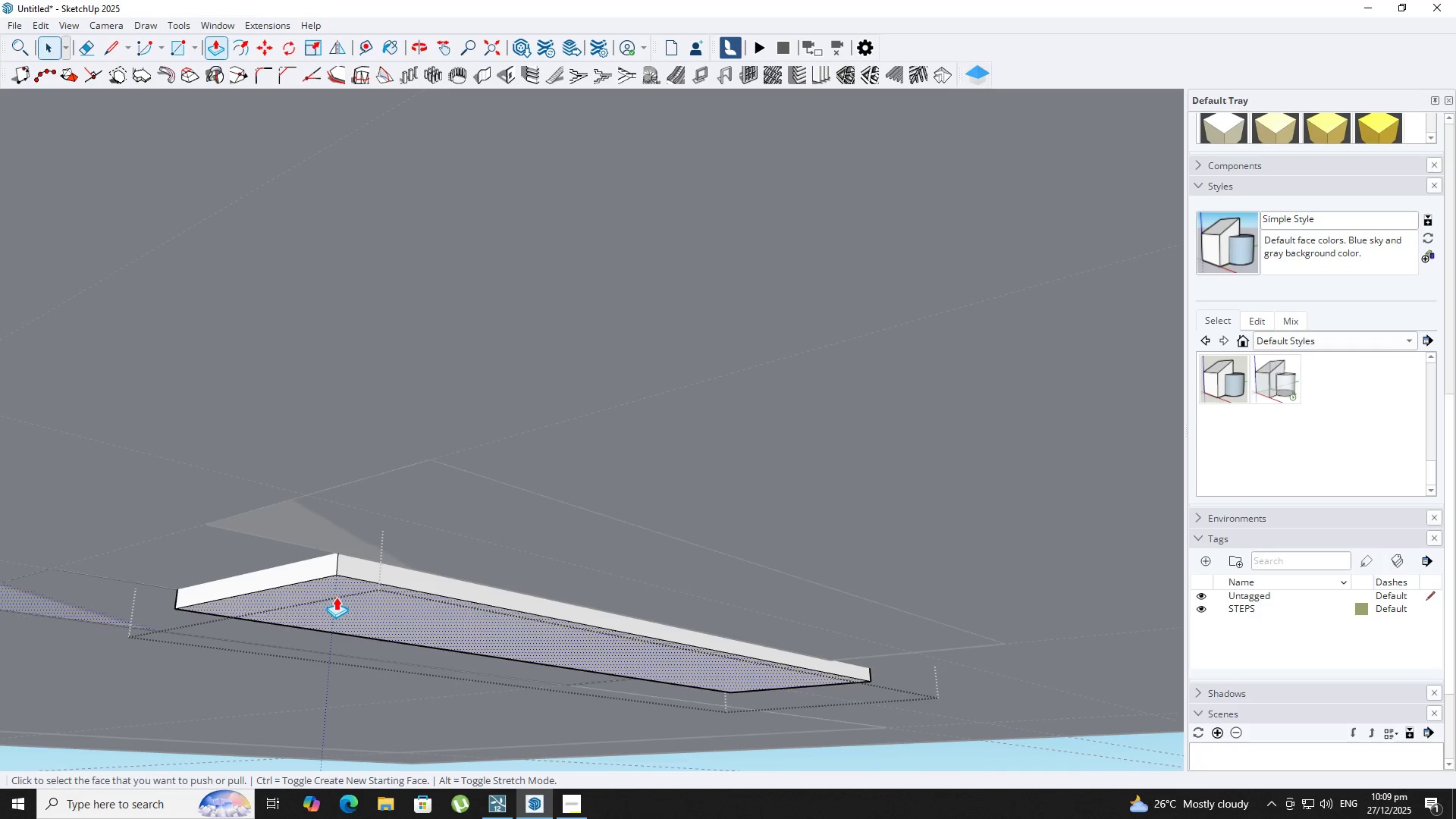 
key(BracketLeft)
 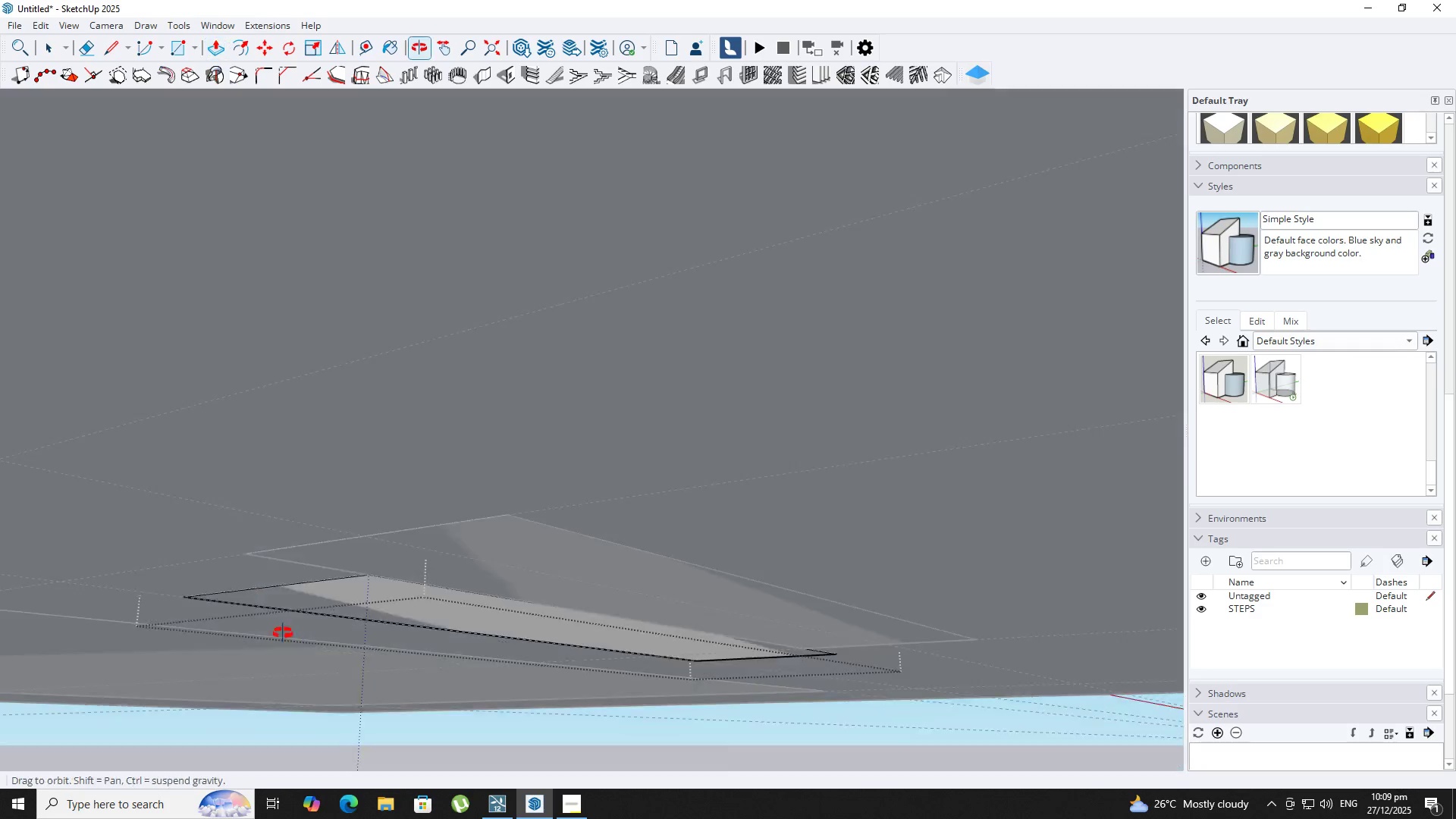 
key(Space)
 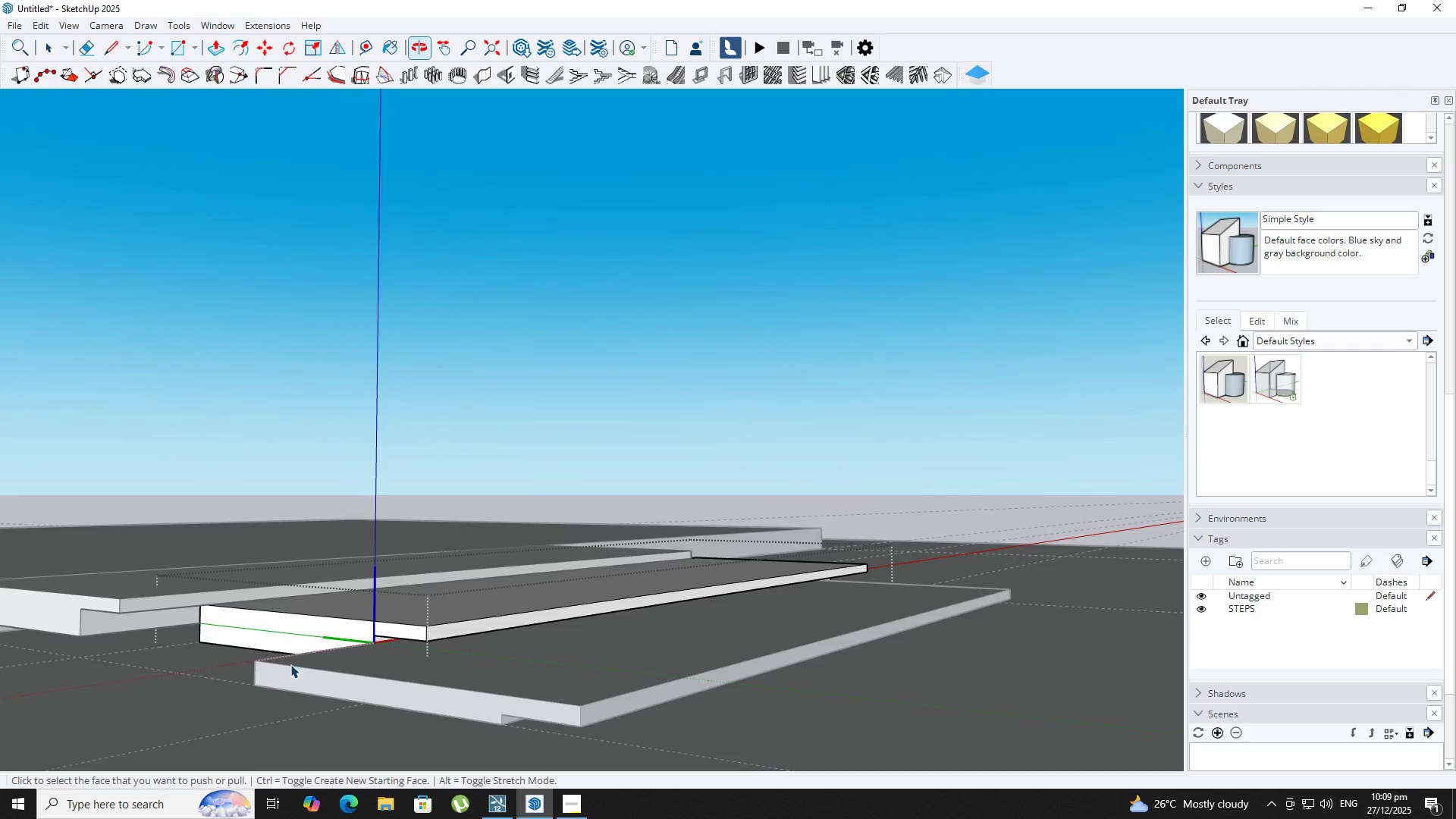 
key(Escape)
 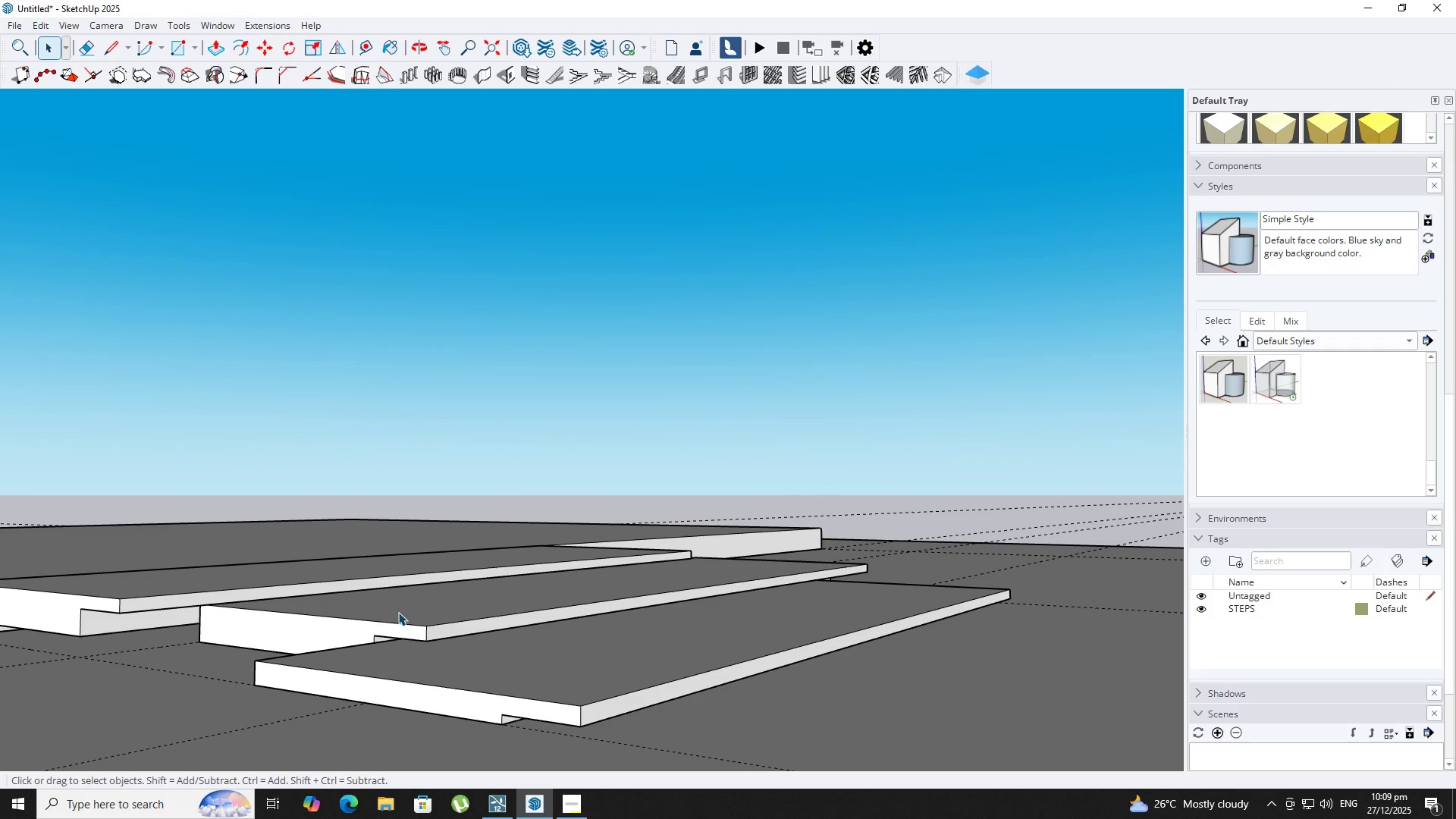 
key(Escape)
 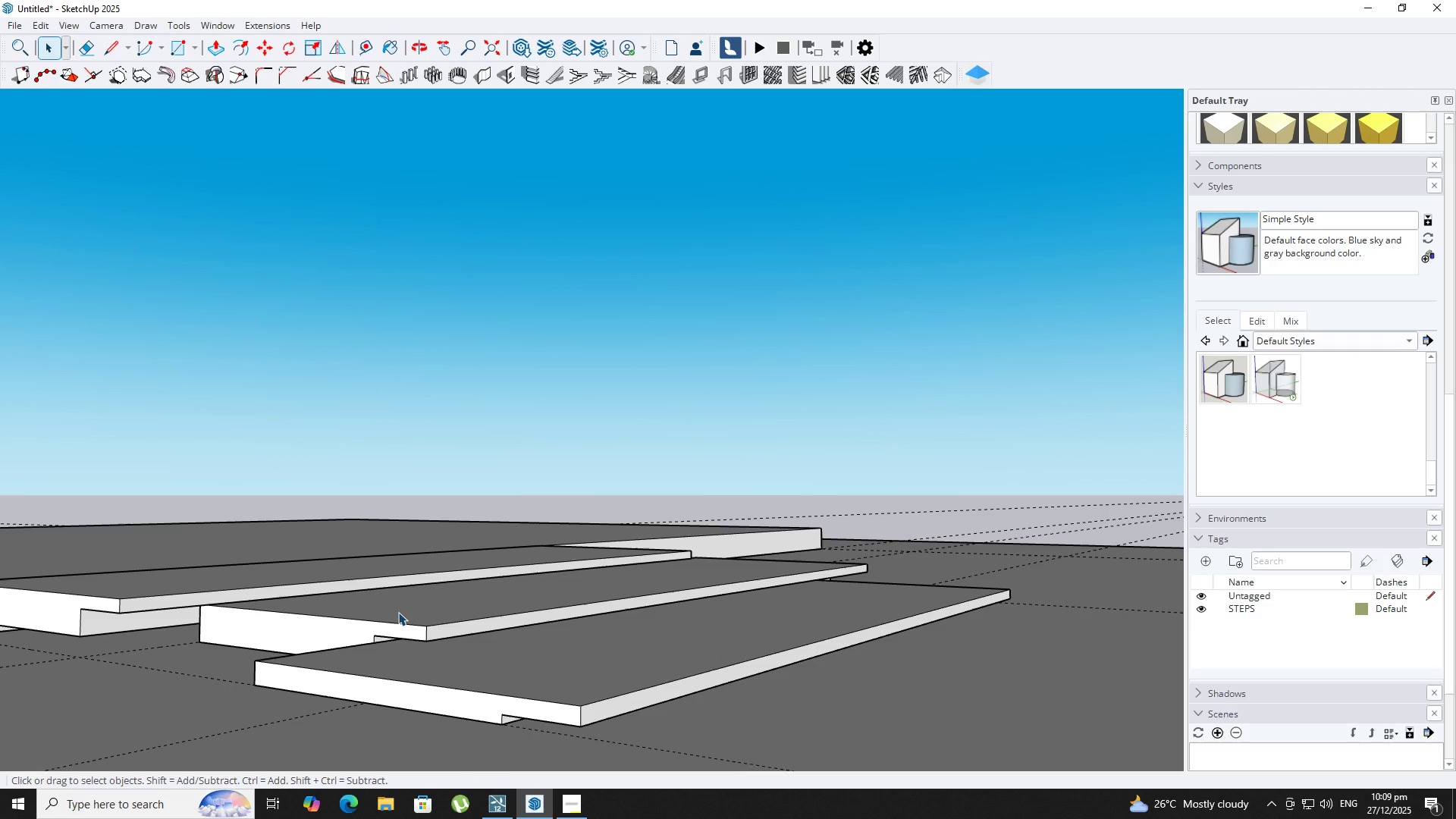 
key(Escape)
 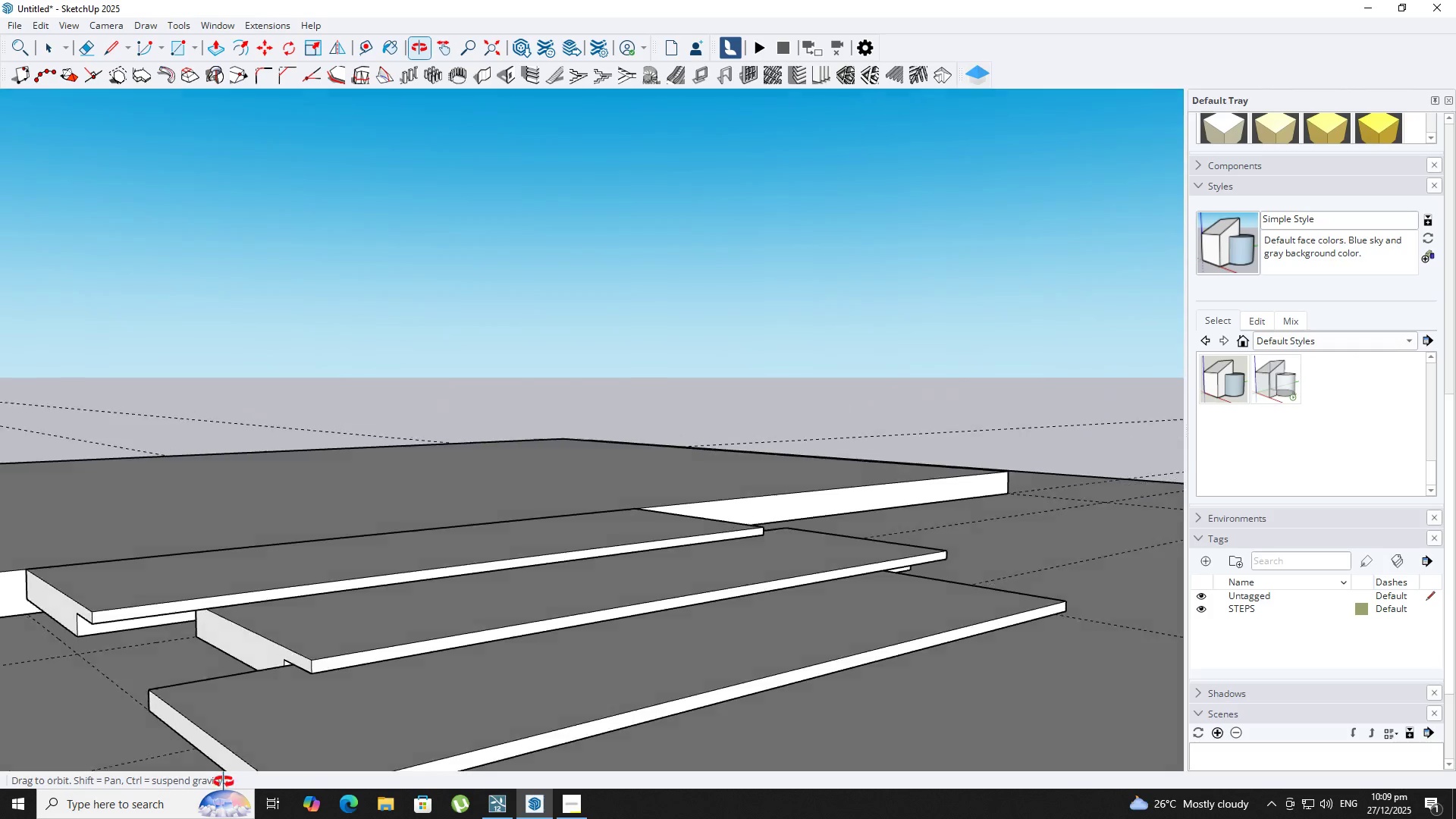 
key(Shift+ShiftLeft)
 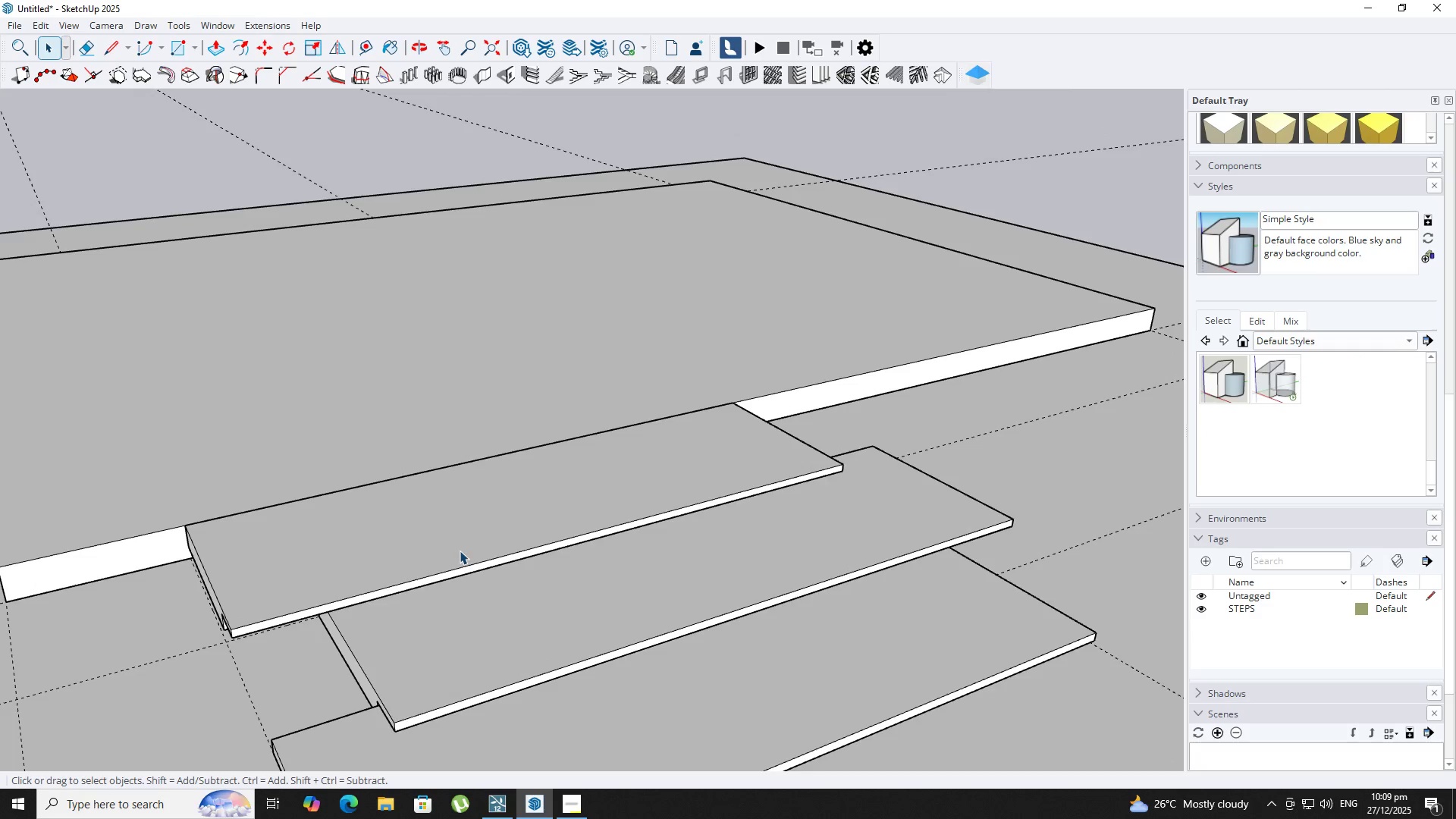 
scroll: coordinate [196, 768], scroll_direction: down, amount: 2.0
 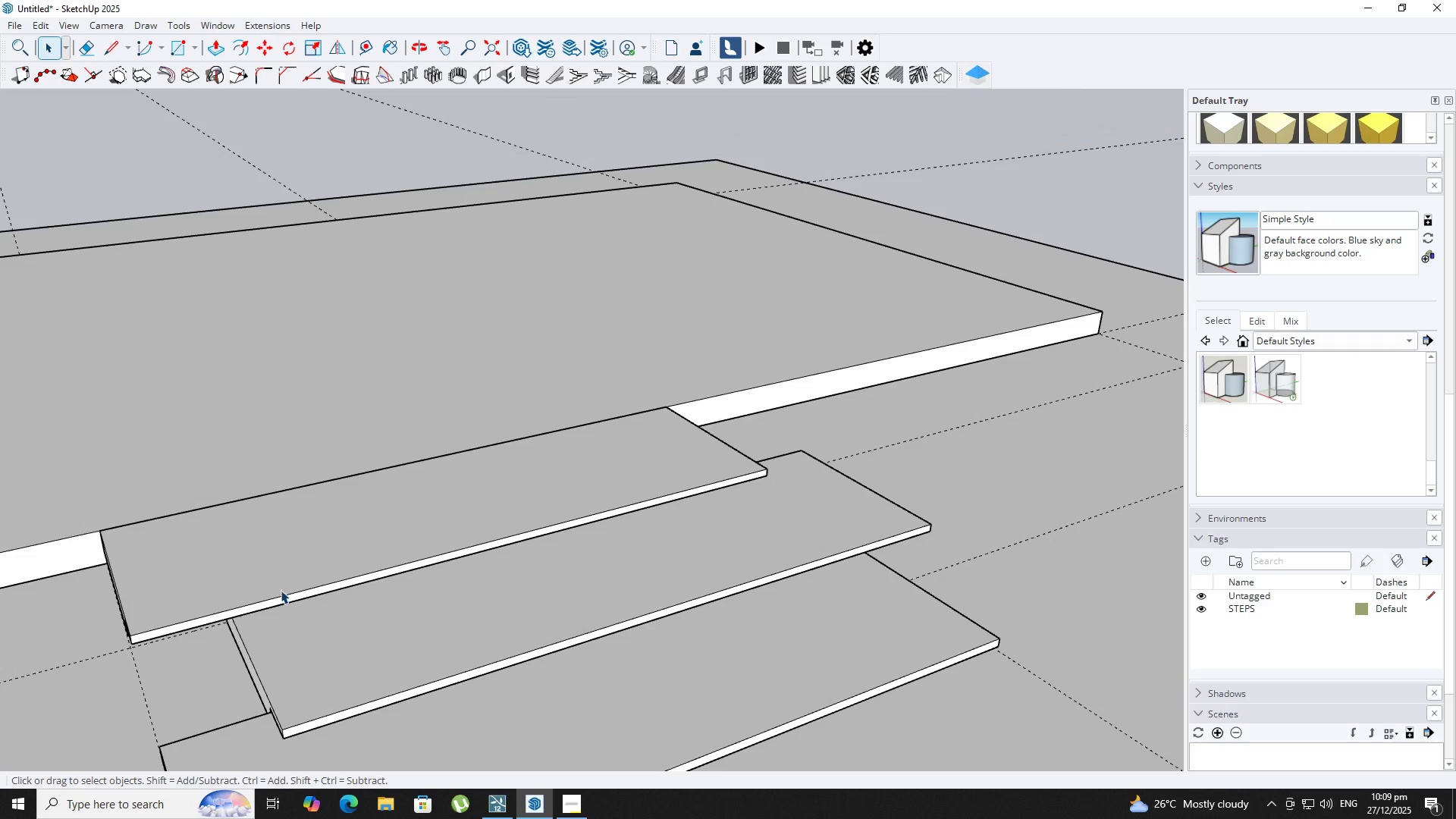 
key(B)
 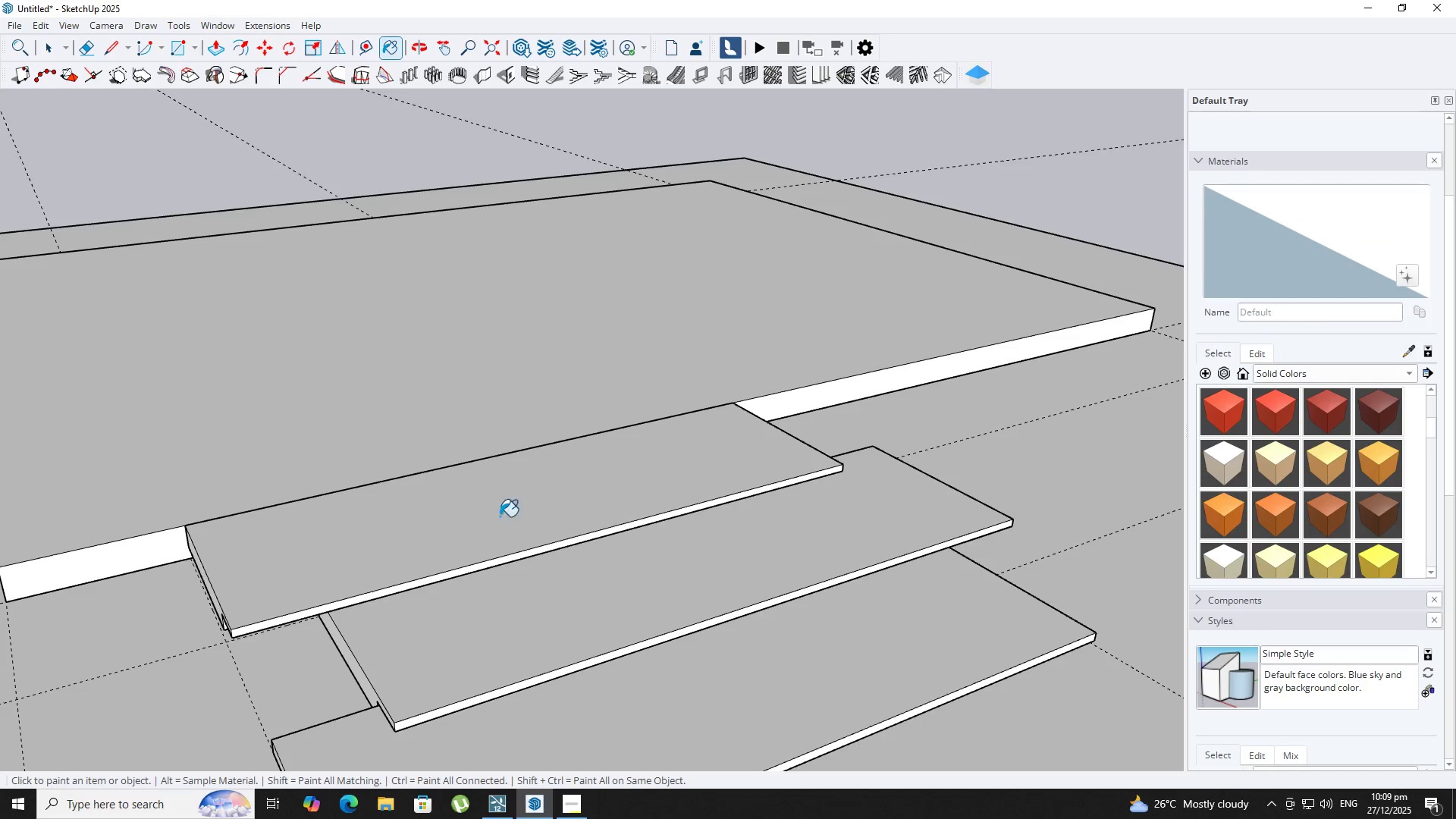 
hold_key(key=AltLeft, duration=0.67)
left_click([514, 502])
 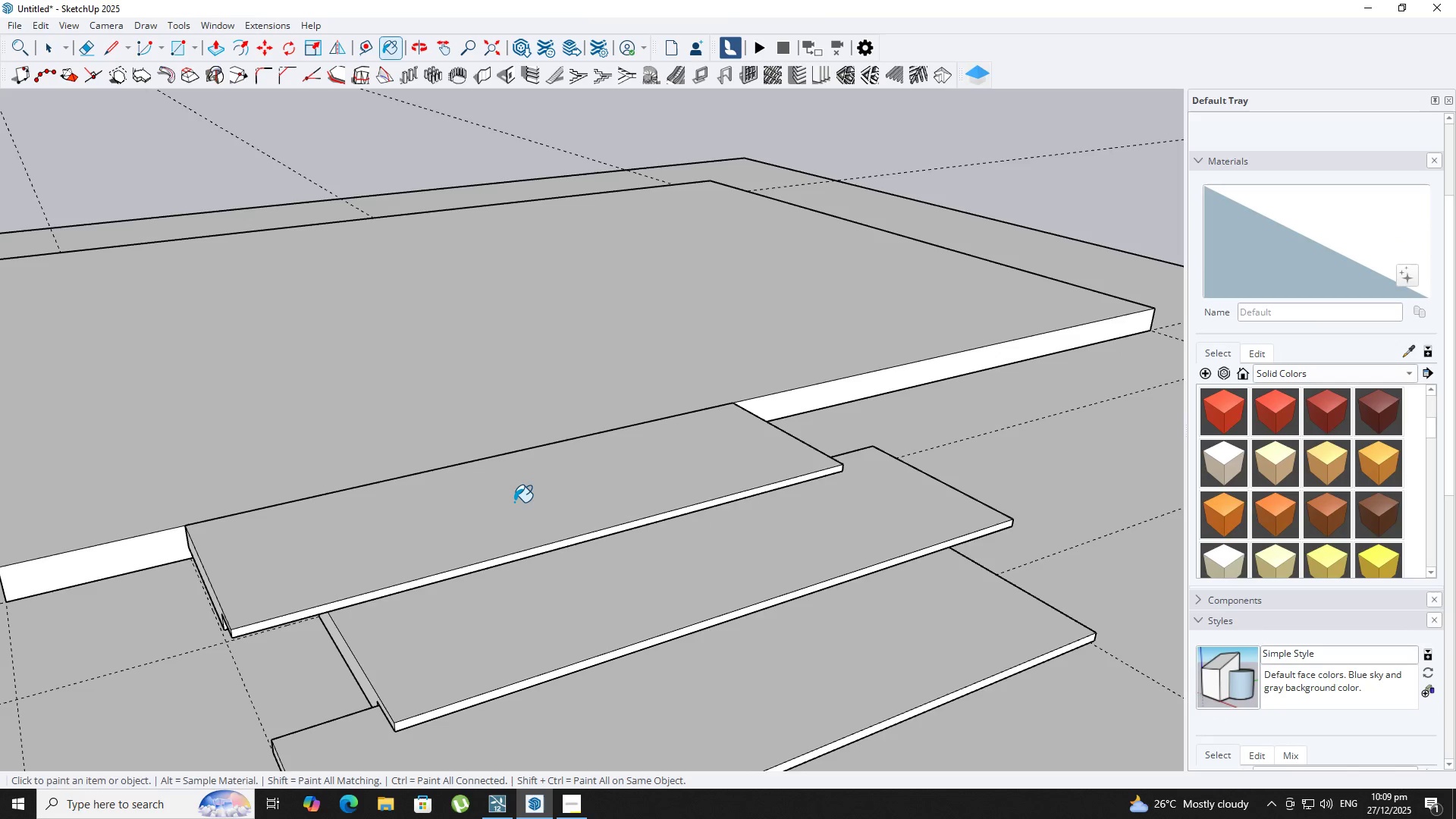 
hold_key(key=AltLeft, duration=0.41)
left_click([514, 502])
 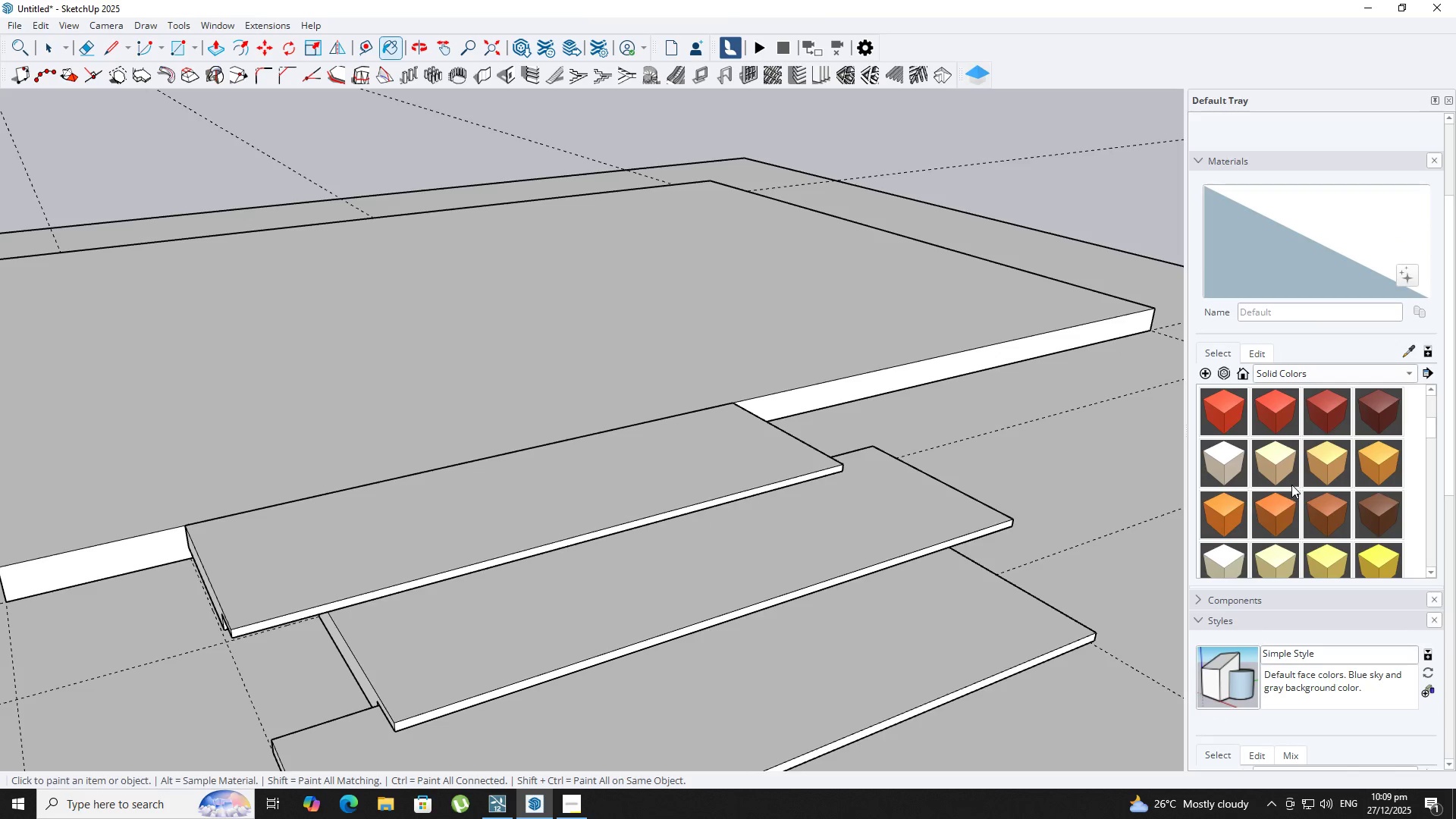 
left_click([1277, 472])
 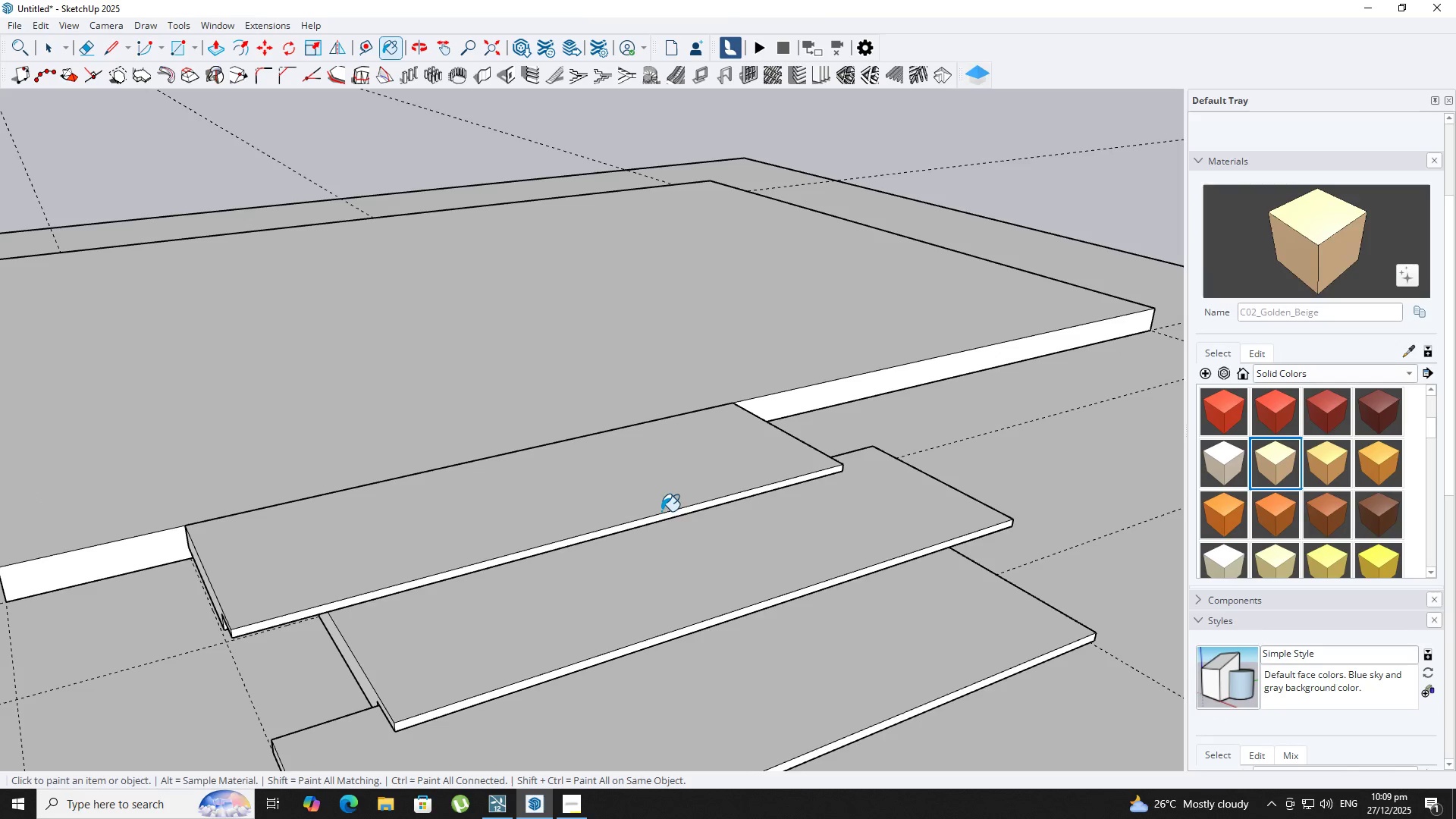 
left_click([645, 504])
 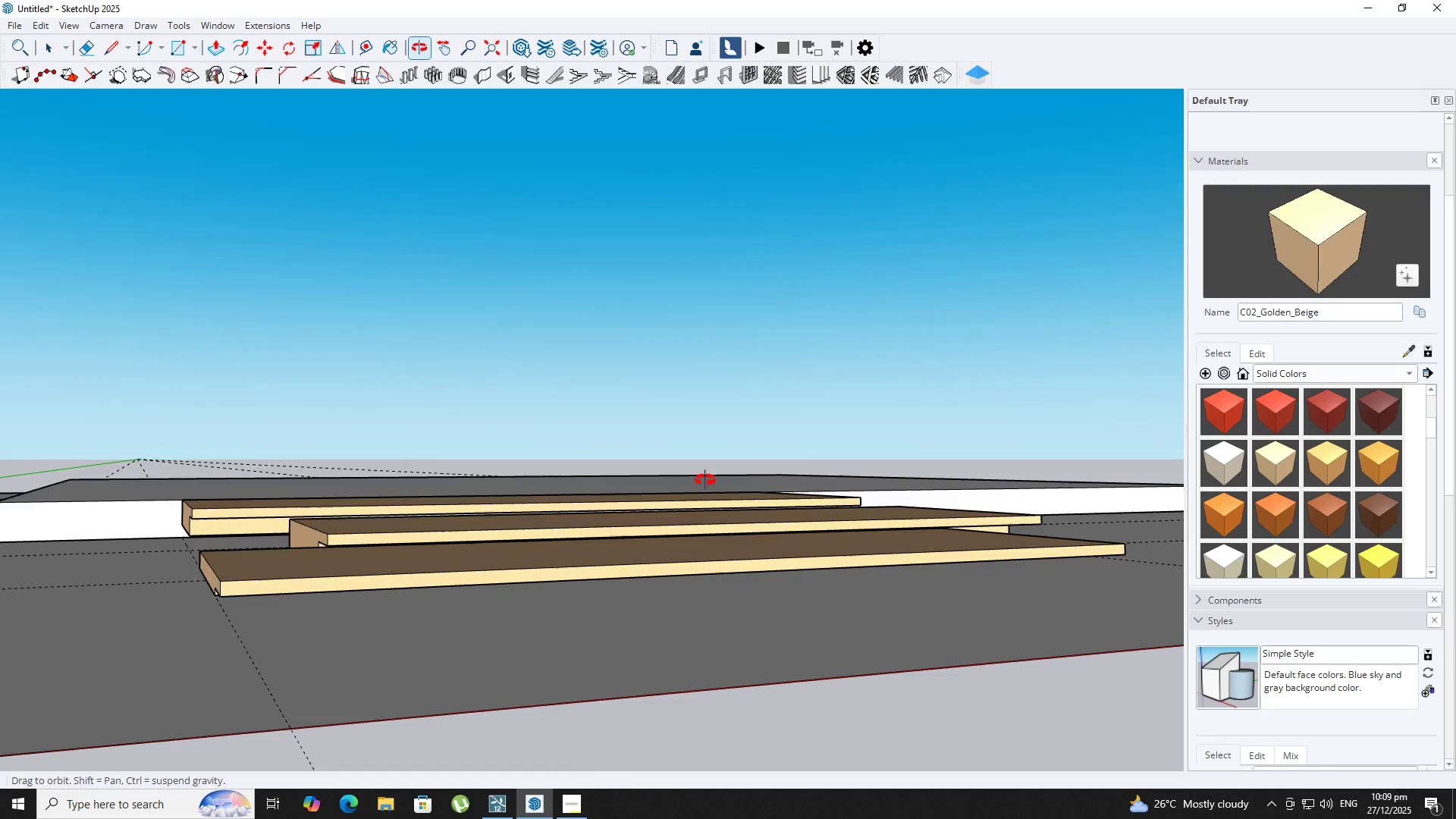 
key(Space)
 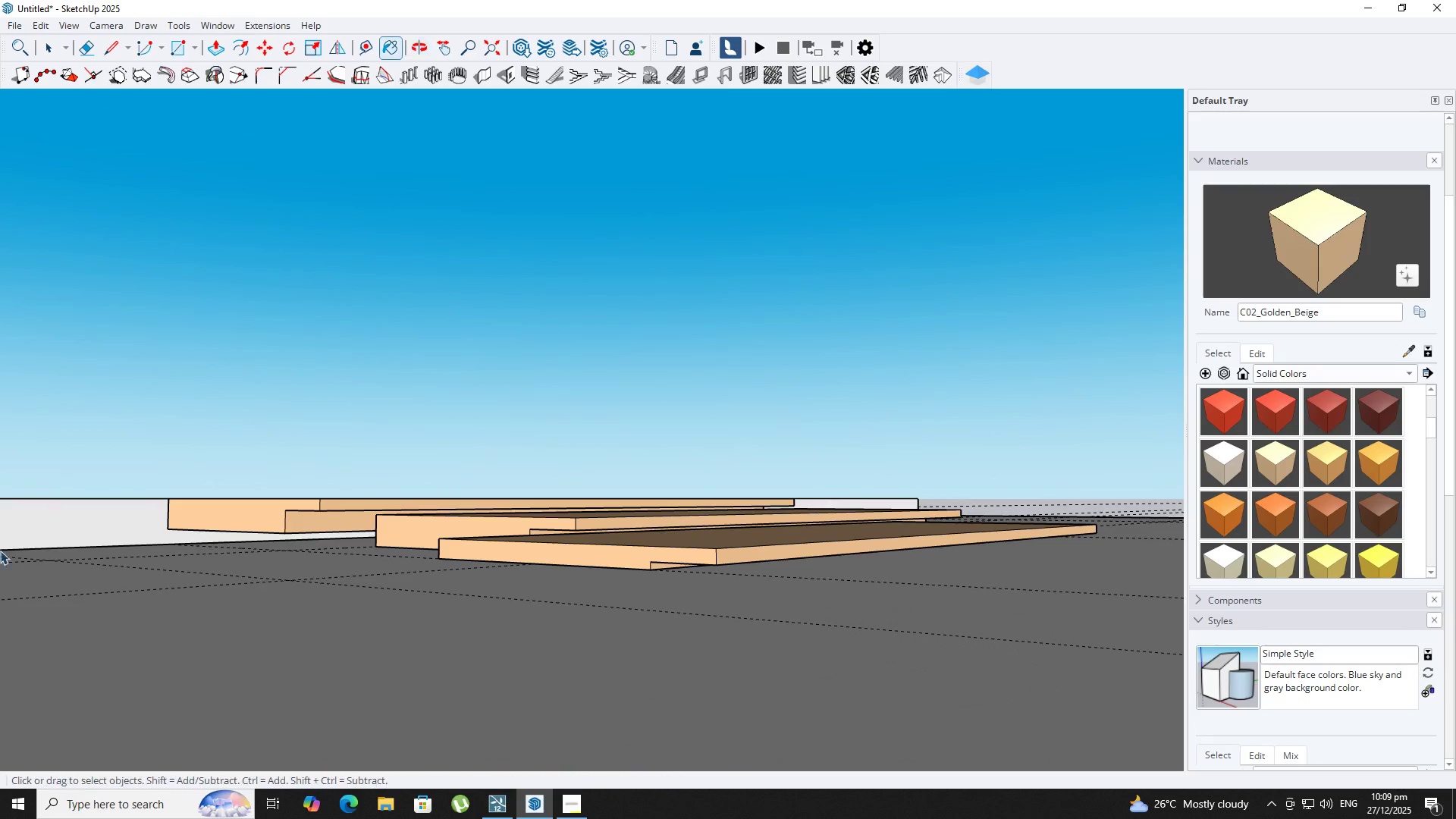 
left_click([312, 500])
 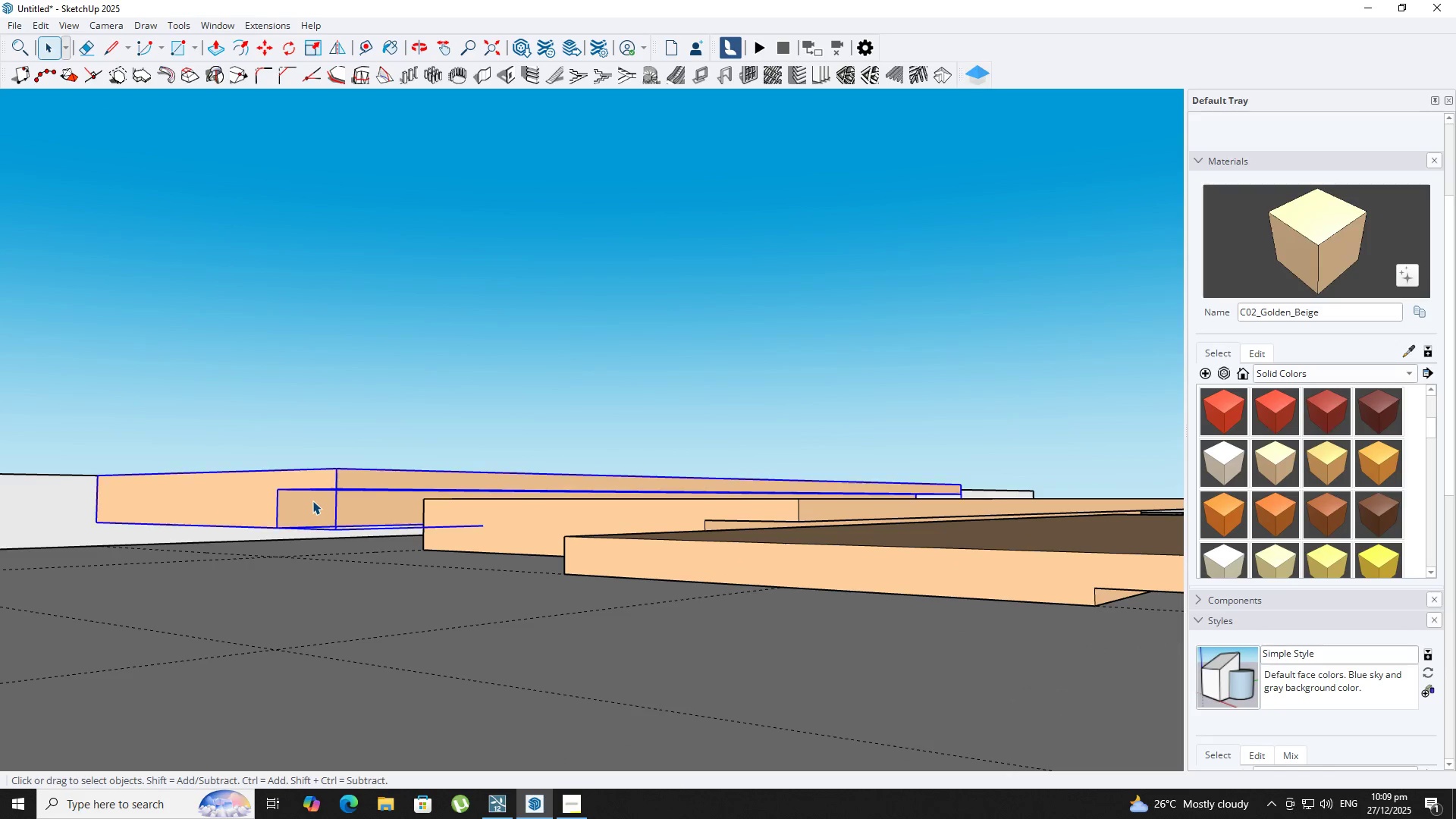 
scroll: coordinate [521, 519], scroll_direction: up, amount: 6.0
 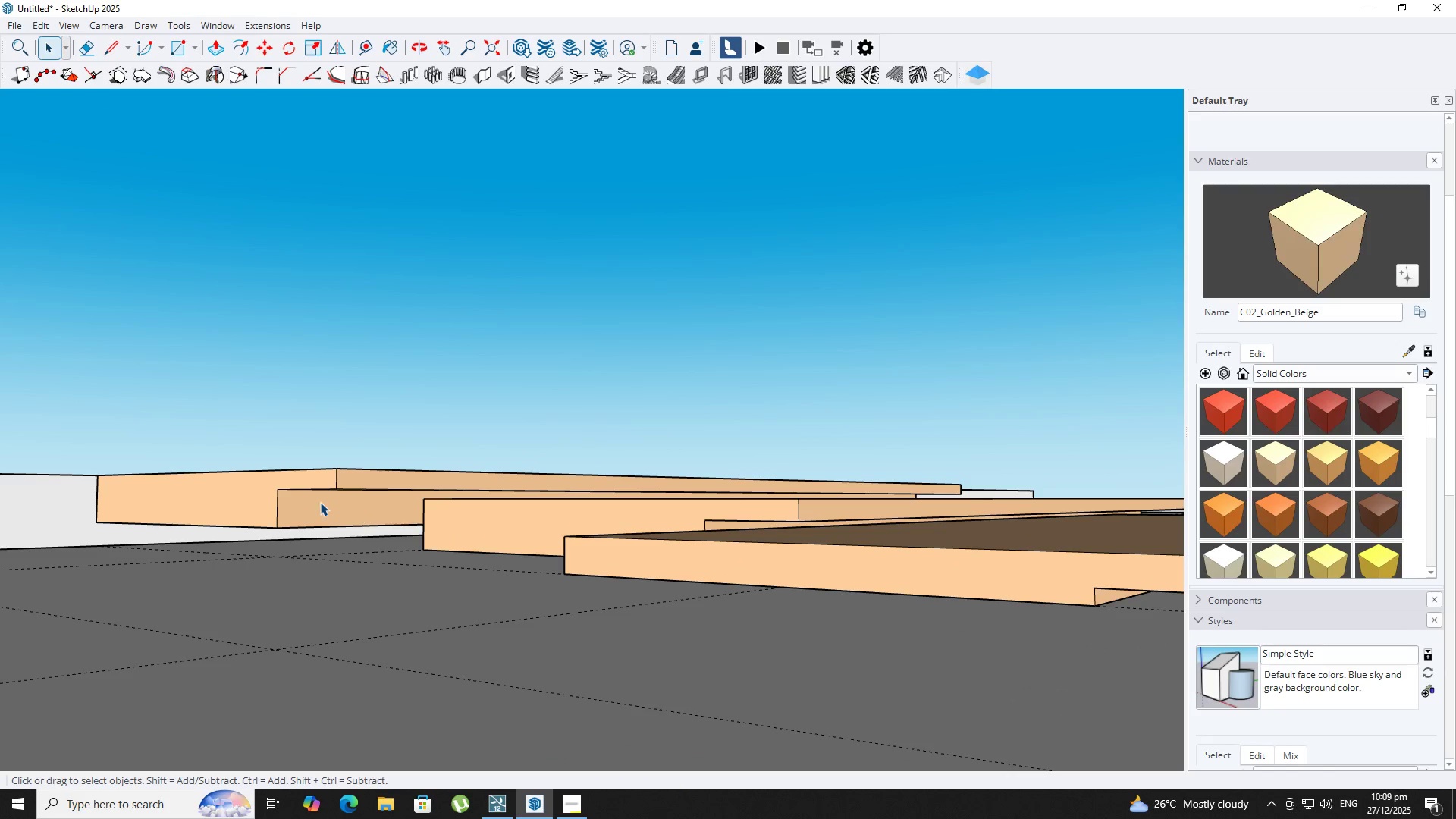 
right_click([312, 500])
 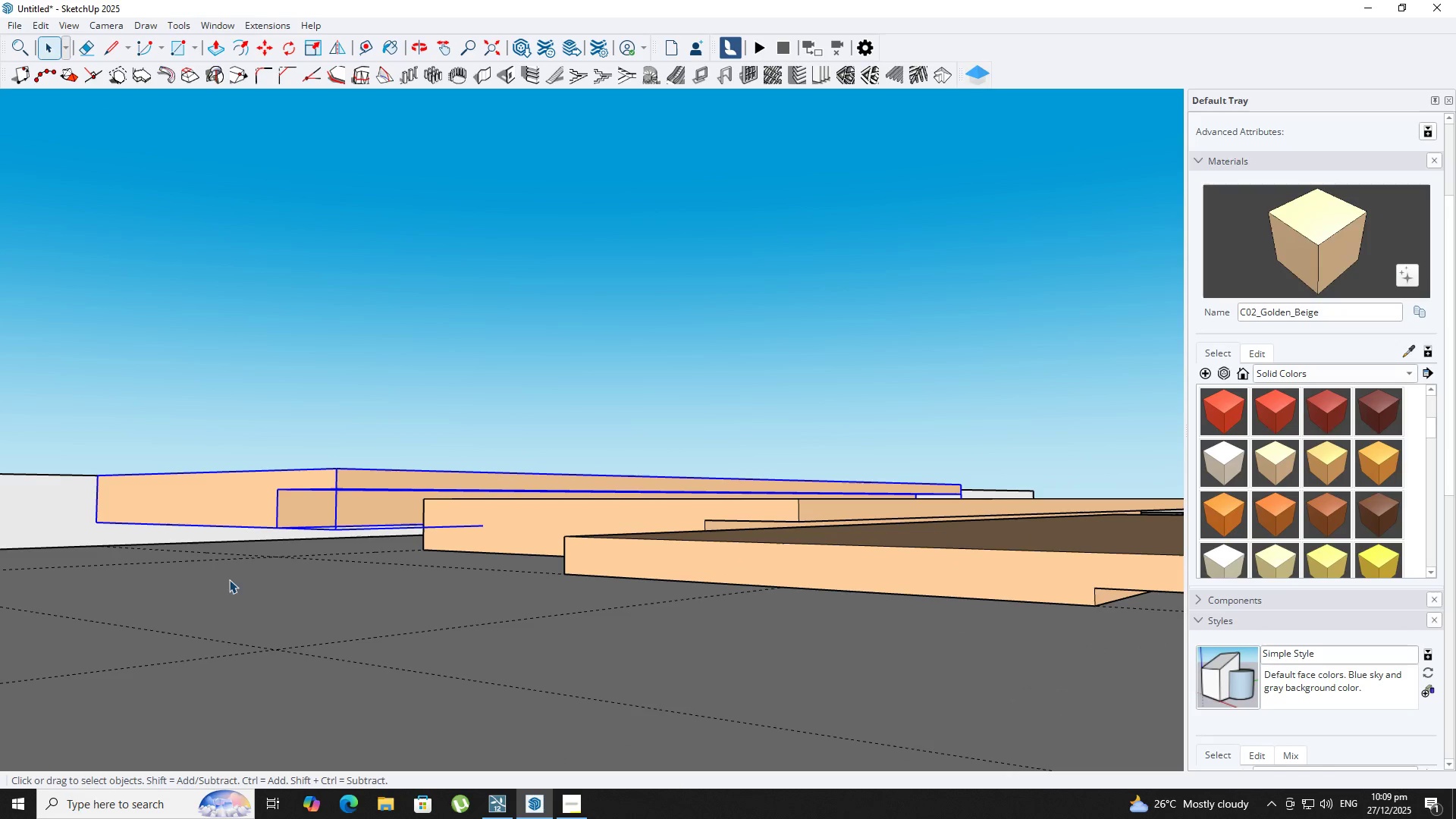 
double_click([262, 483])
 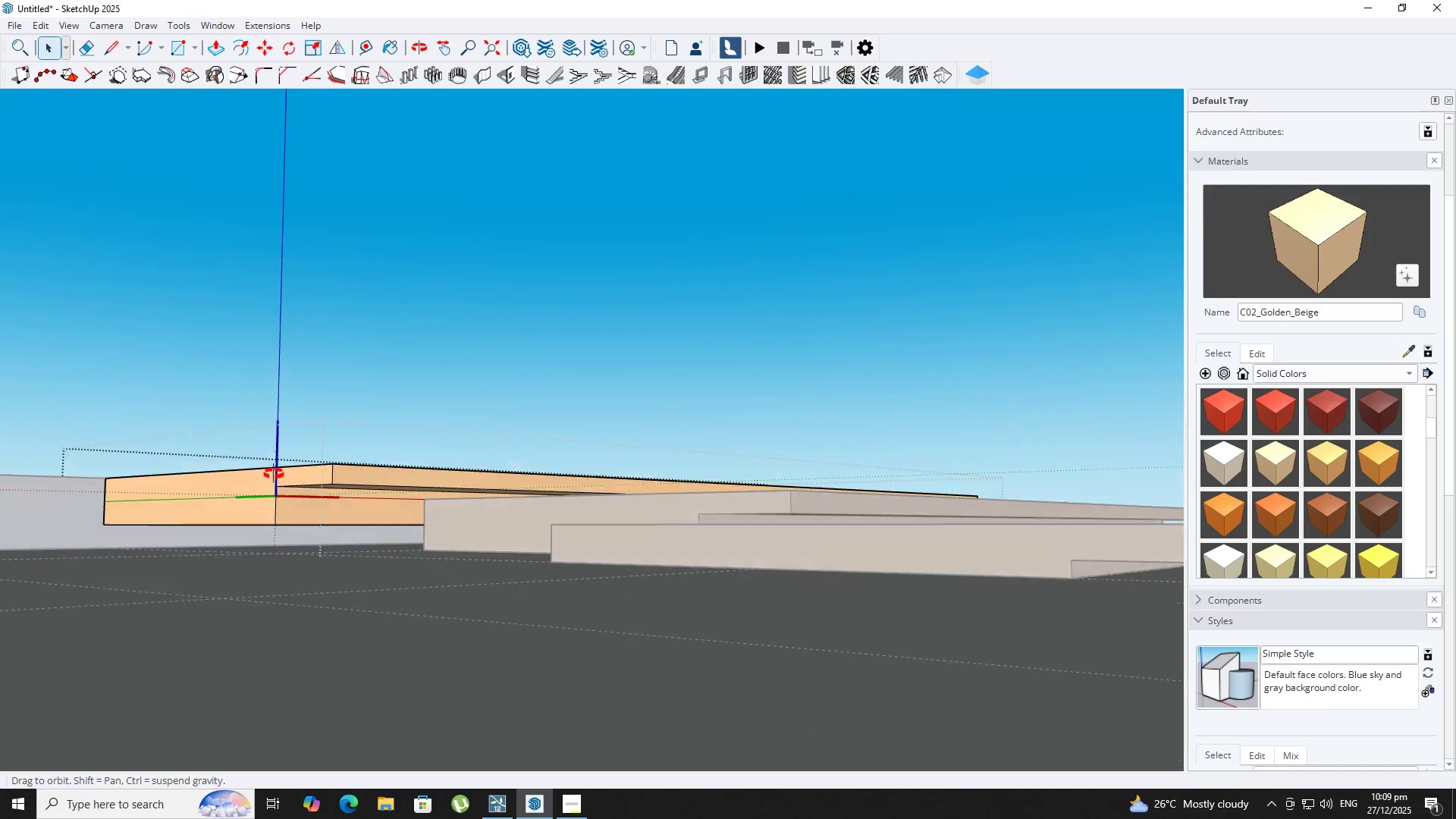 
key(BracketLeft)
 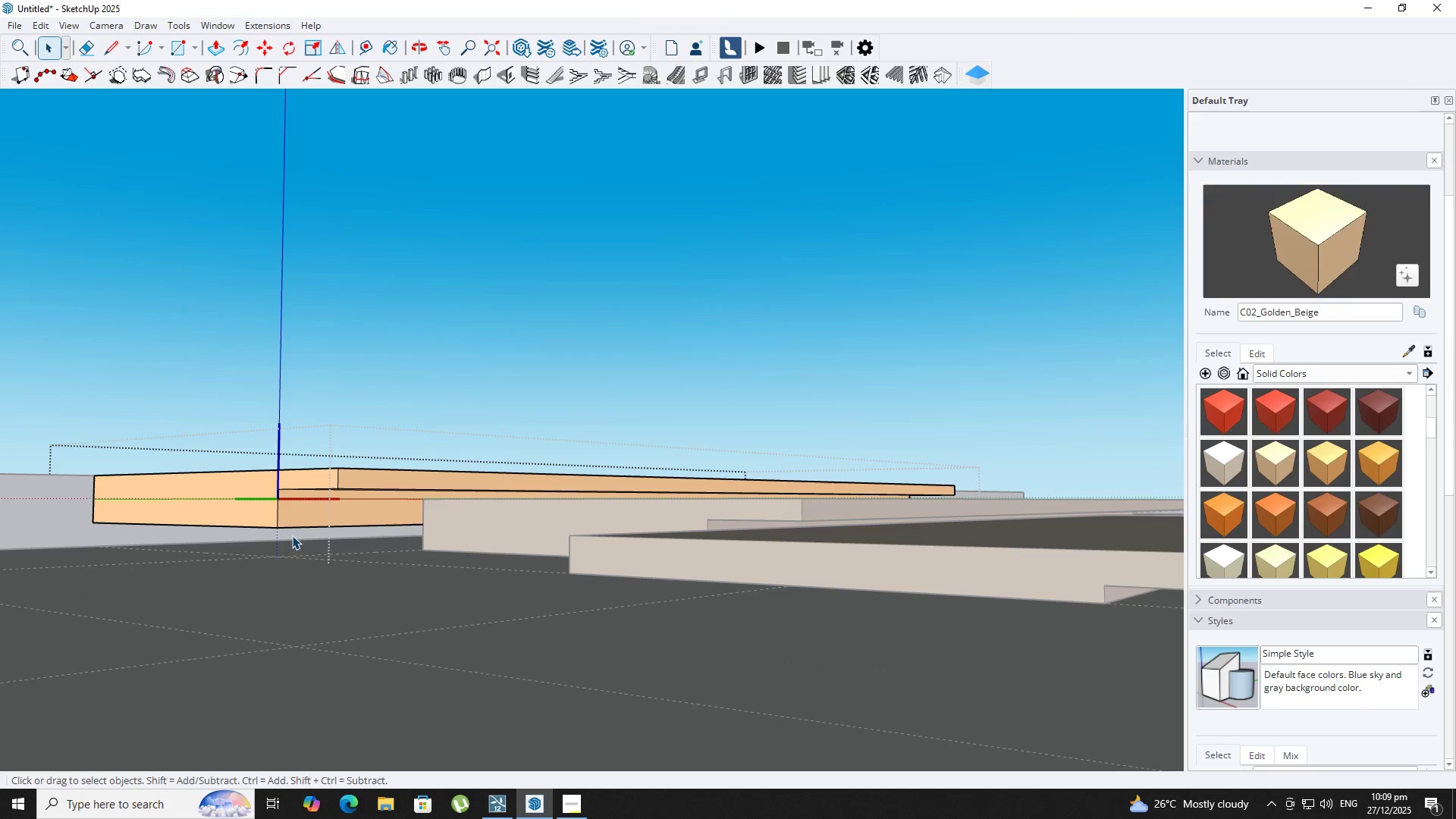 
key(P)
 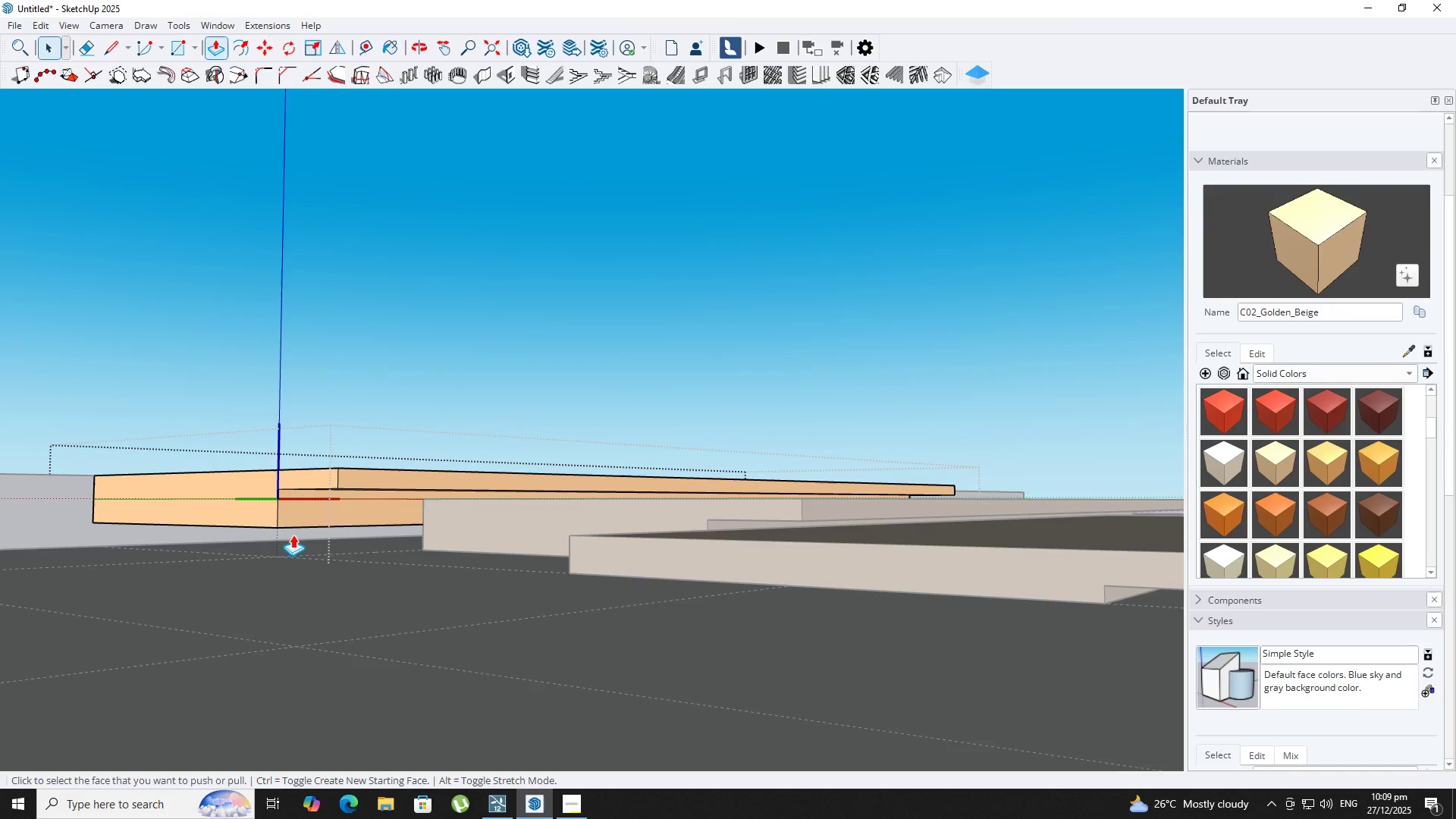 
scroll: coordinate [293, 533], scroll_direction: up, amount: 1.0
 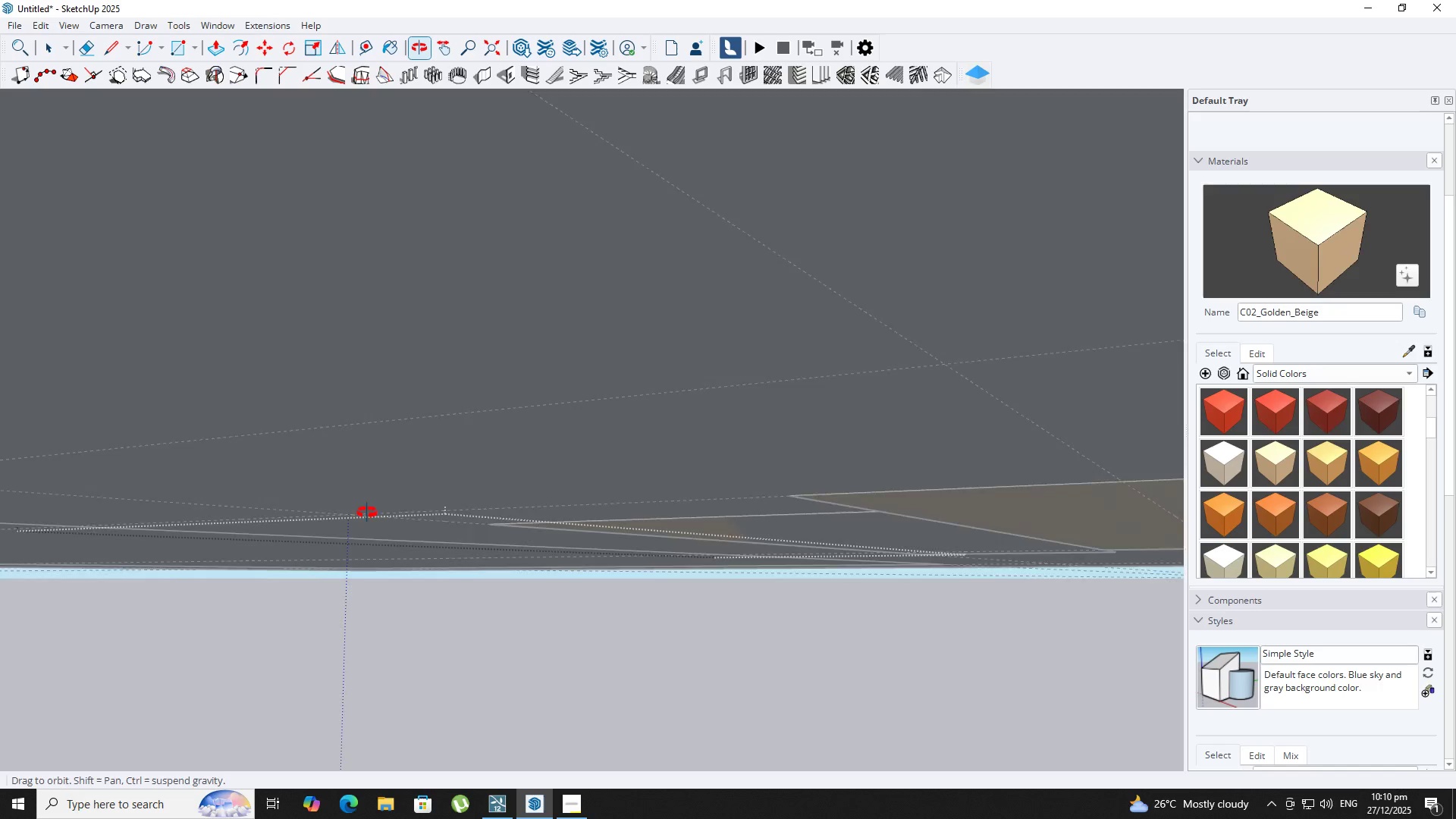 
key(Backquote)
 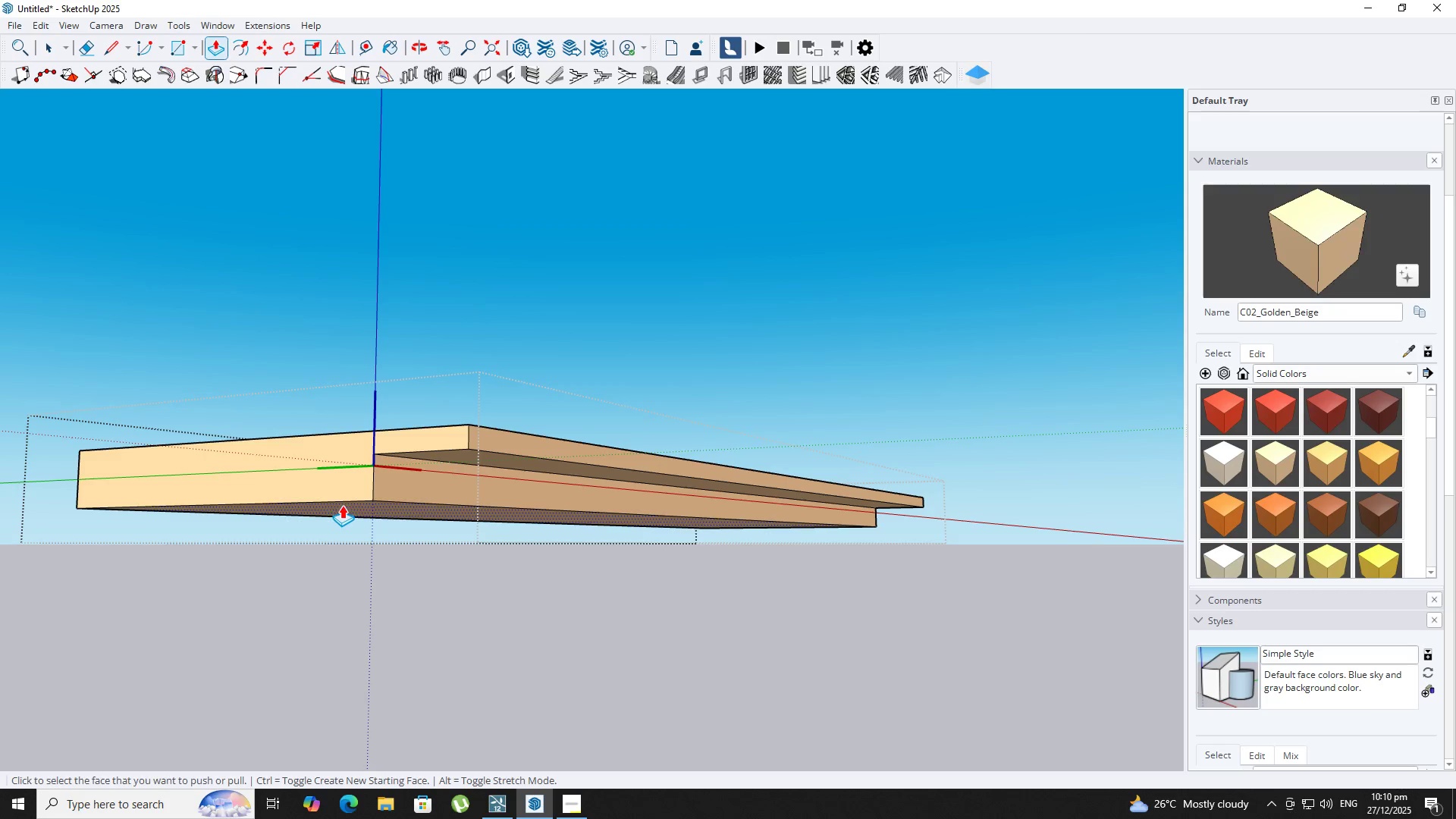 
left_click([341, 506])
 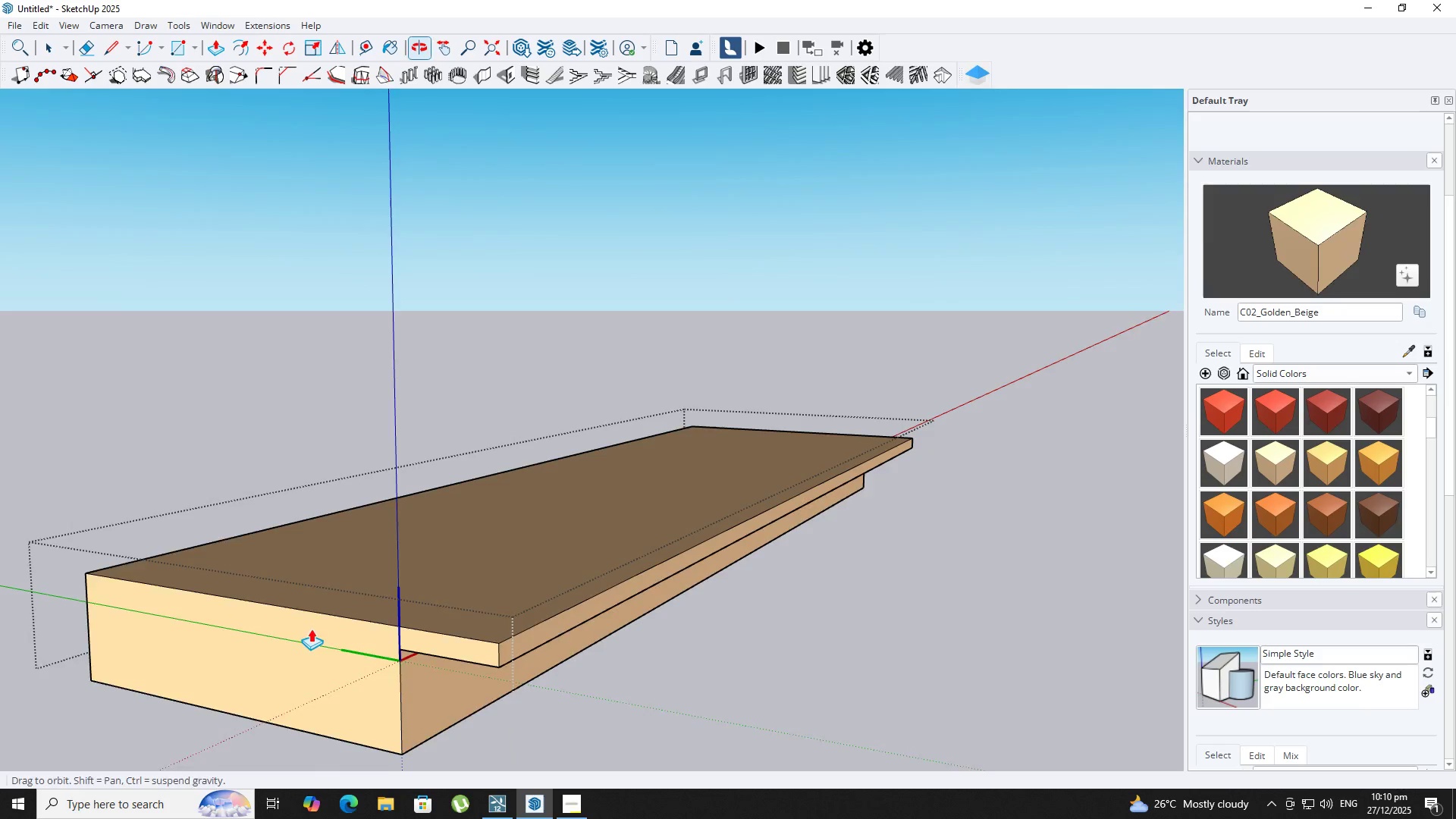 
key(Backquote)
 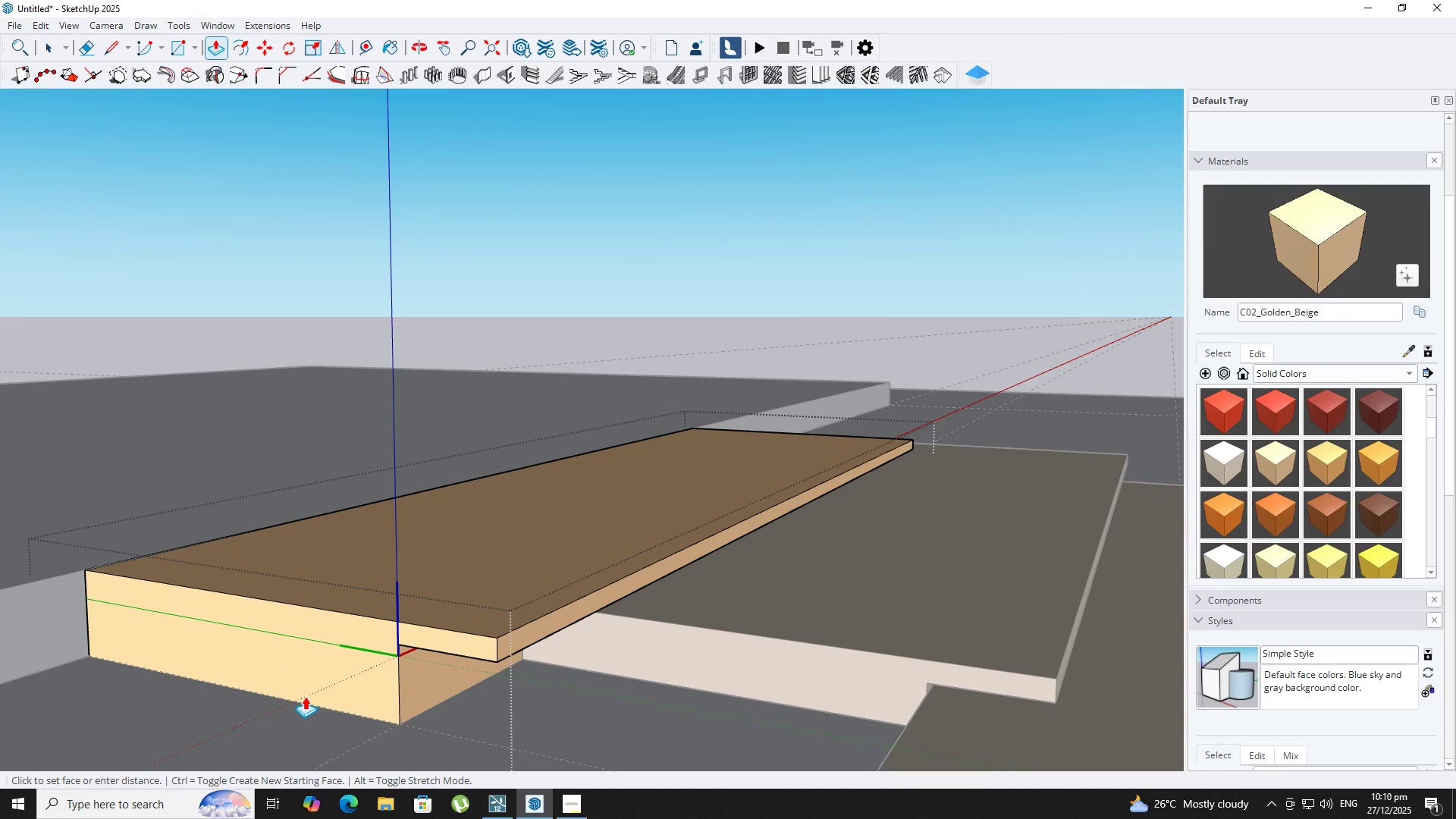 
left_click([304, 698])
 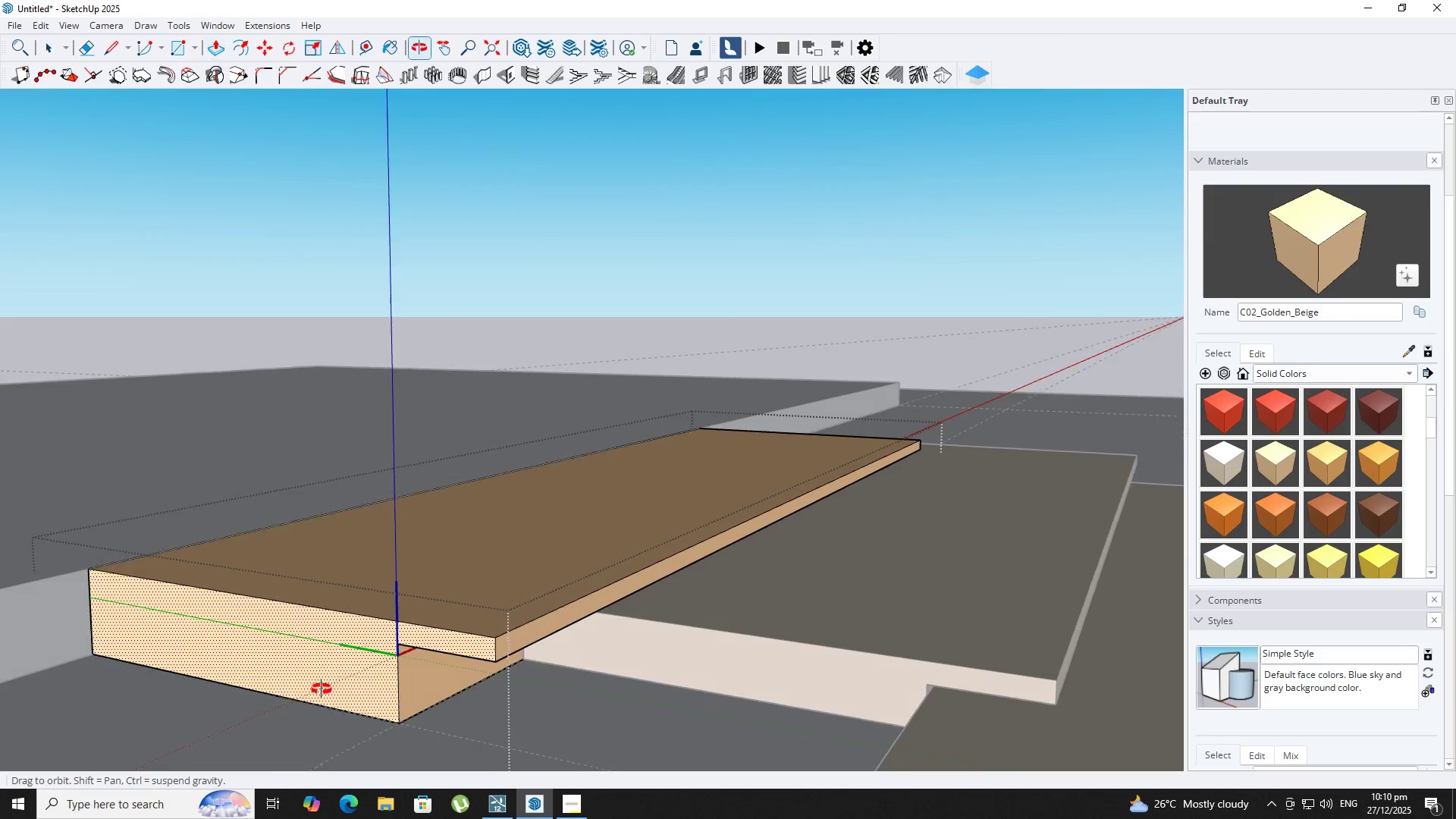 
key(Space)
 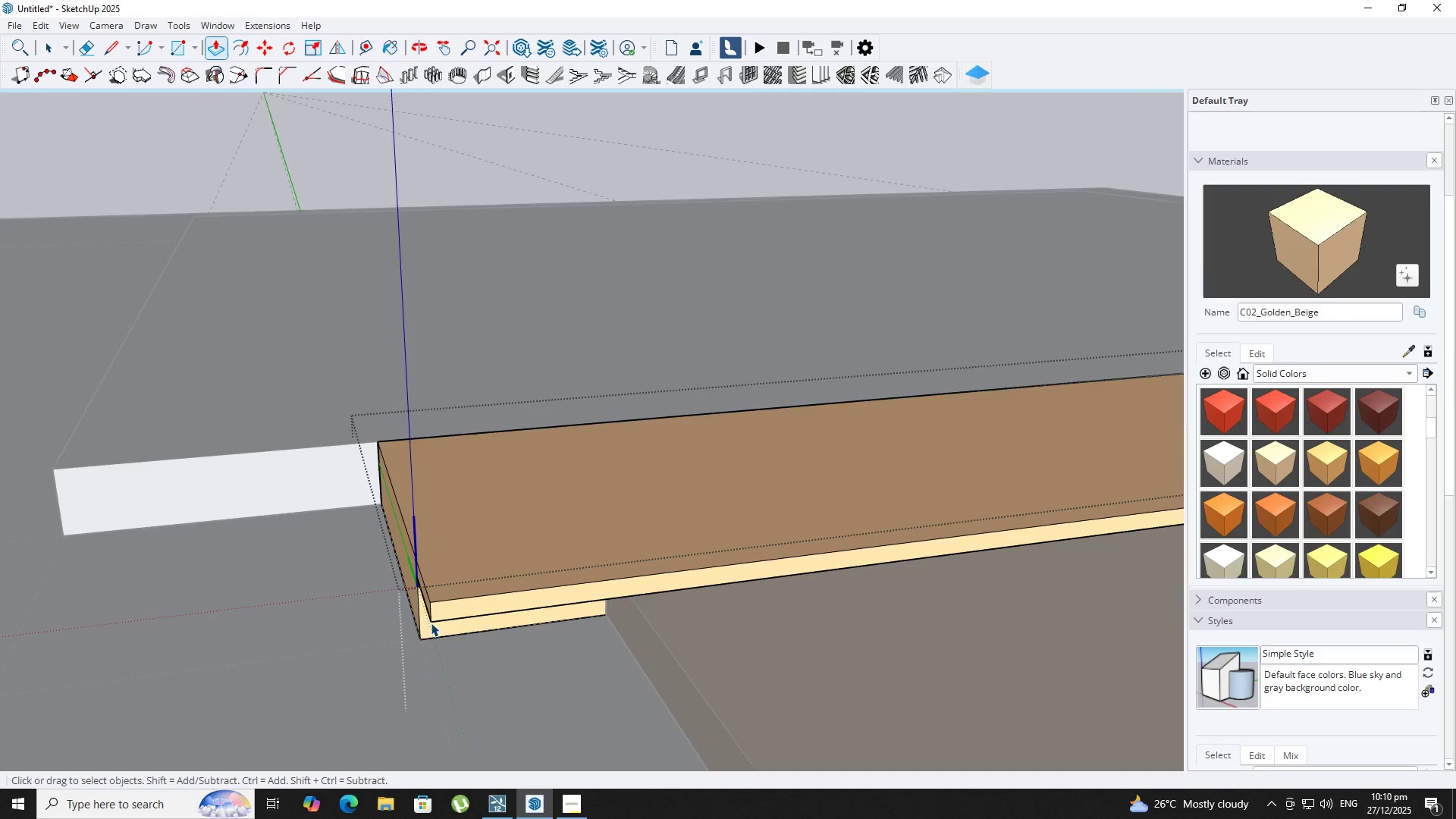 
key(Escape)
 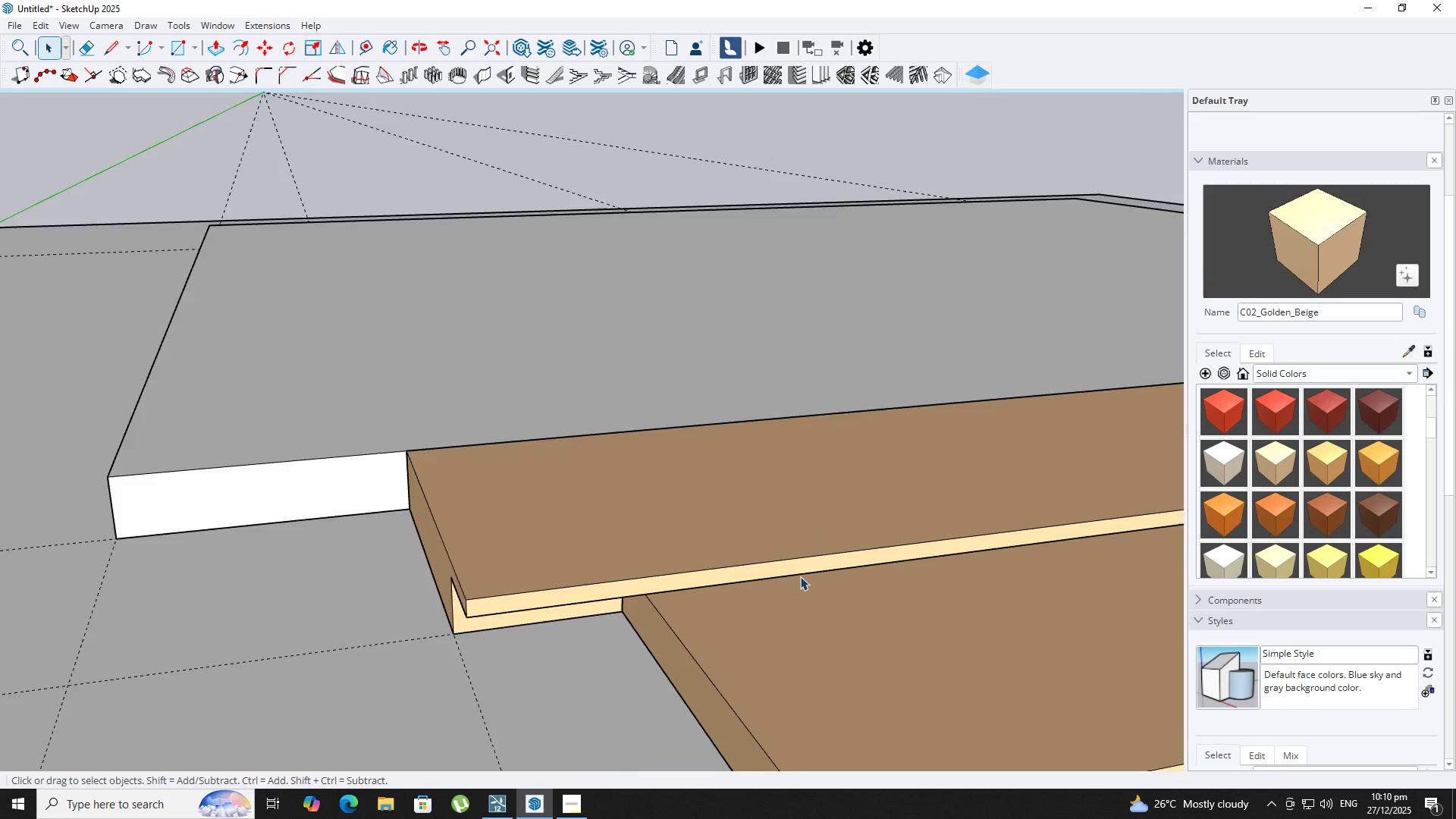 
key(Escape)
 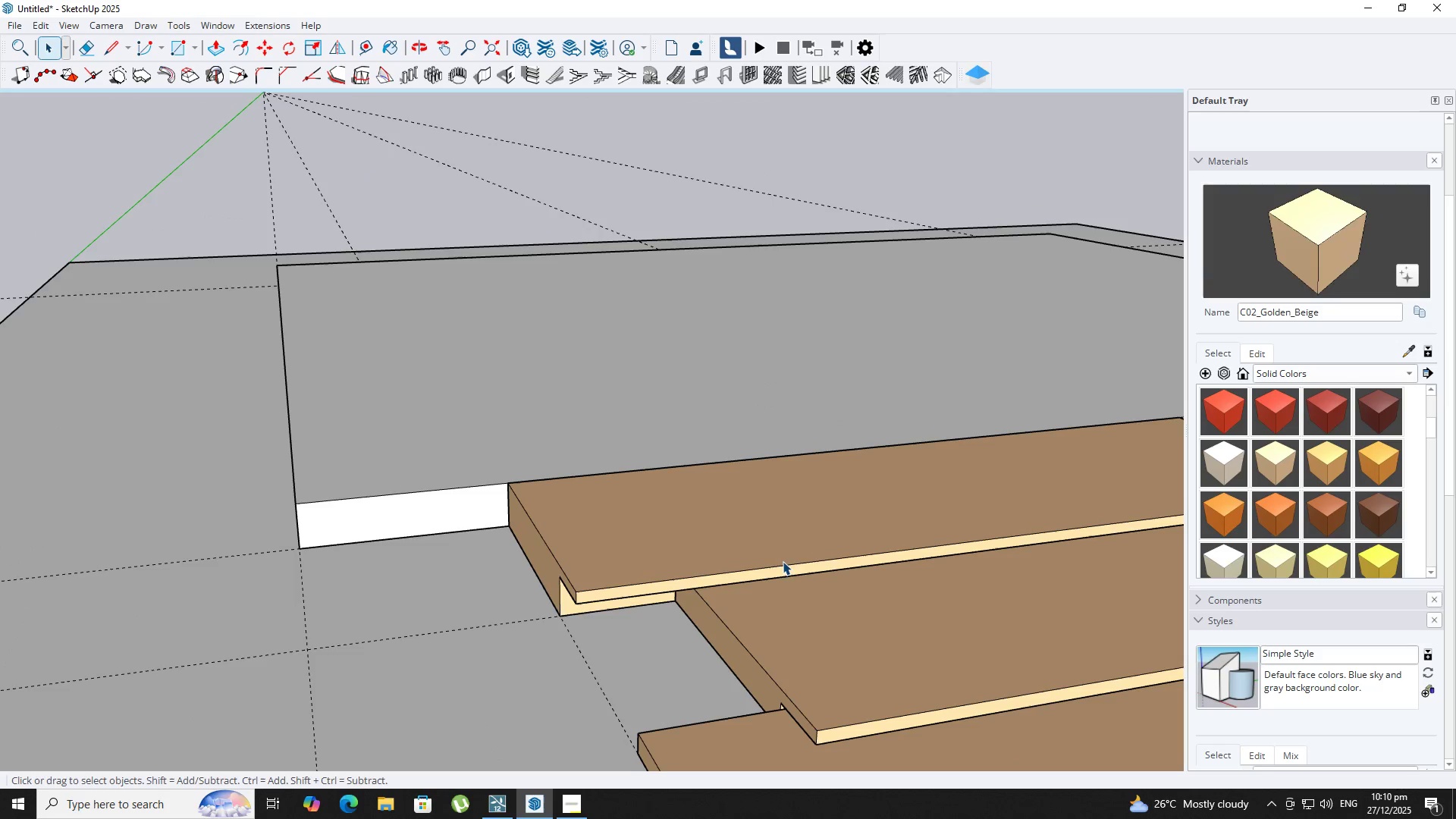 
key(Escape)
 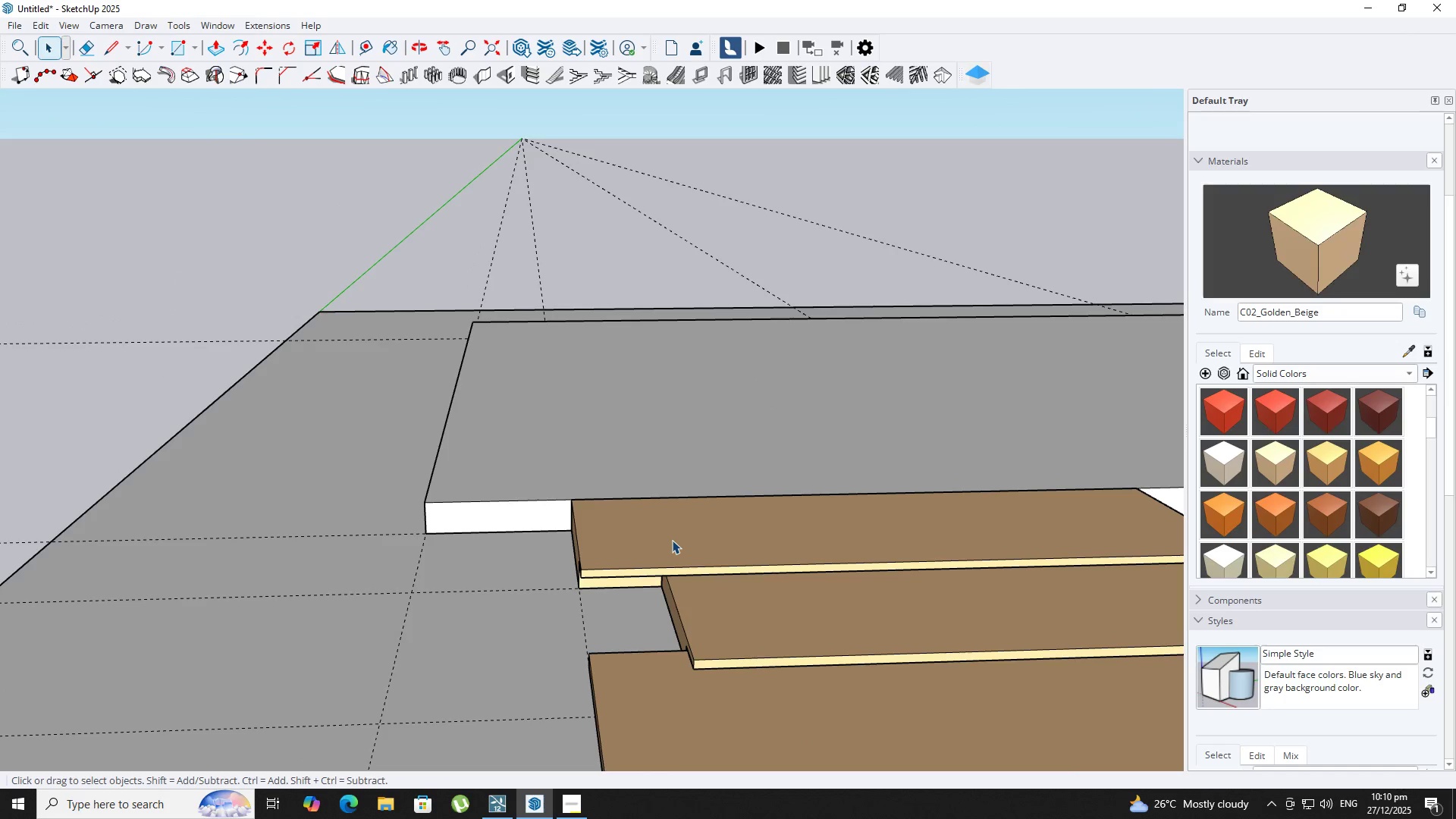 
scroll: coordinate [673, 541], scroll_direction: down, amount: 12.0
 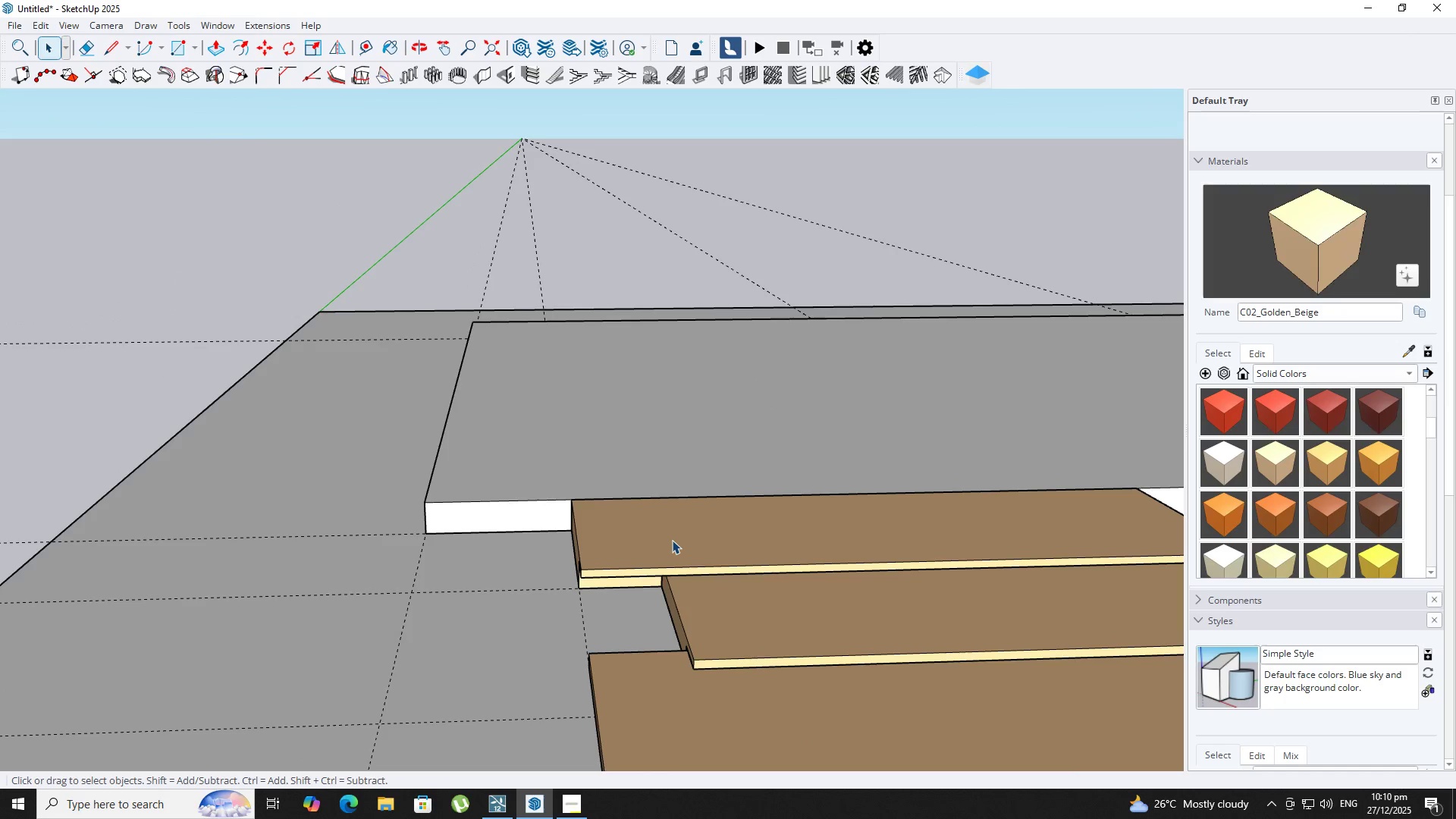 
hold_key(key=ShiftLeft, duration=0.44)
 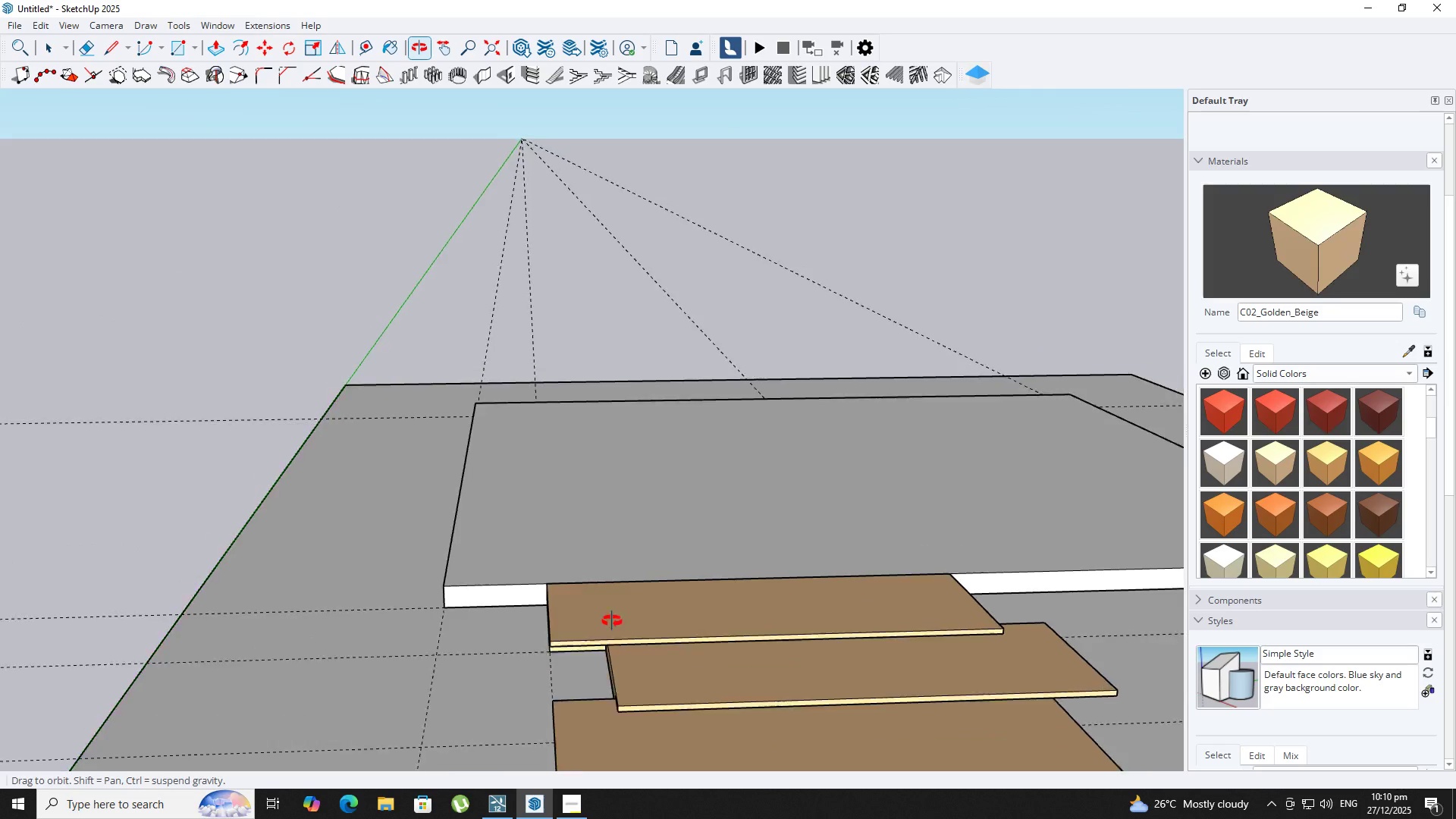 
scroll: coordinate [663, 537], scroll_direction: down, amount: 4.0
 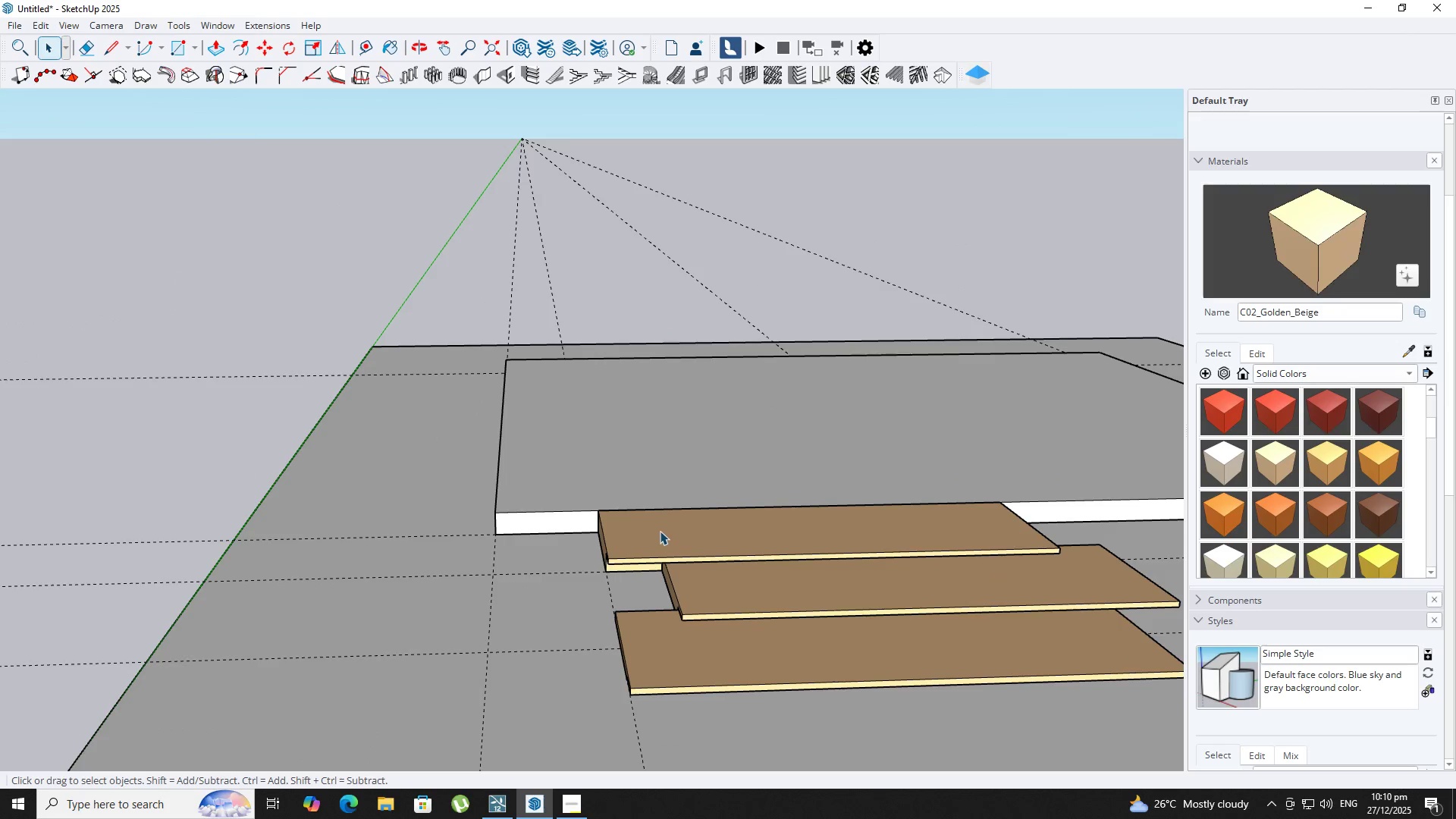 
key(Space)
 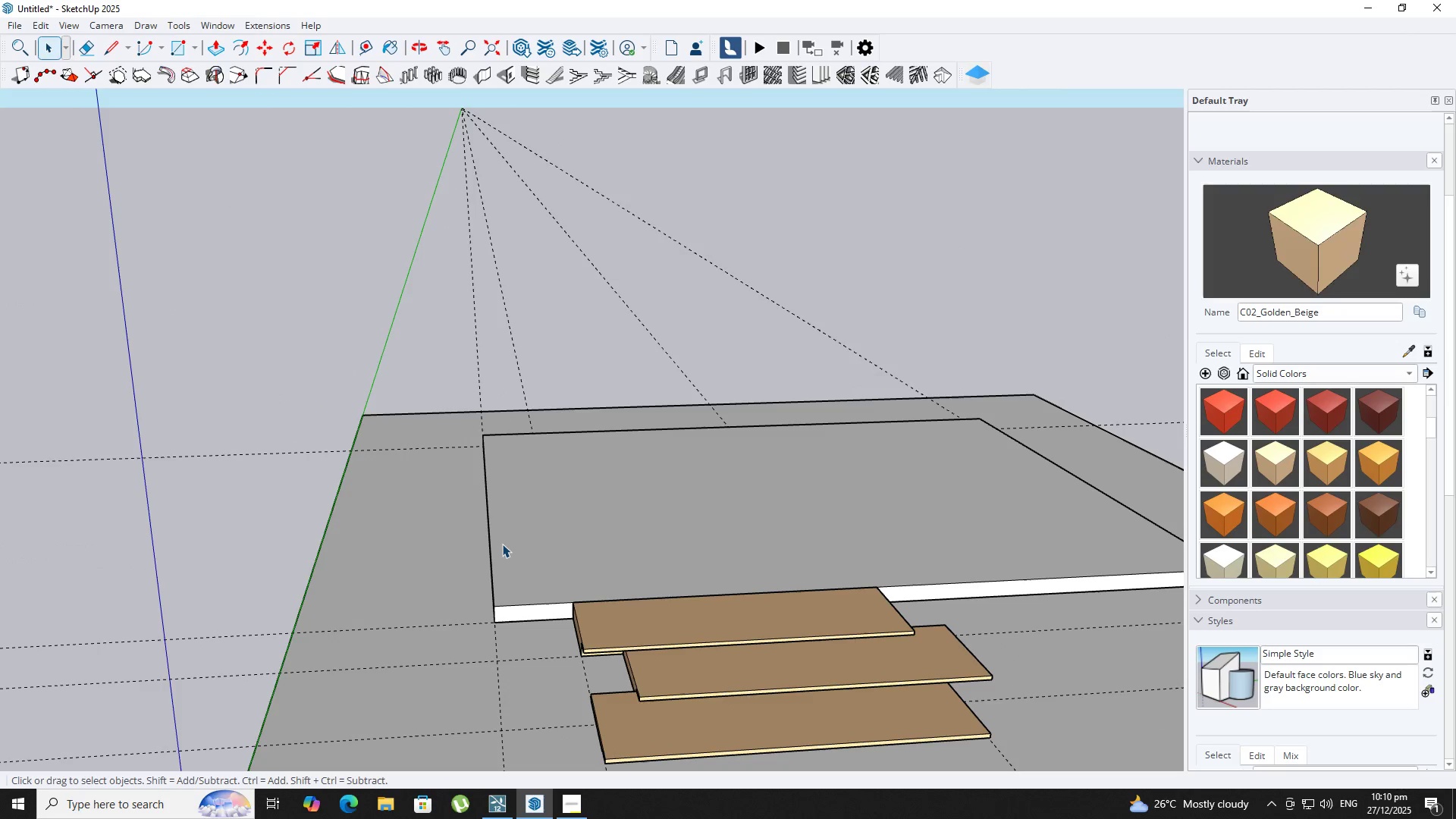 
scroll: coordinate [625, 626], scroll_direction: down, amount: 3.0
 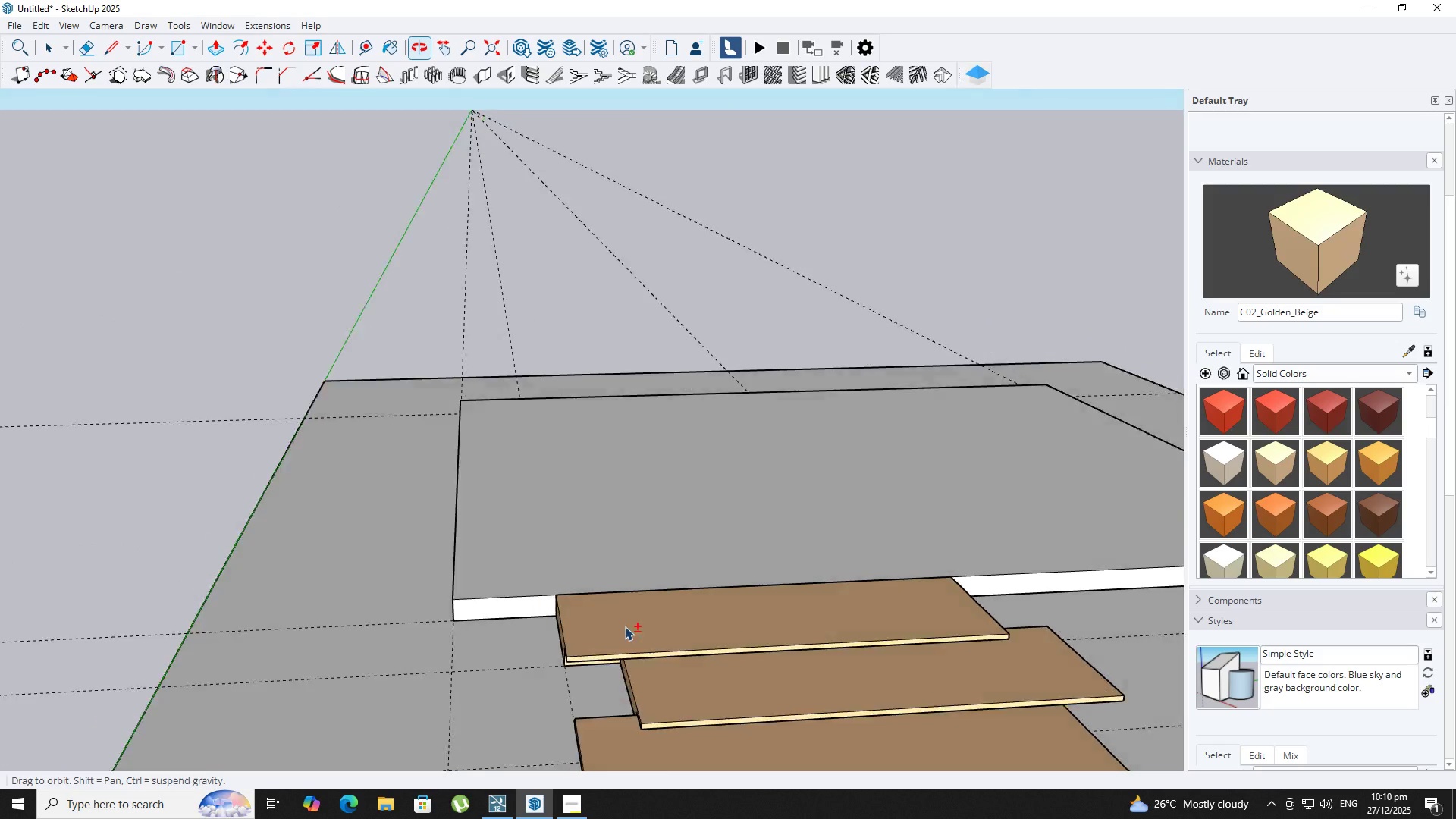 
key(T)
 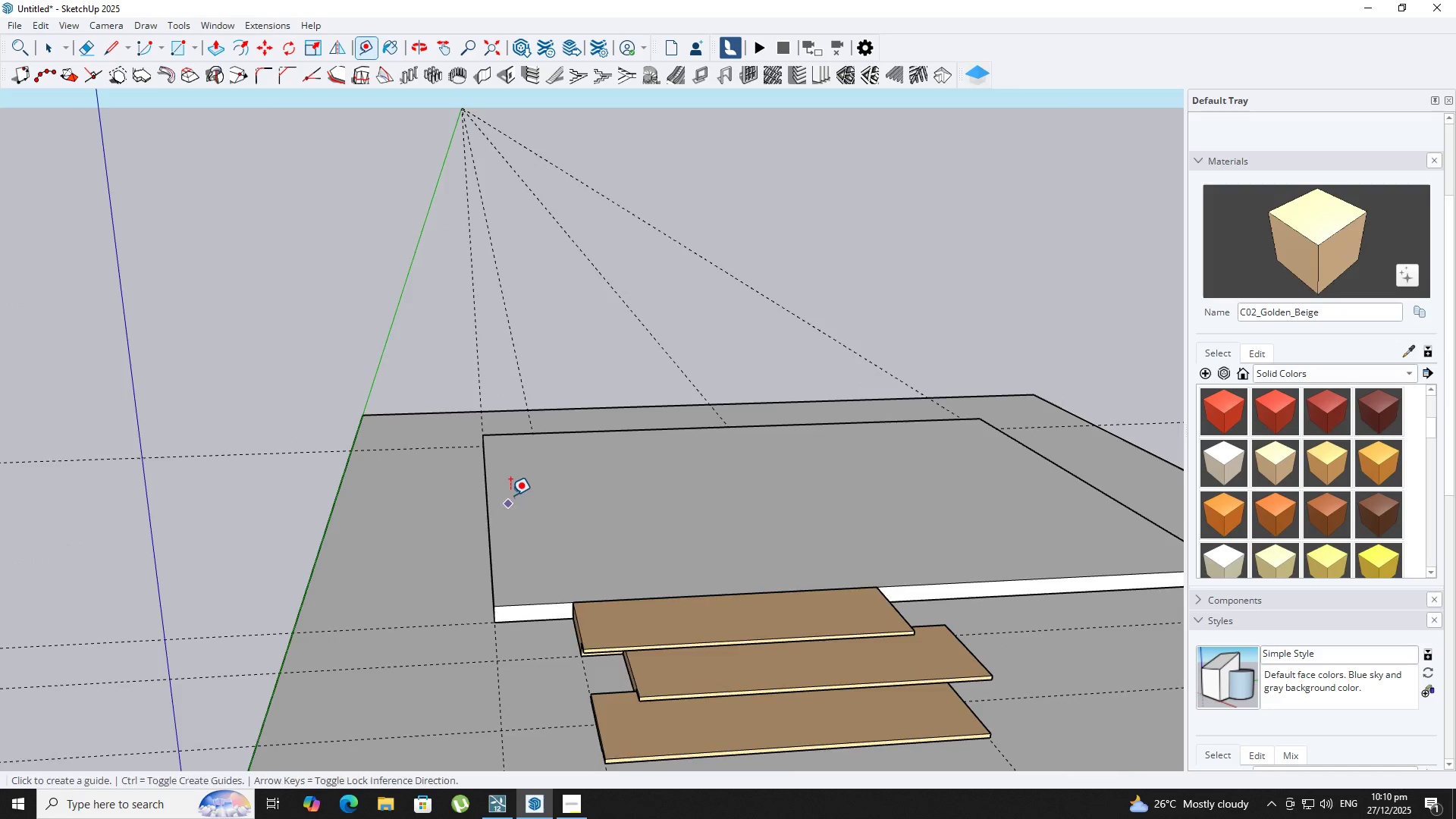 
scroll: coordinate [510, 495], scroll_direction: up, amount: 2.0
 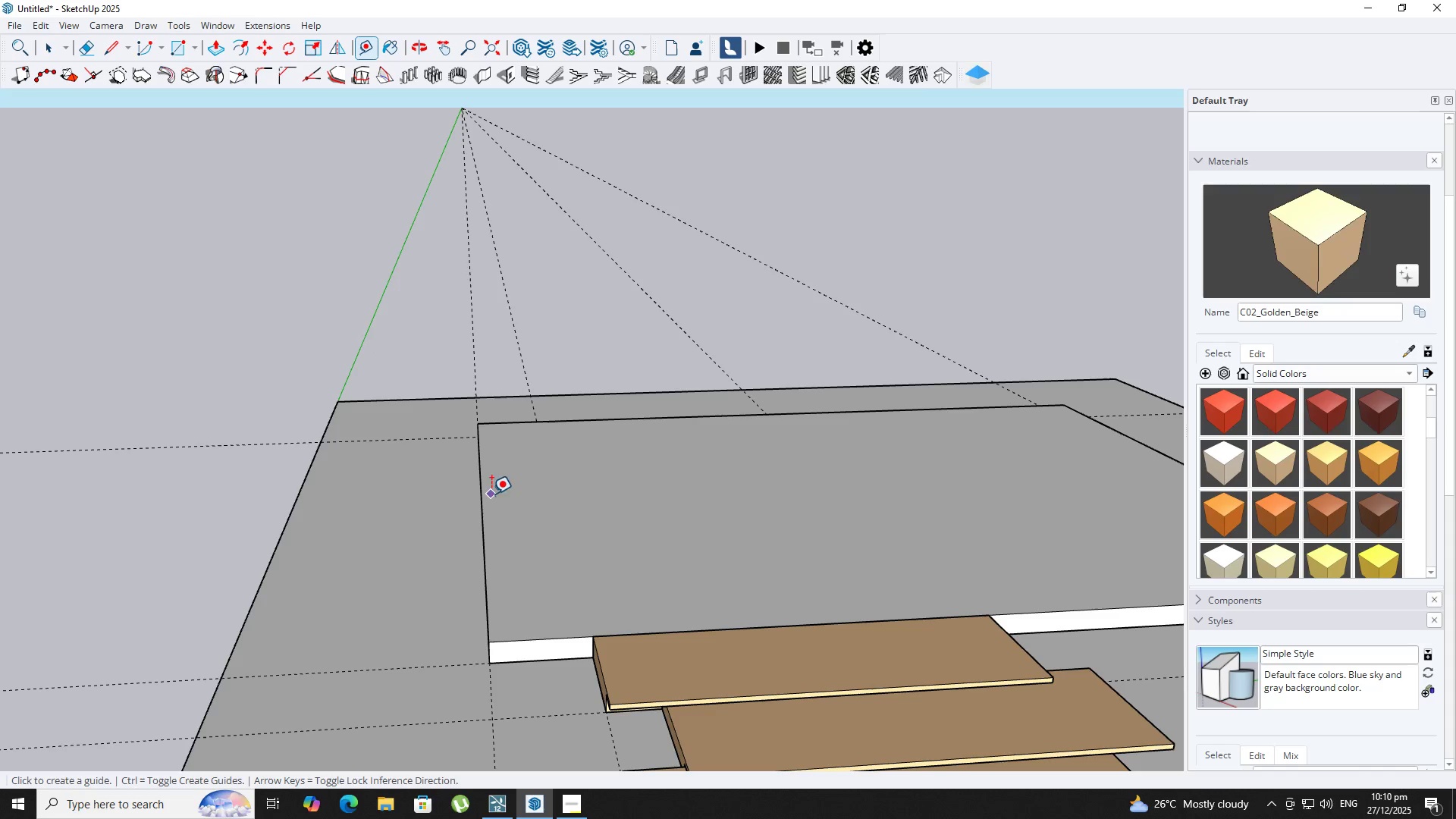 
key(Shift+ShiftLeft)
 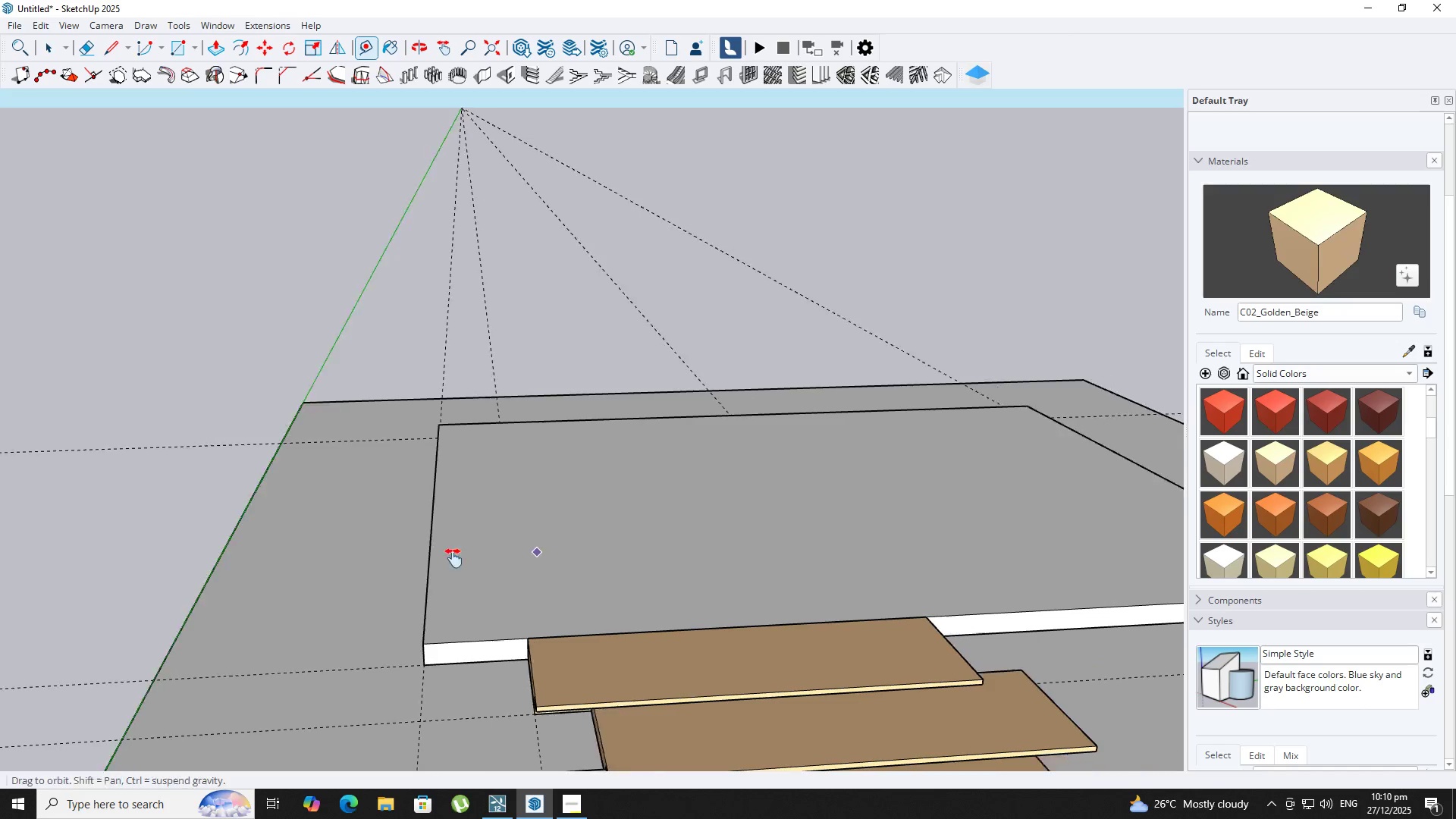 
key(Space)
 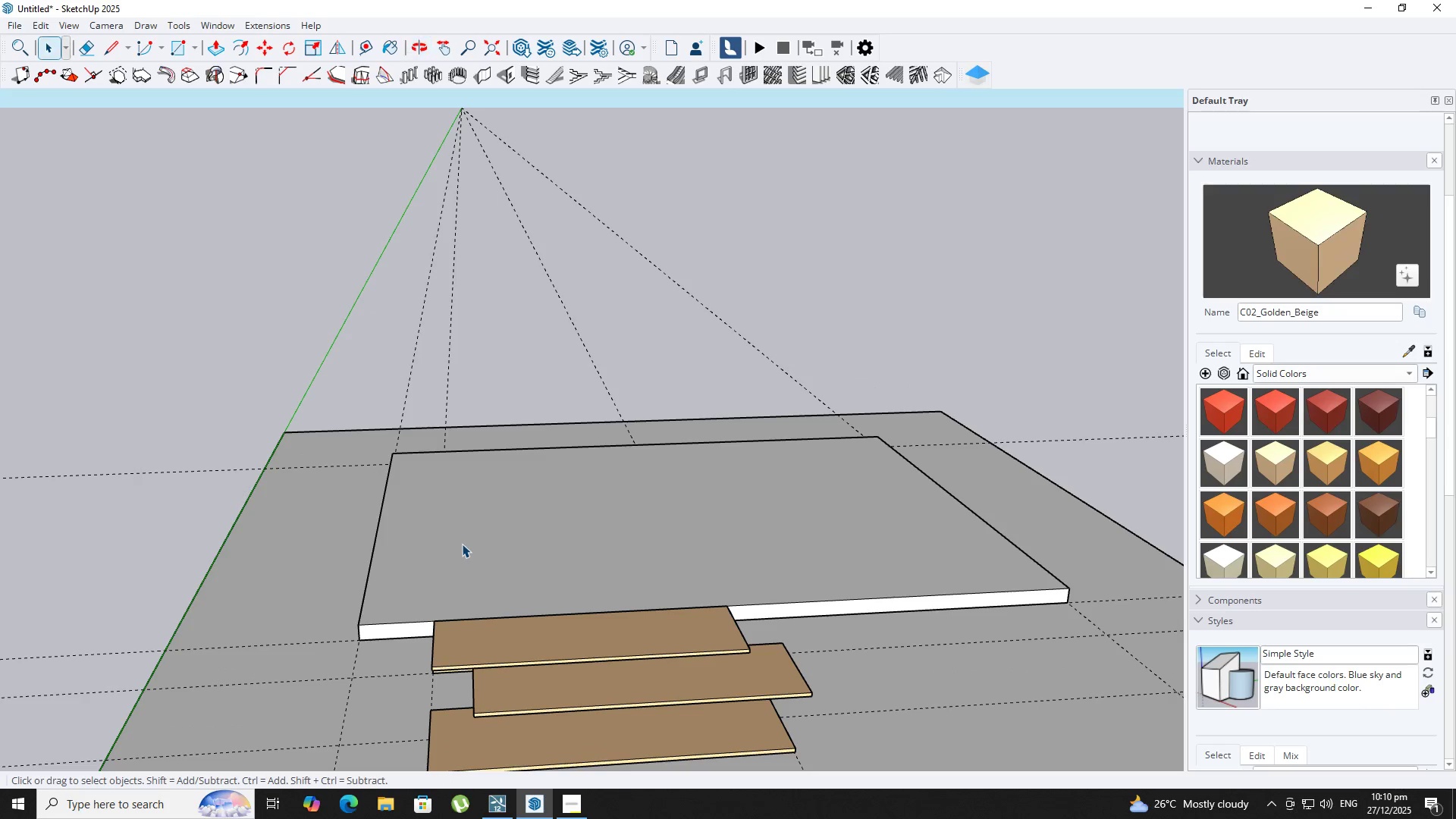 
left_click([462, 544])
 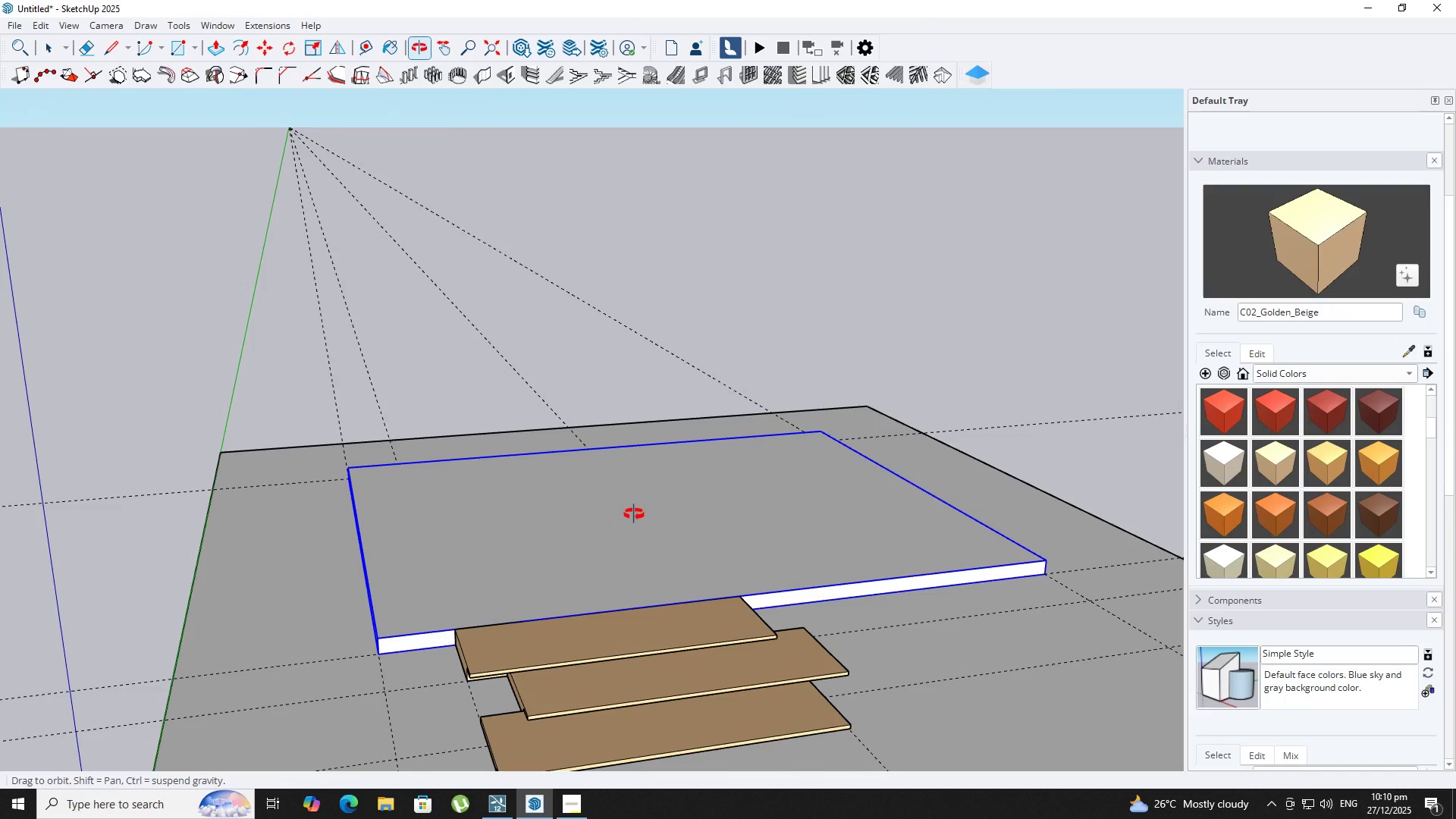 
scroll: coordinate [450, 558], scroll_direction: down, amount: 3.0
 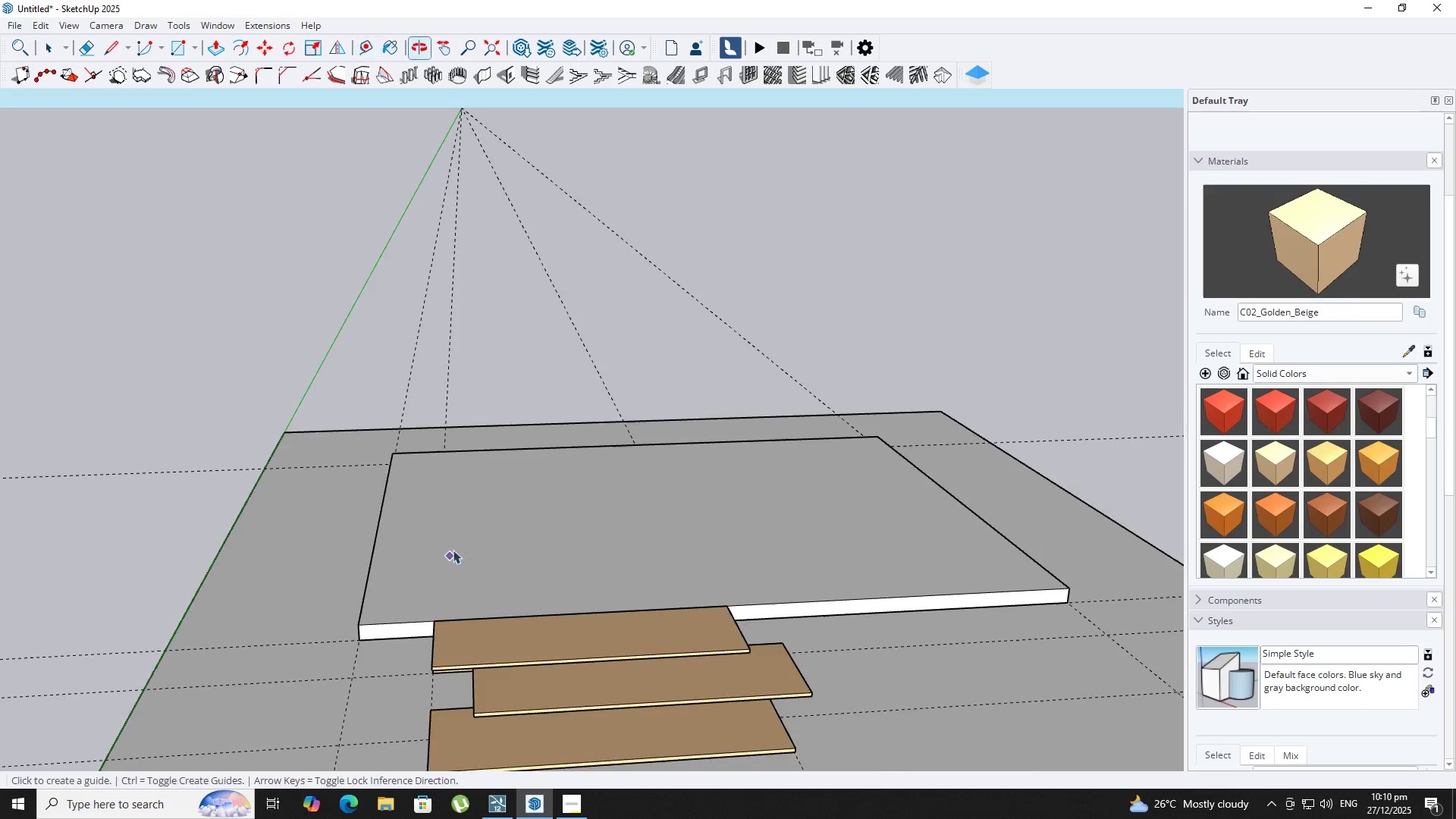 
key(B)
 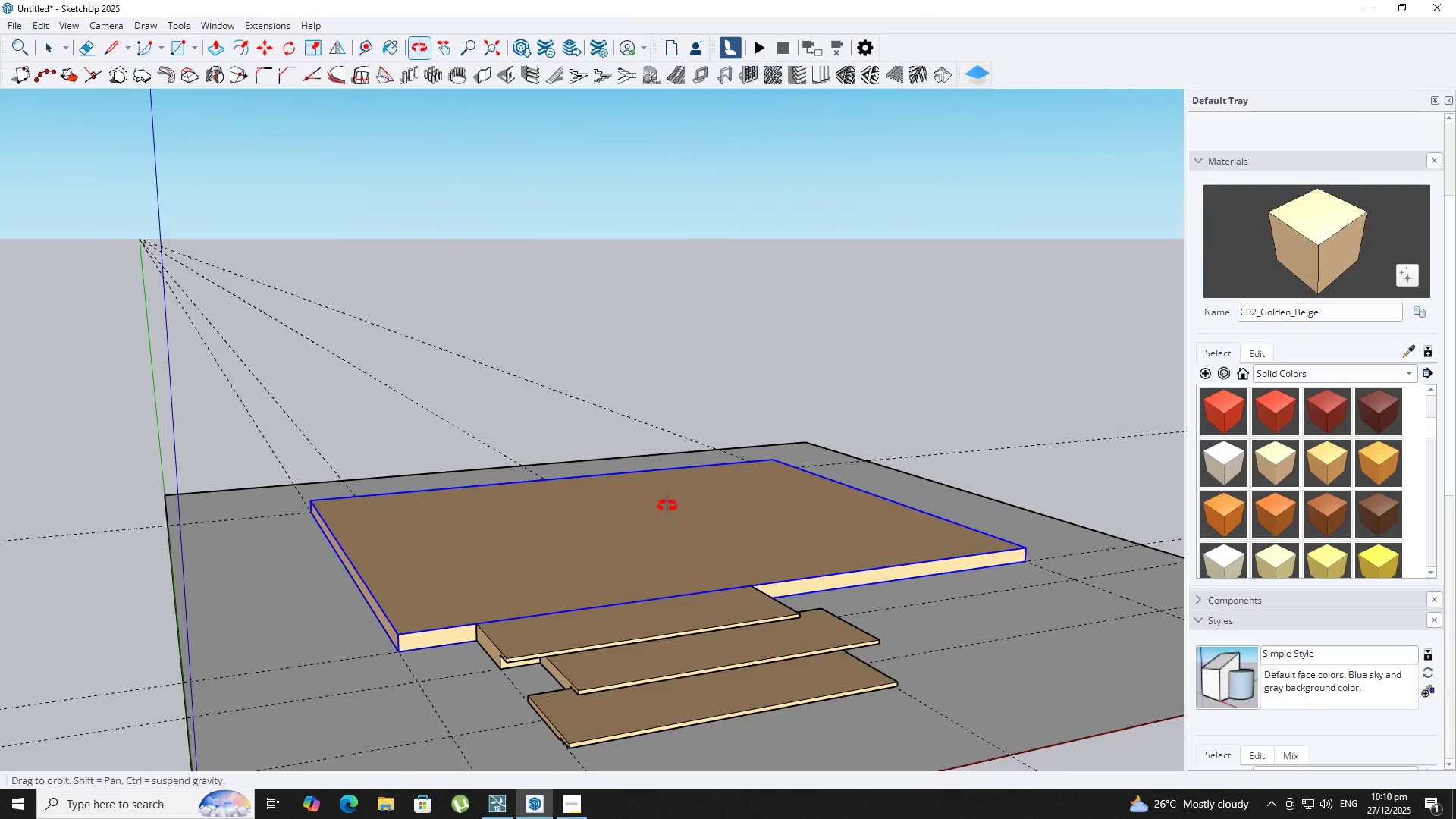 
middle_click([682, 517])
 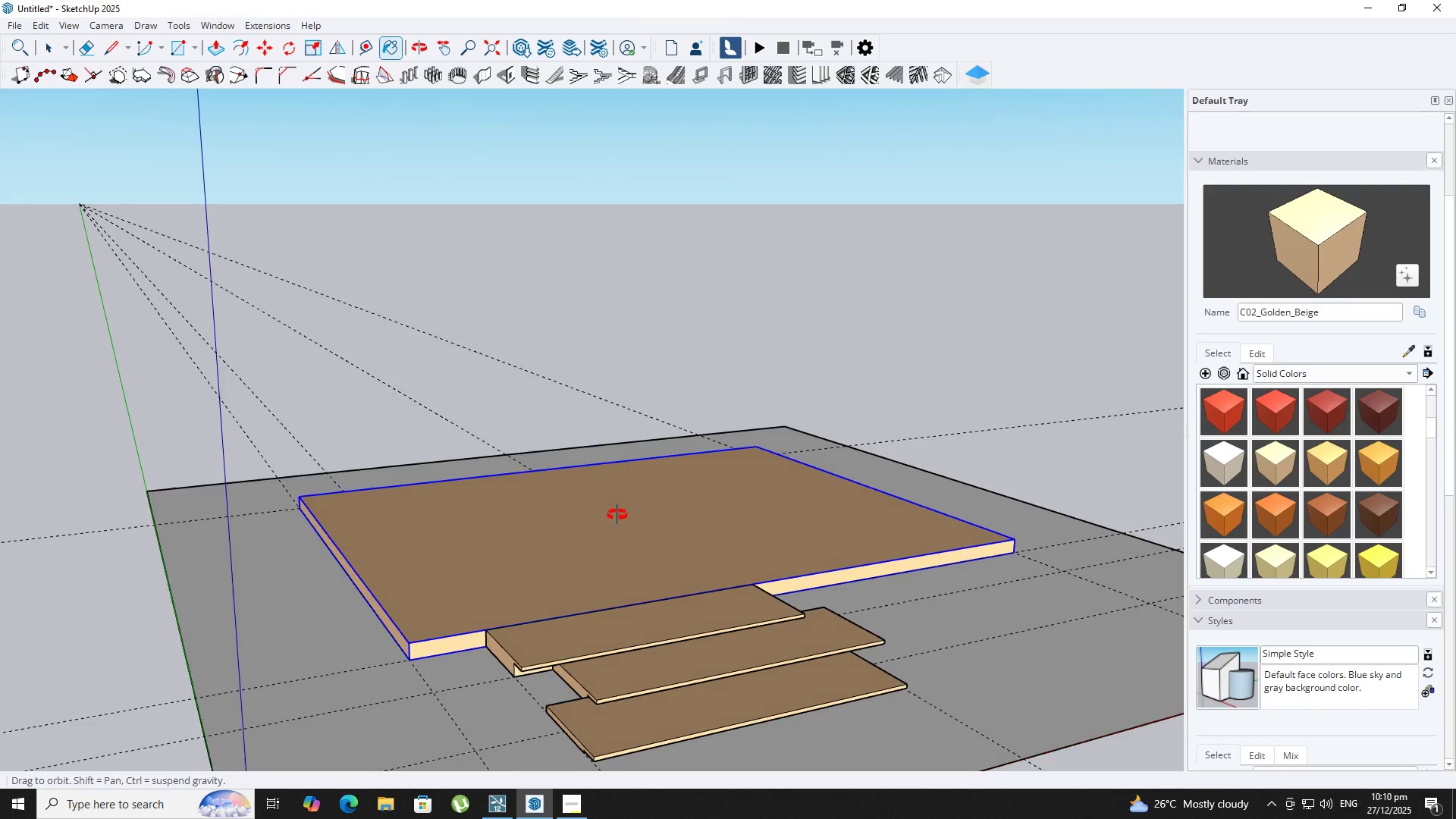 
middle_click([502, 551])
 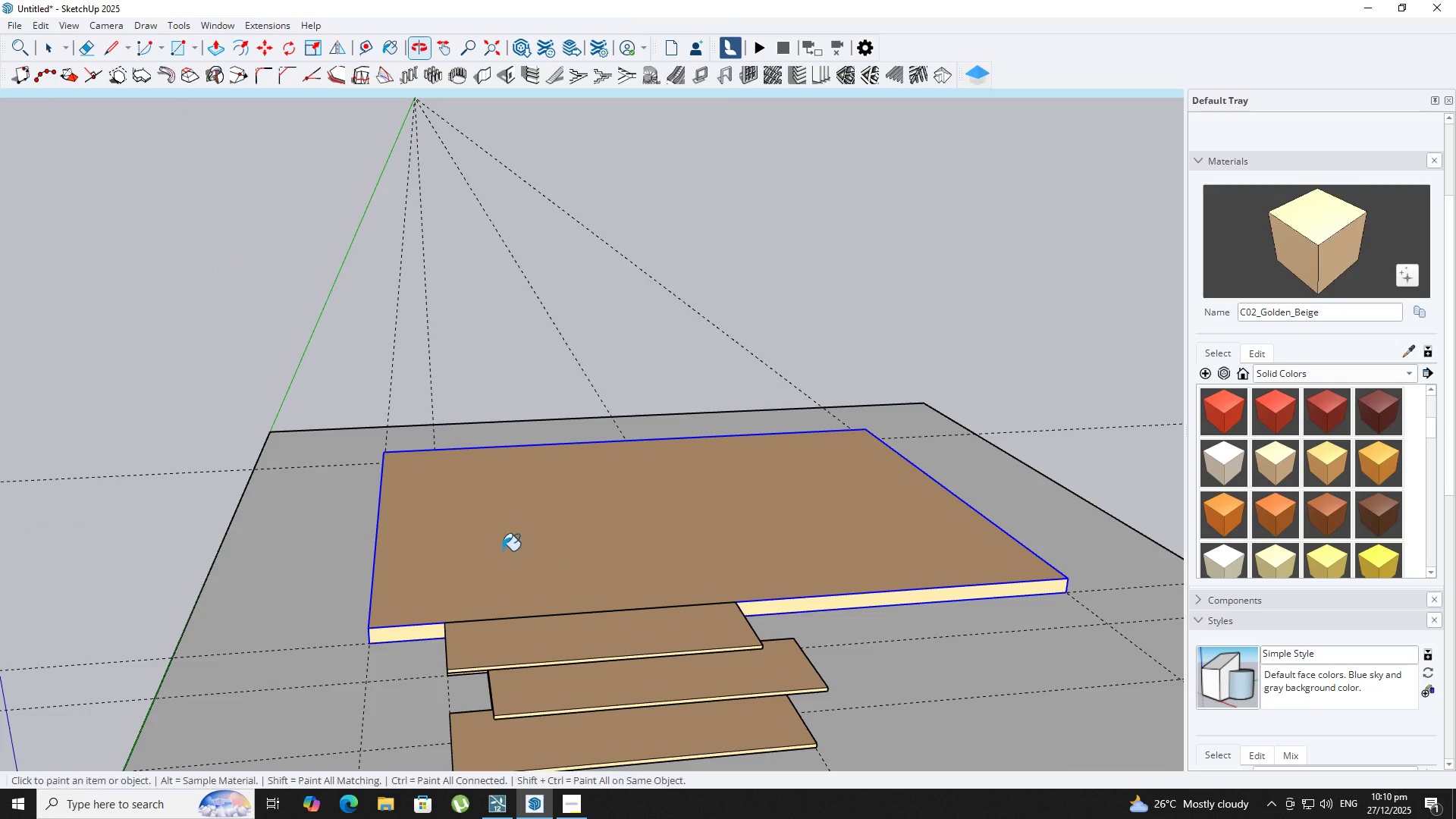 
key(Space)
 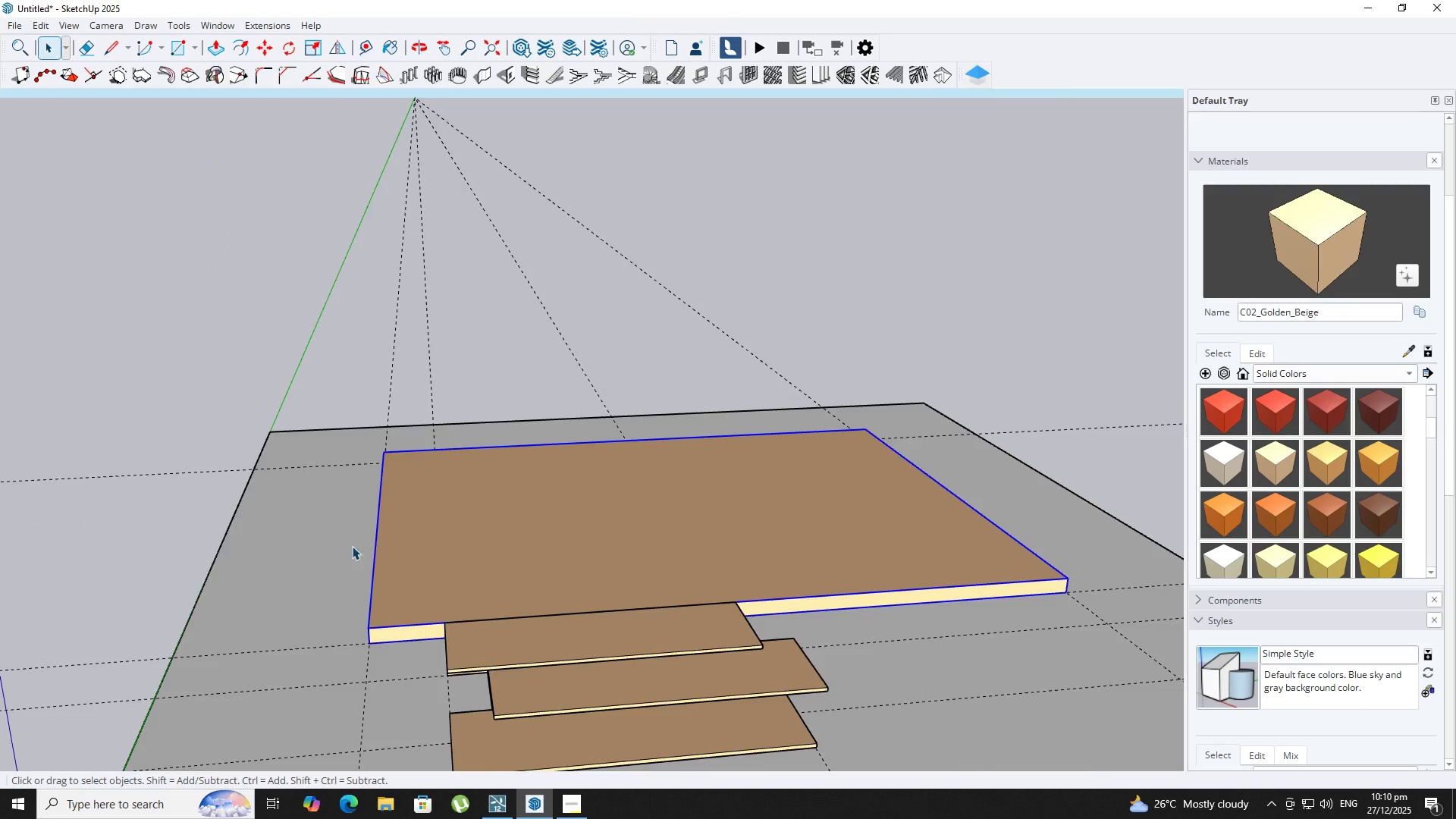 
key(T)
 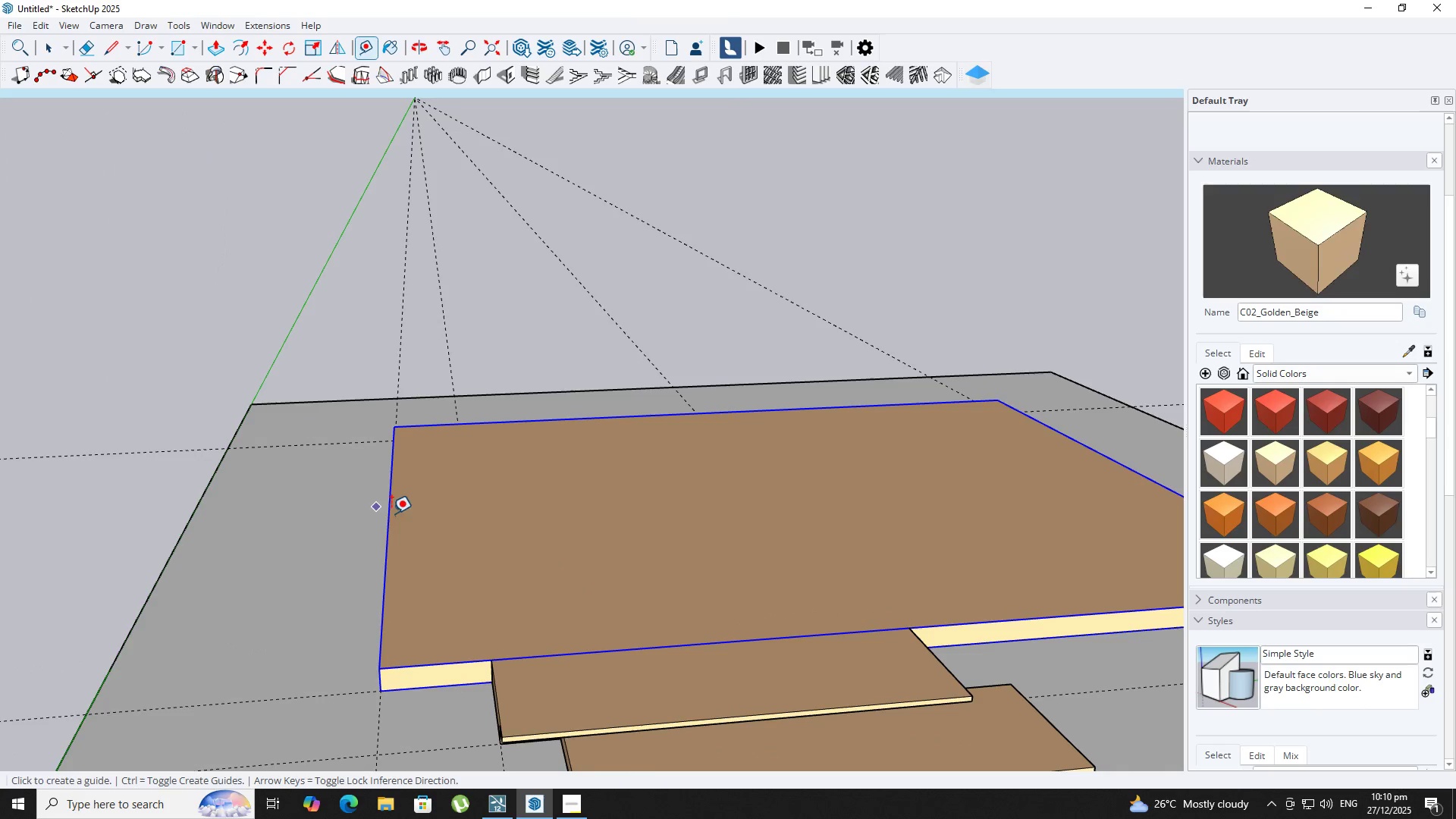 
scroll: coordinate [331, 539], scroll_direction: up, amount: 3.0
 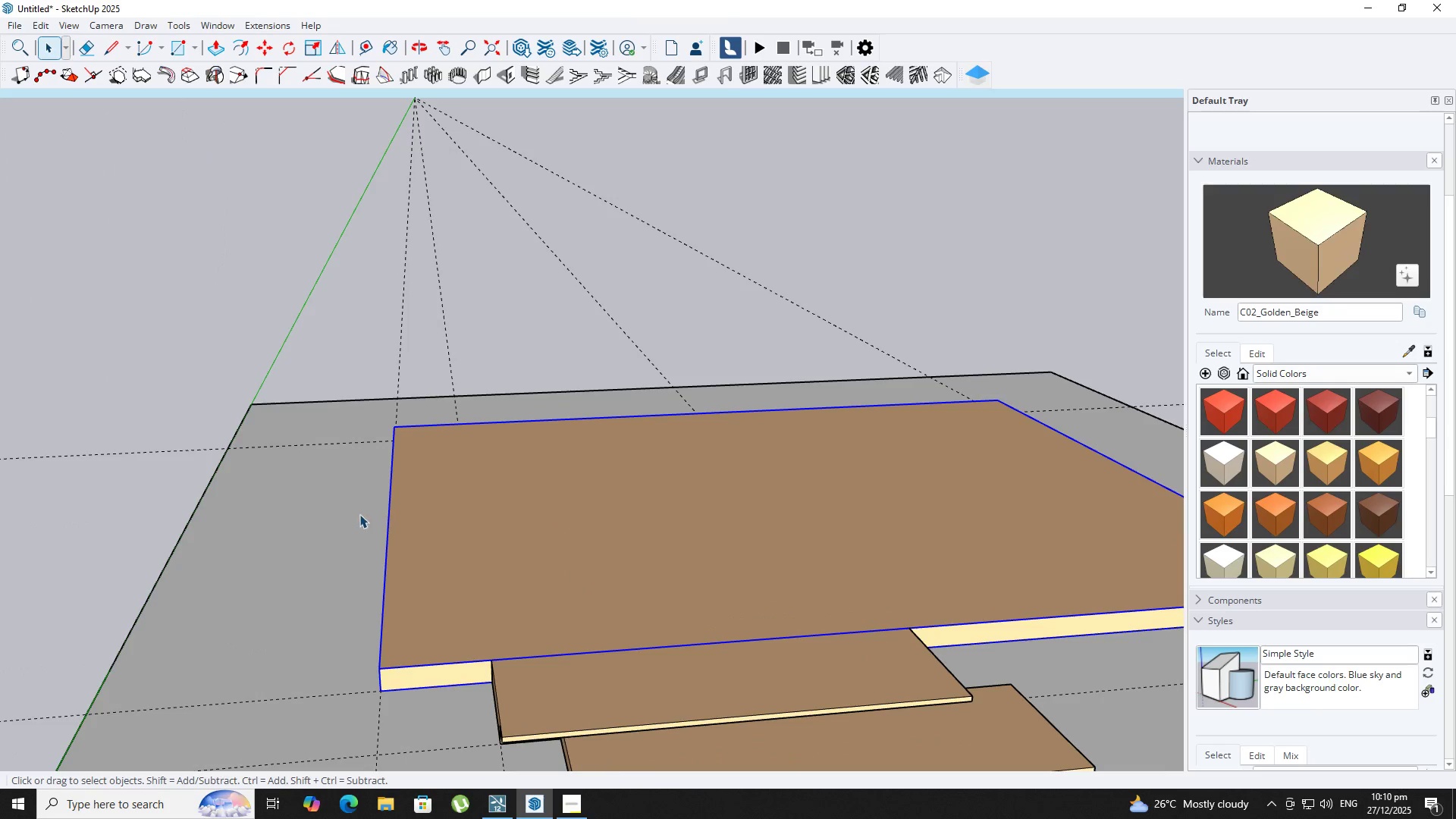 
mouse_move([396, 502])
 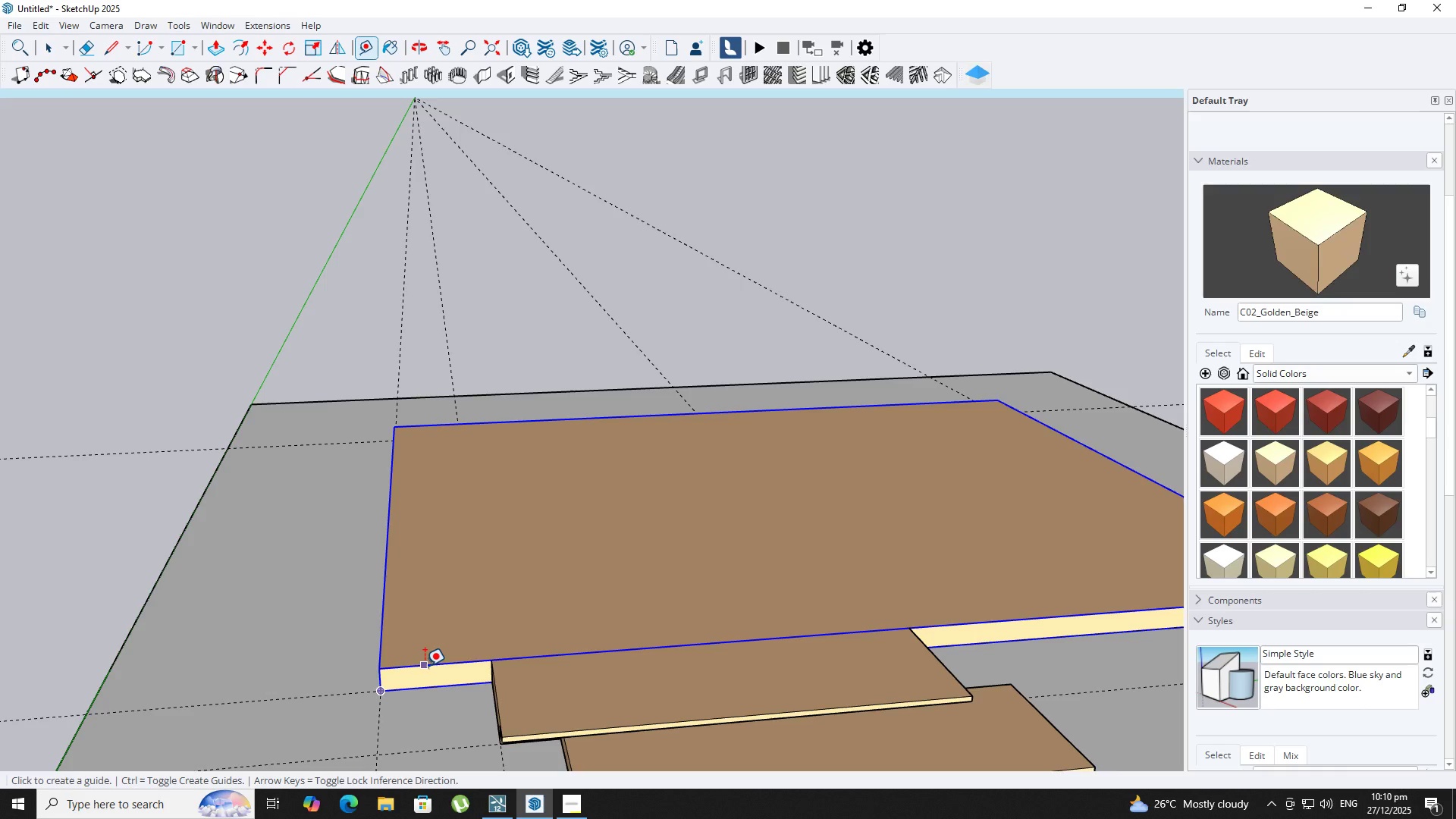 
left_click([419, 662])
 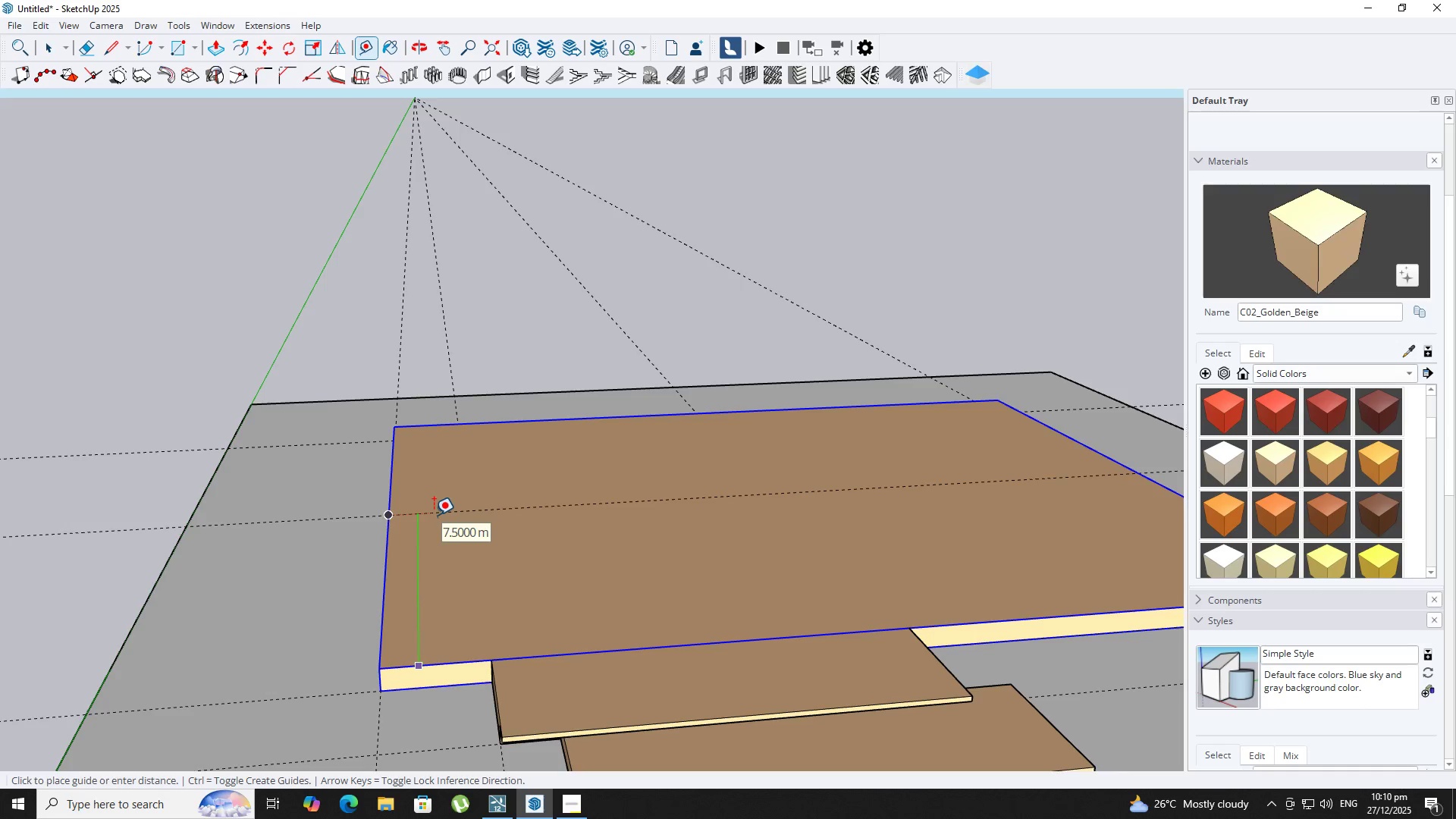 
key(Numpad6)
 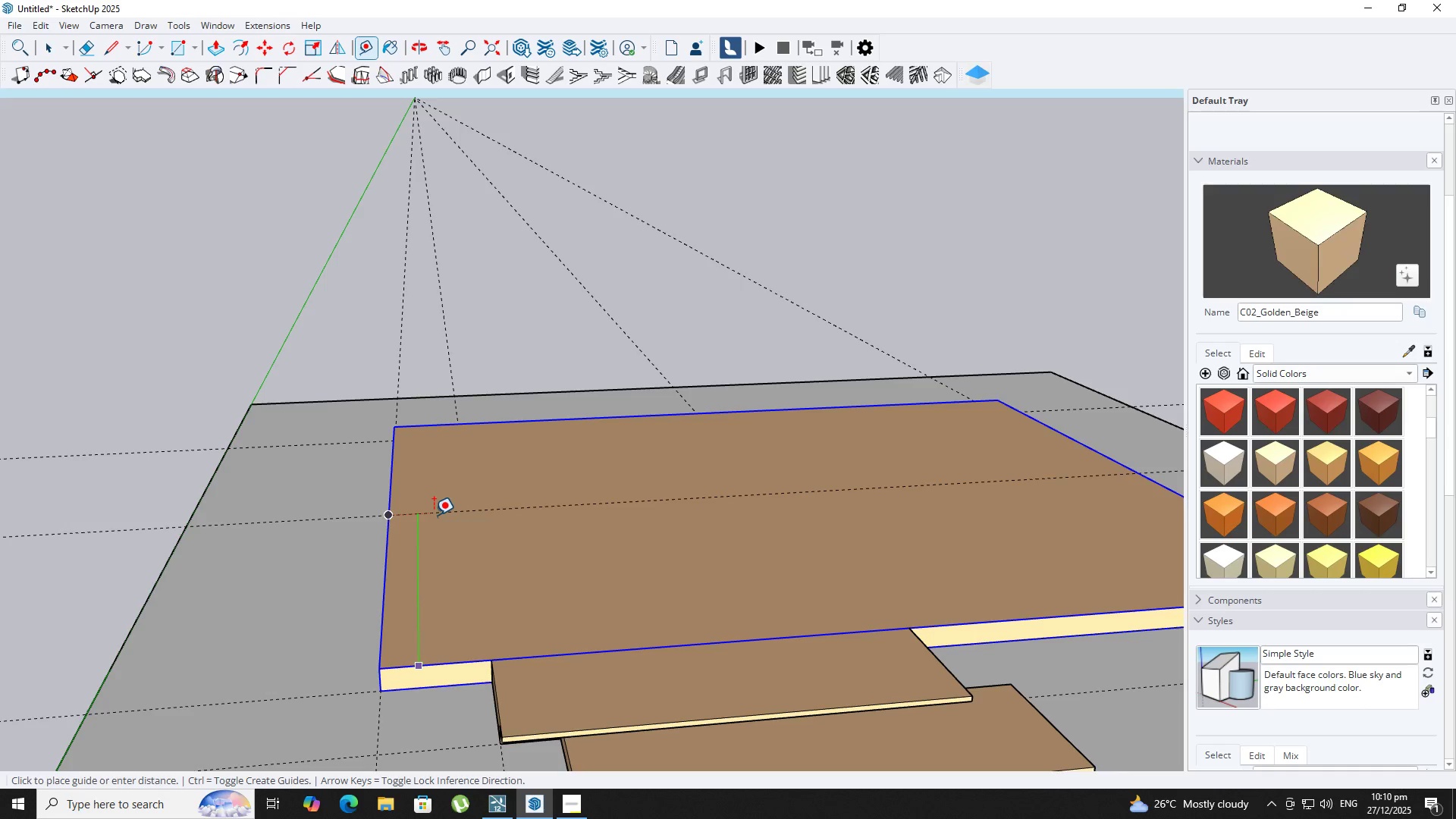 
key(NumpadEnter)
 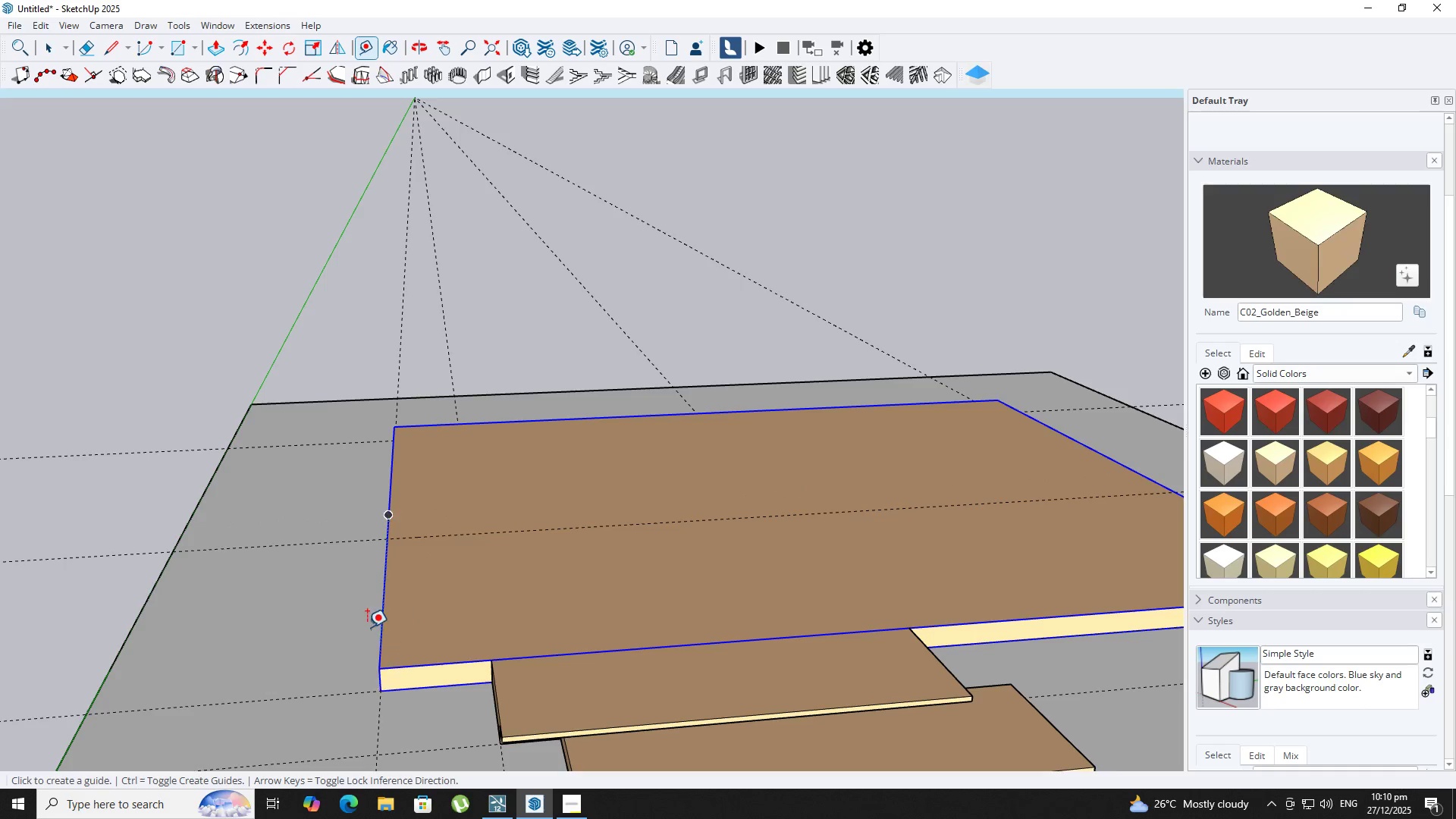 
left_click_drag(start_coordinate=[384, 608], to_coordinate=[391, 610])
 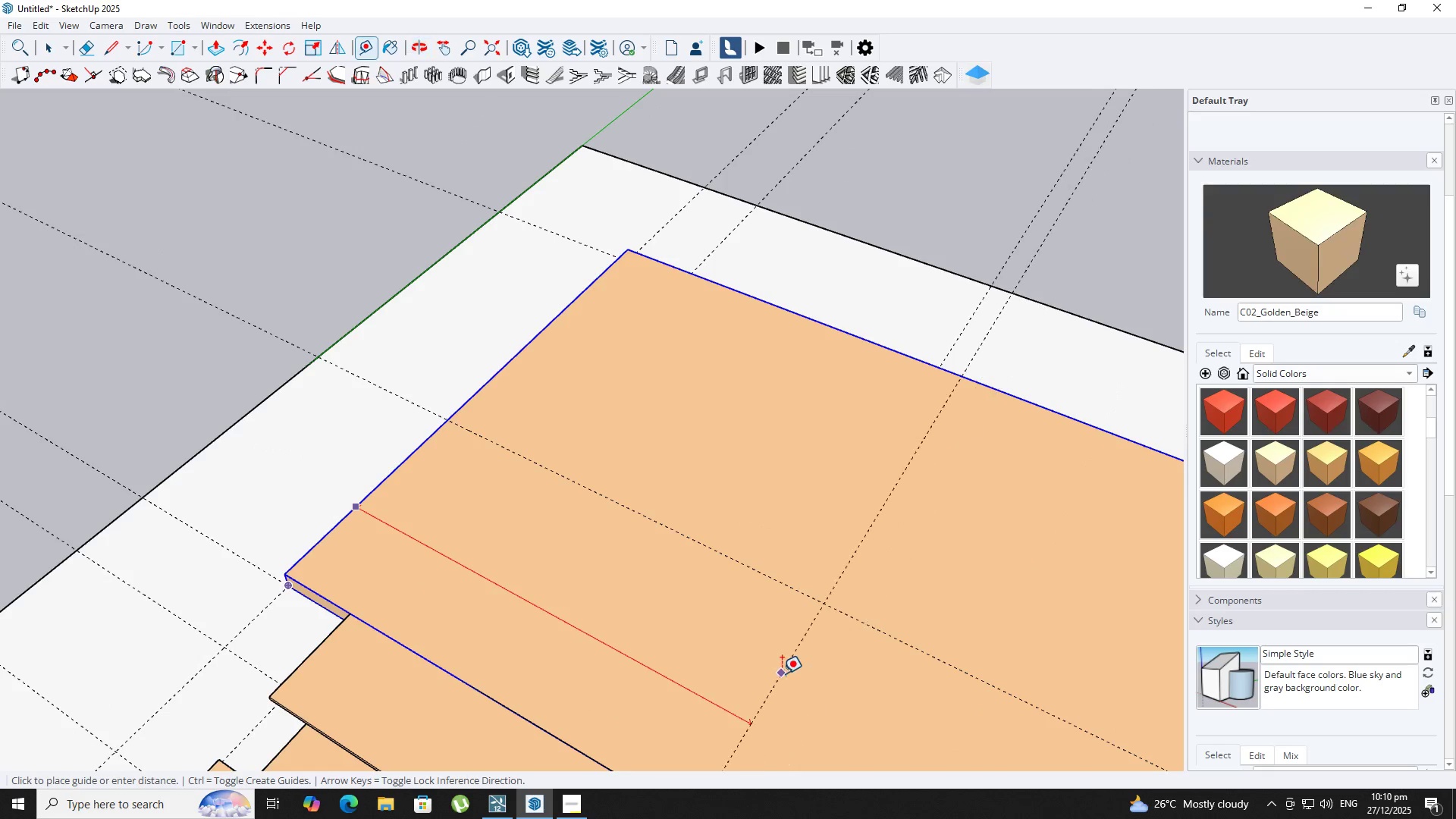 
hold_key(key=ShiftLeft, duration=0.41)
scroll: coordinate [728, 278], scroll_direction: down, amount: 3.0
 